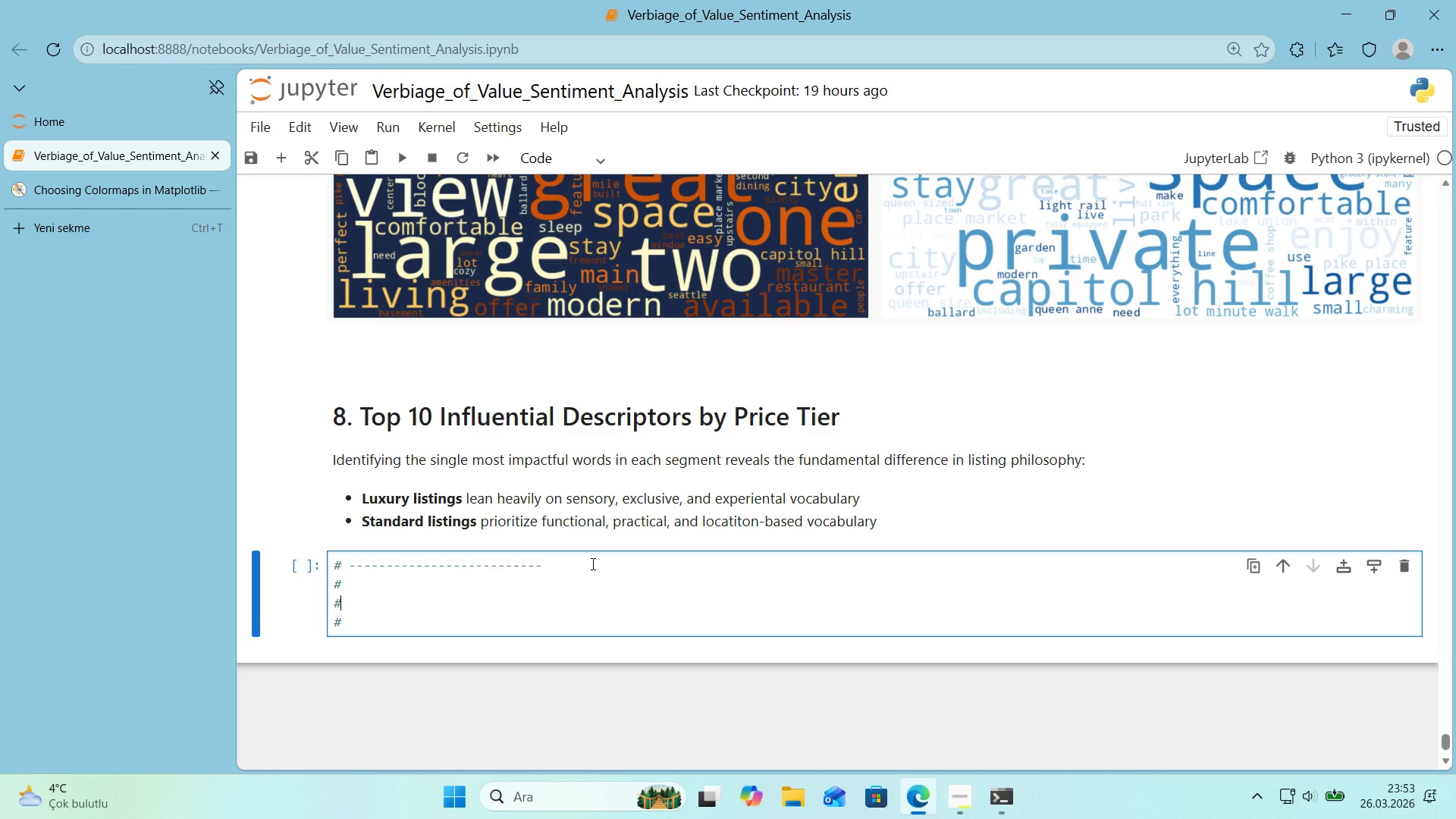 
key(Space)
 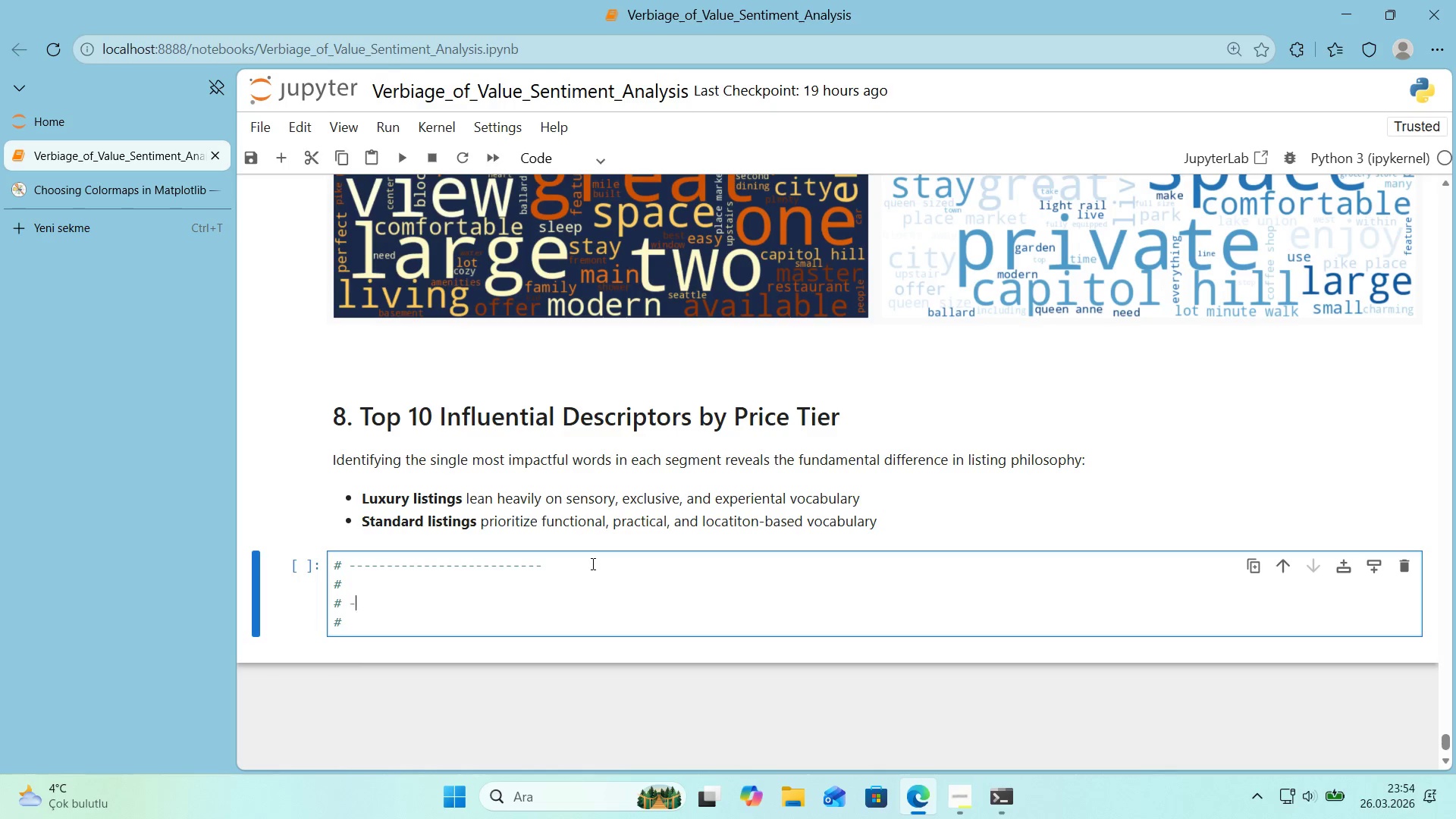 
hold_key(key=NumpadSubtract, duration=1.3)
 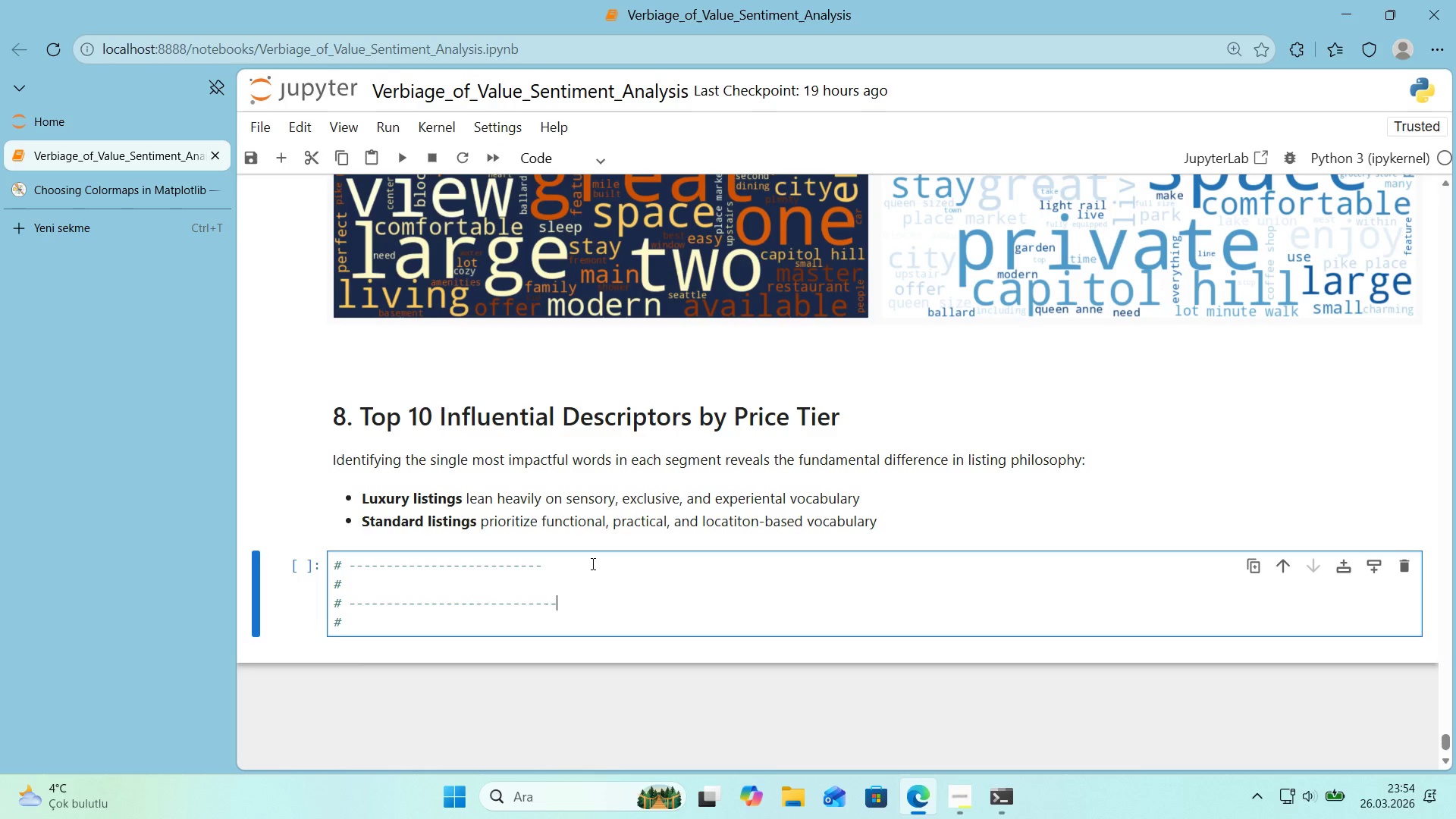 
key(Backspace)
 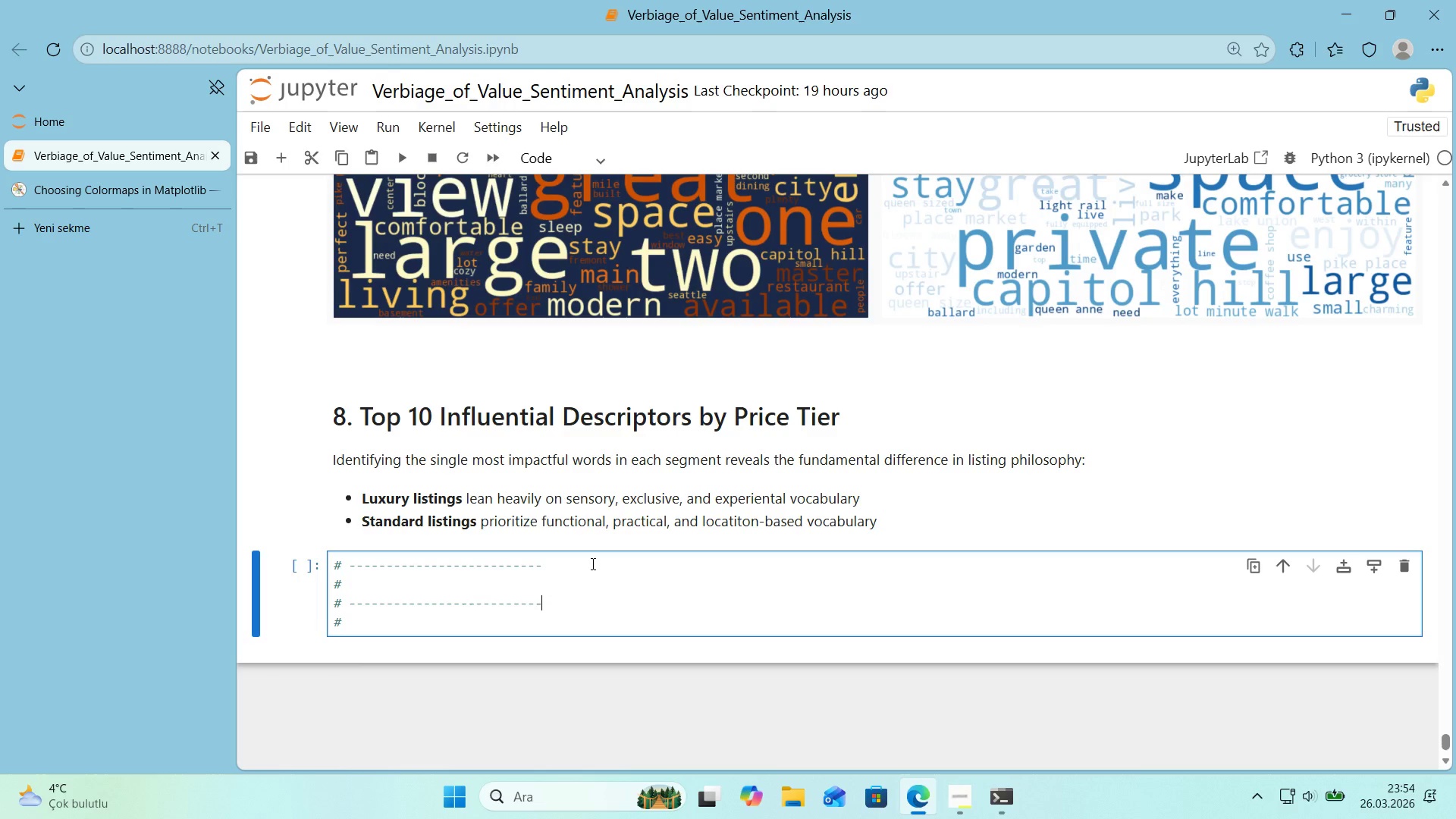 
key(Backspace)
 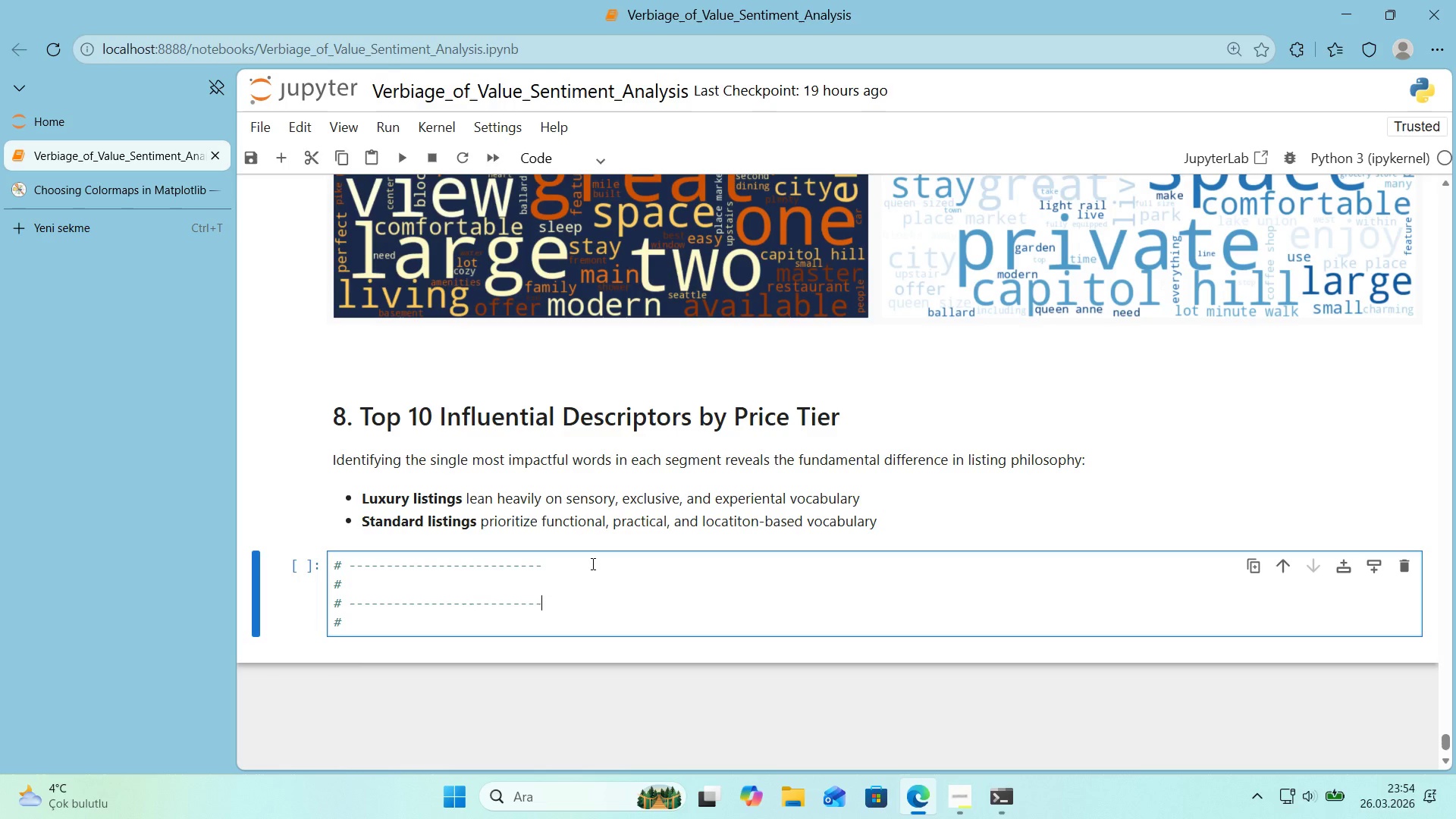 
key(ArrowUp)
 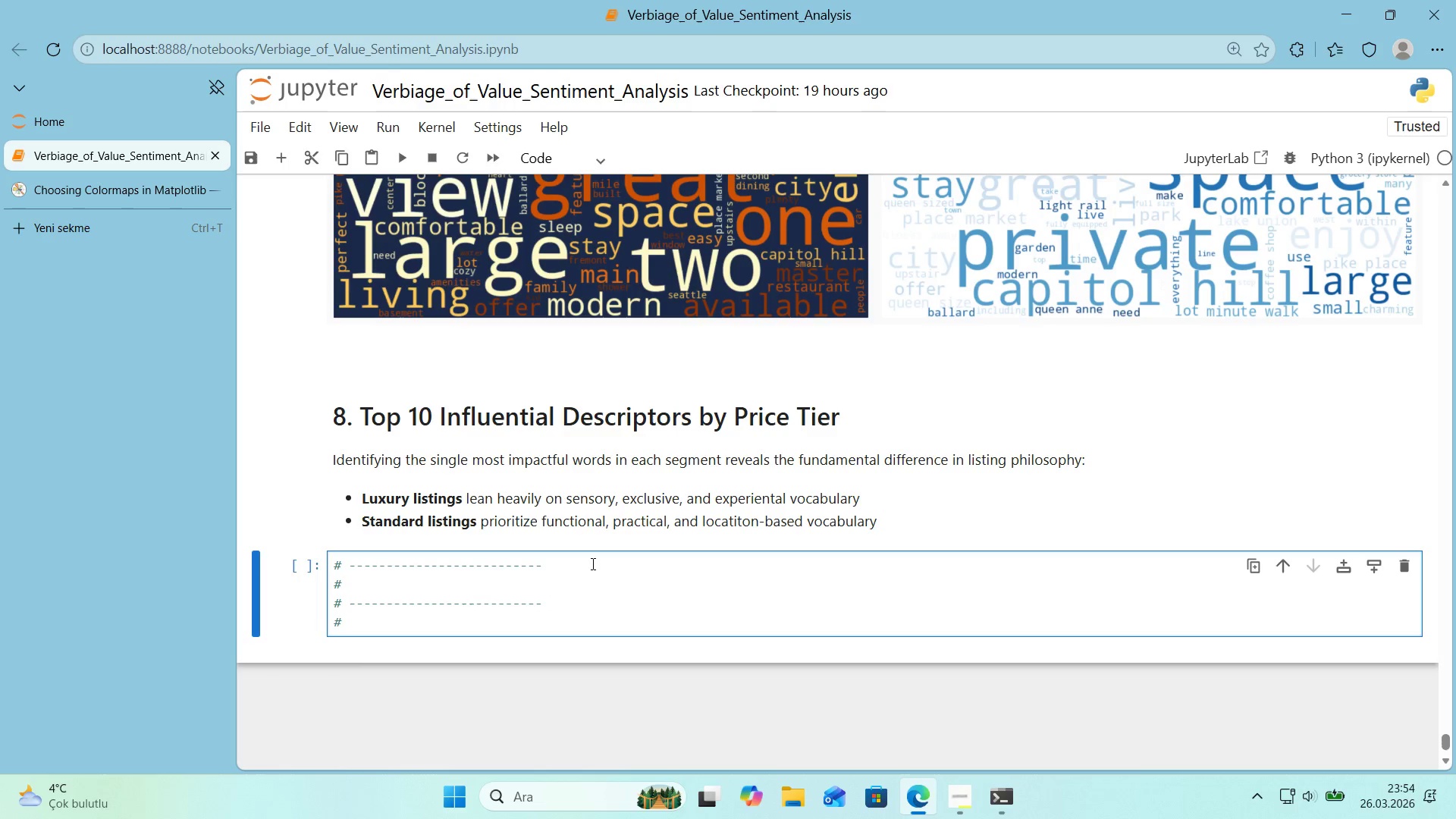 
key(Space)
 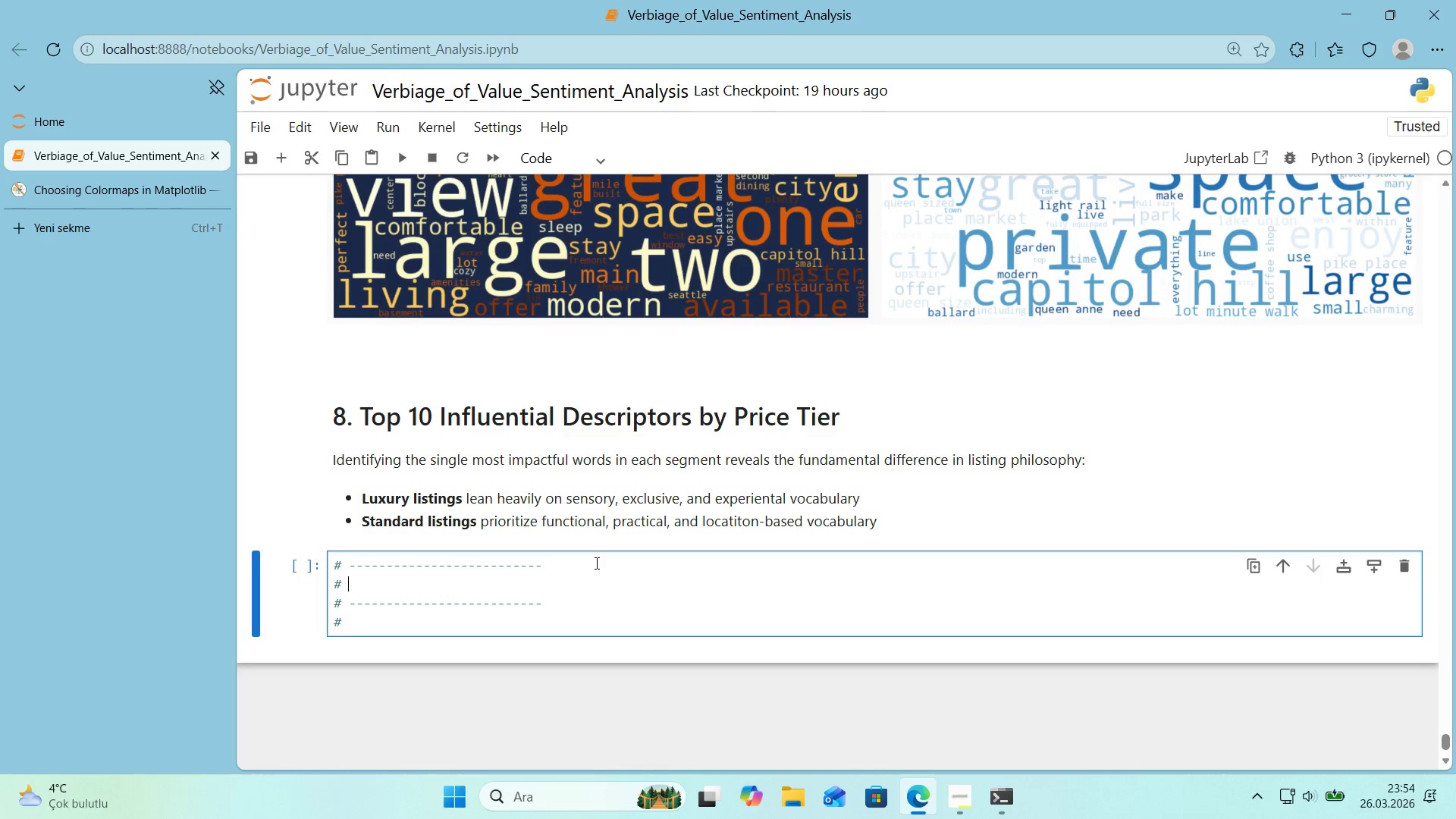 
wait(14.7)
 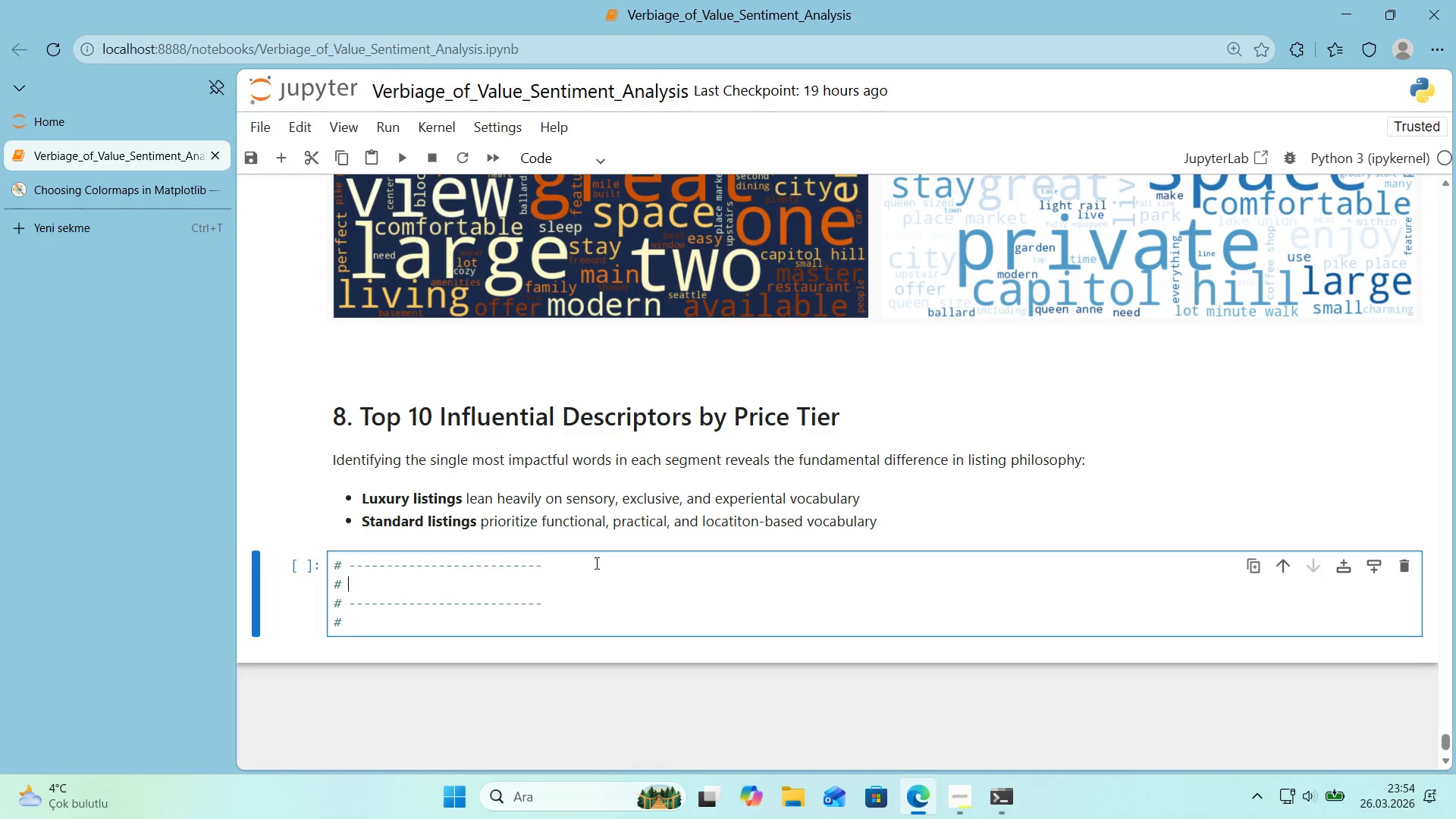 
scroll: coordinate [639, 519], scroll_direction: up, amount: 11.0
 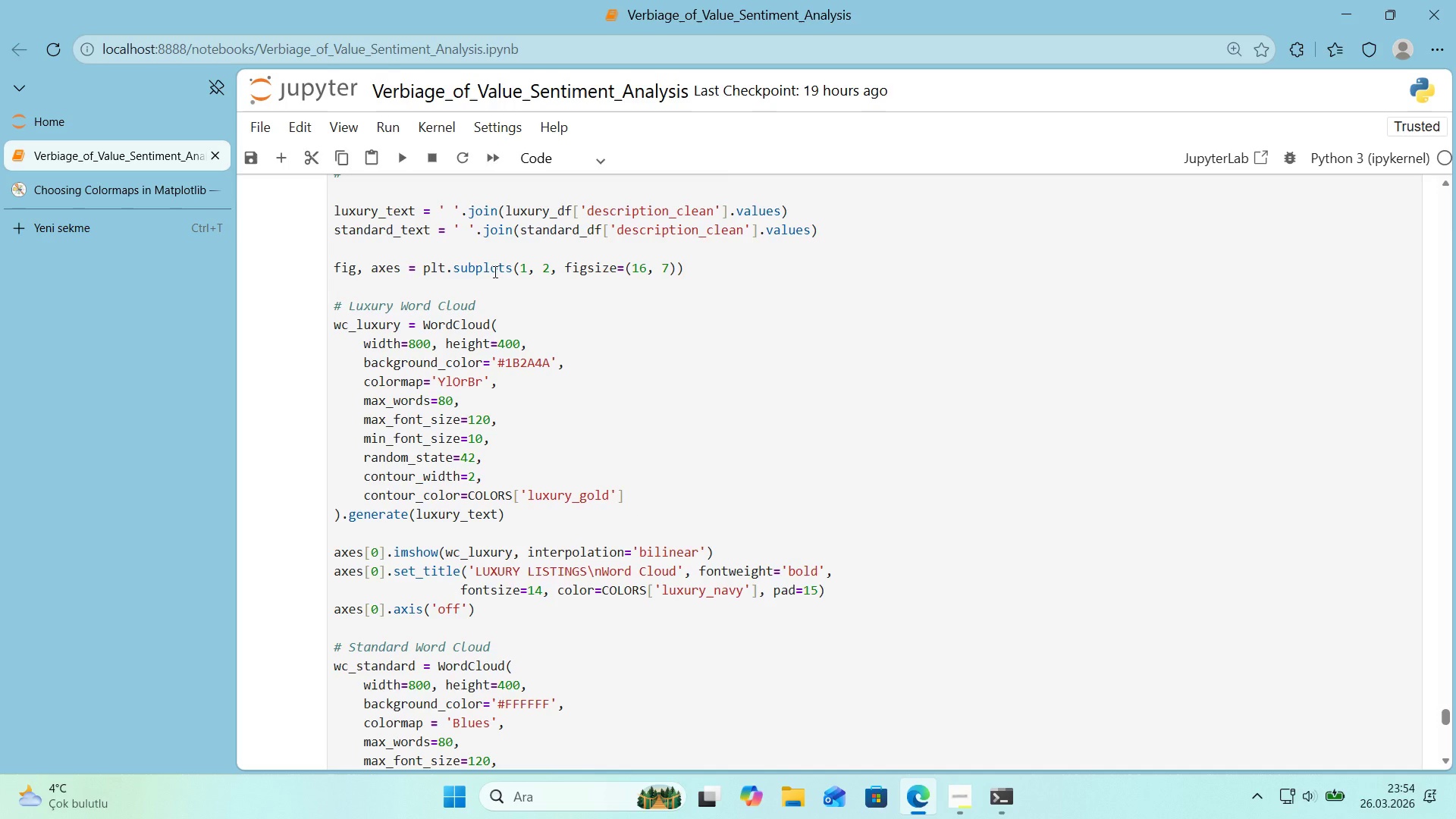 
left_click([470, 234])
 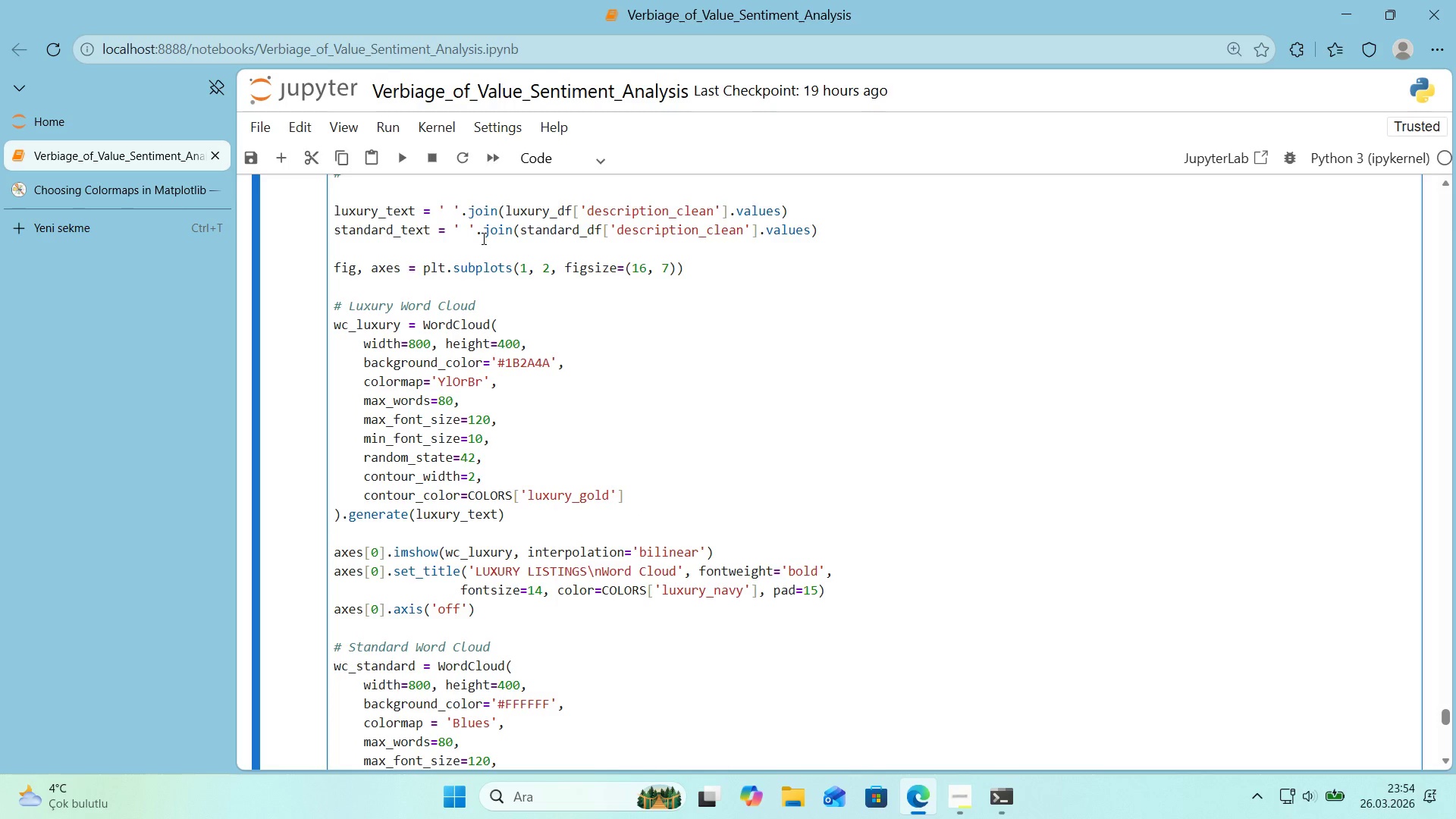 
key(Backspace)
 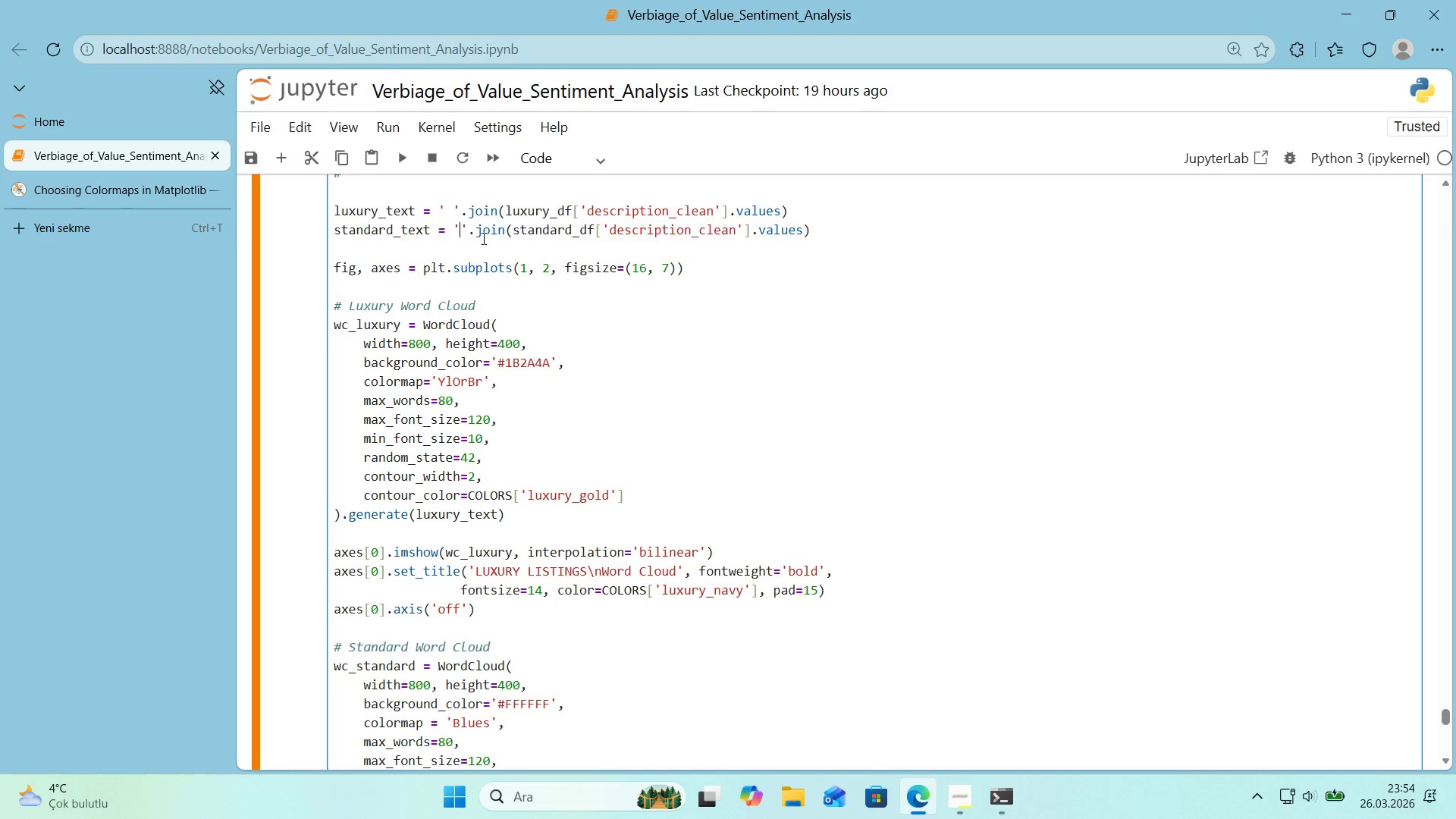 
key(Space)
 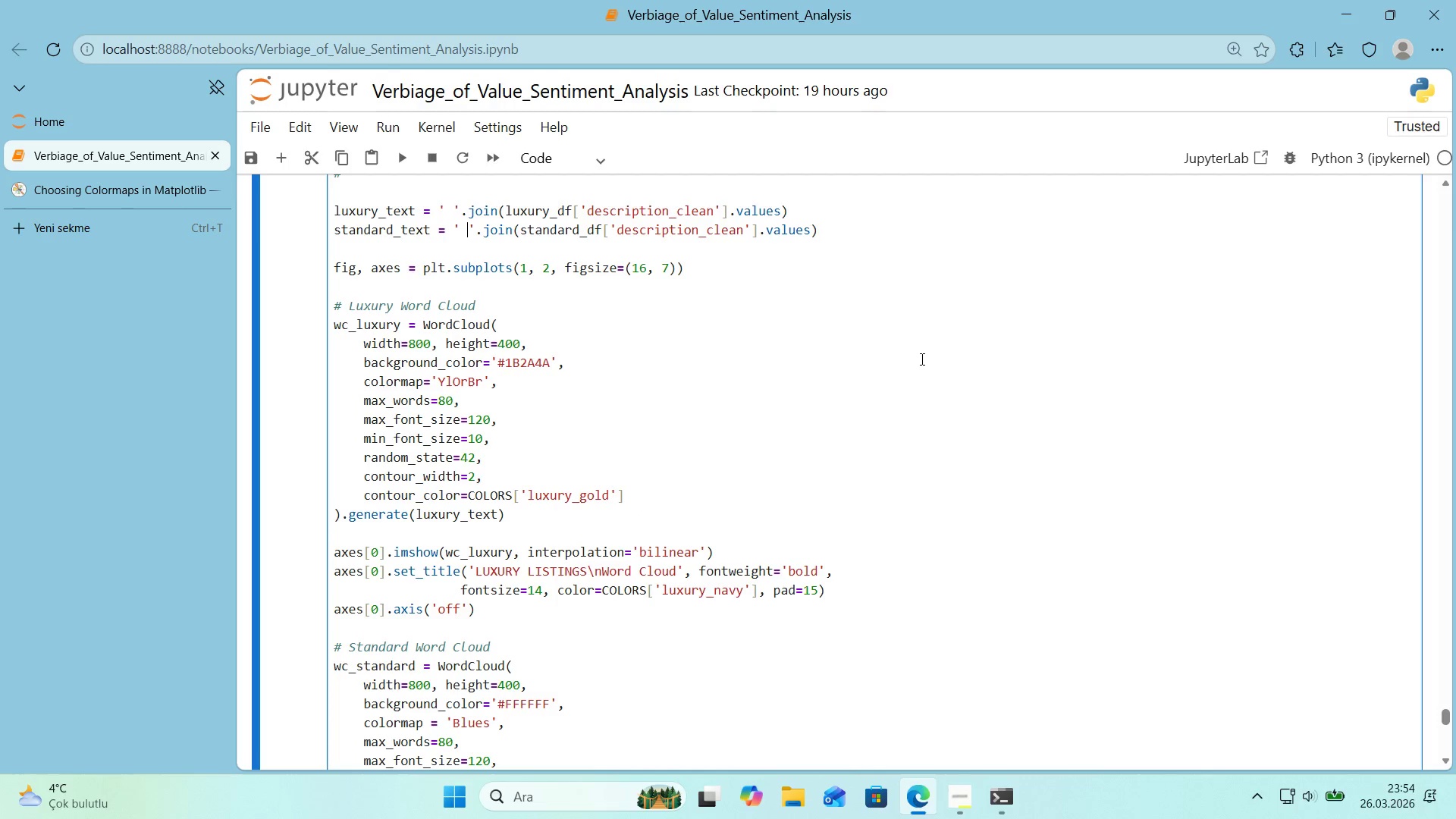 
wait(8.75)
 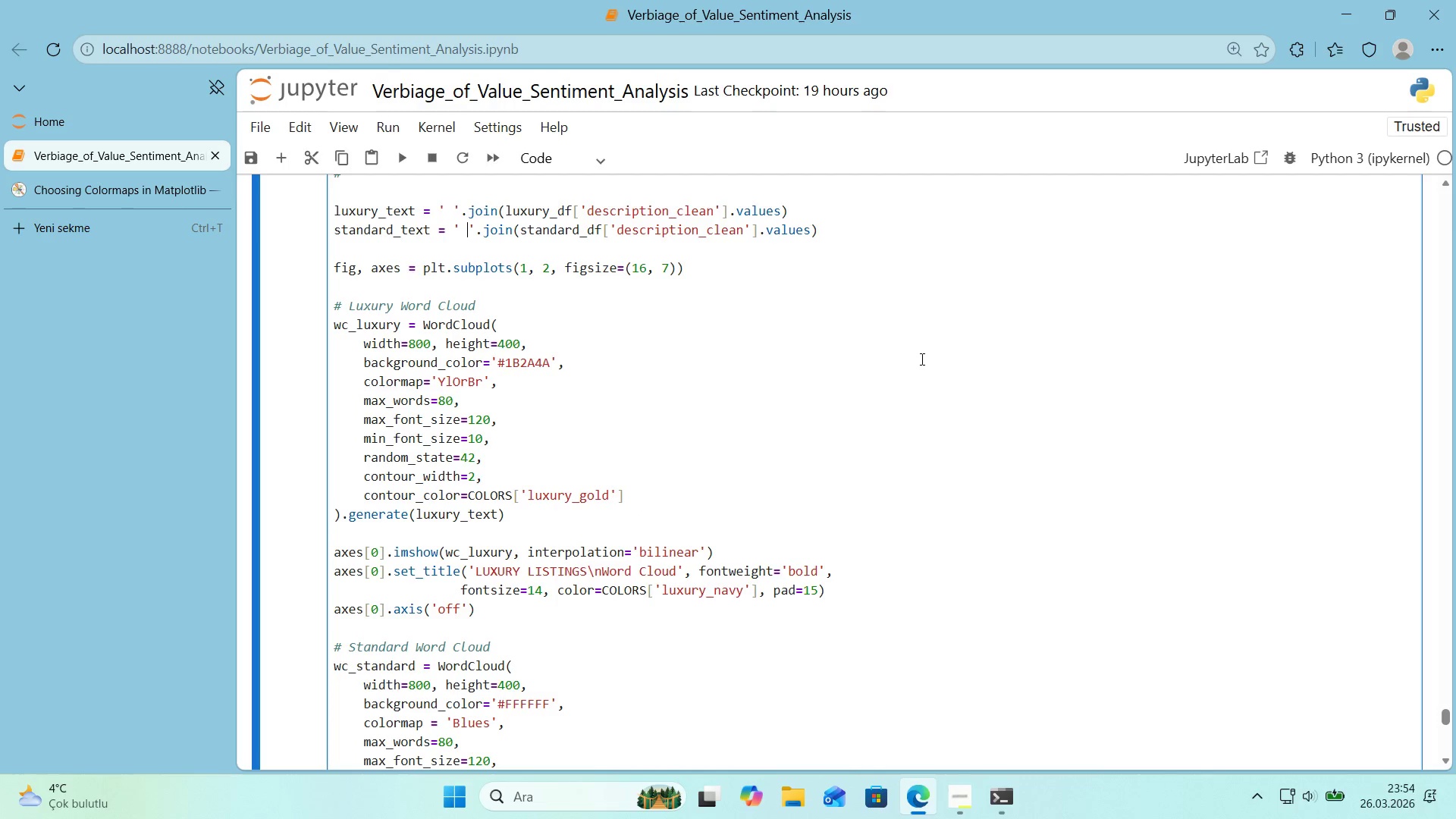 
scroll: coordinate [904, 373], scroll_direction: down, amount: 10.0
 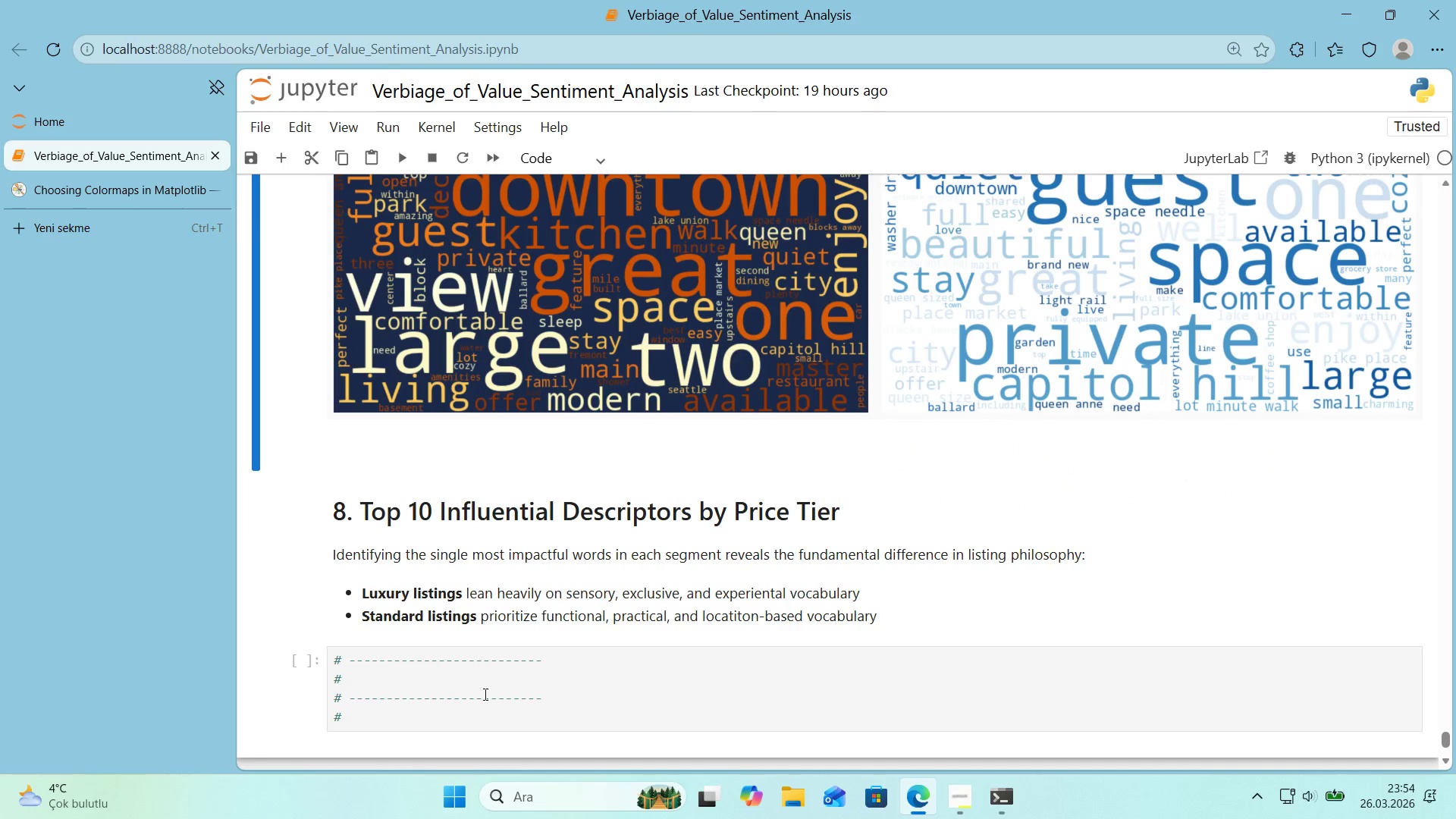 
left_click([463, 673])
 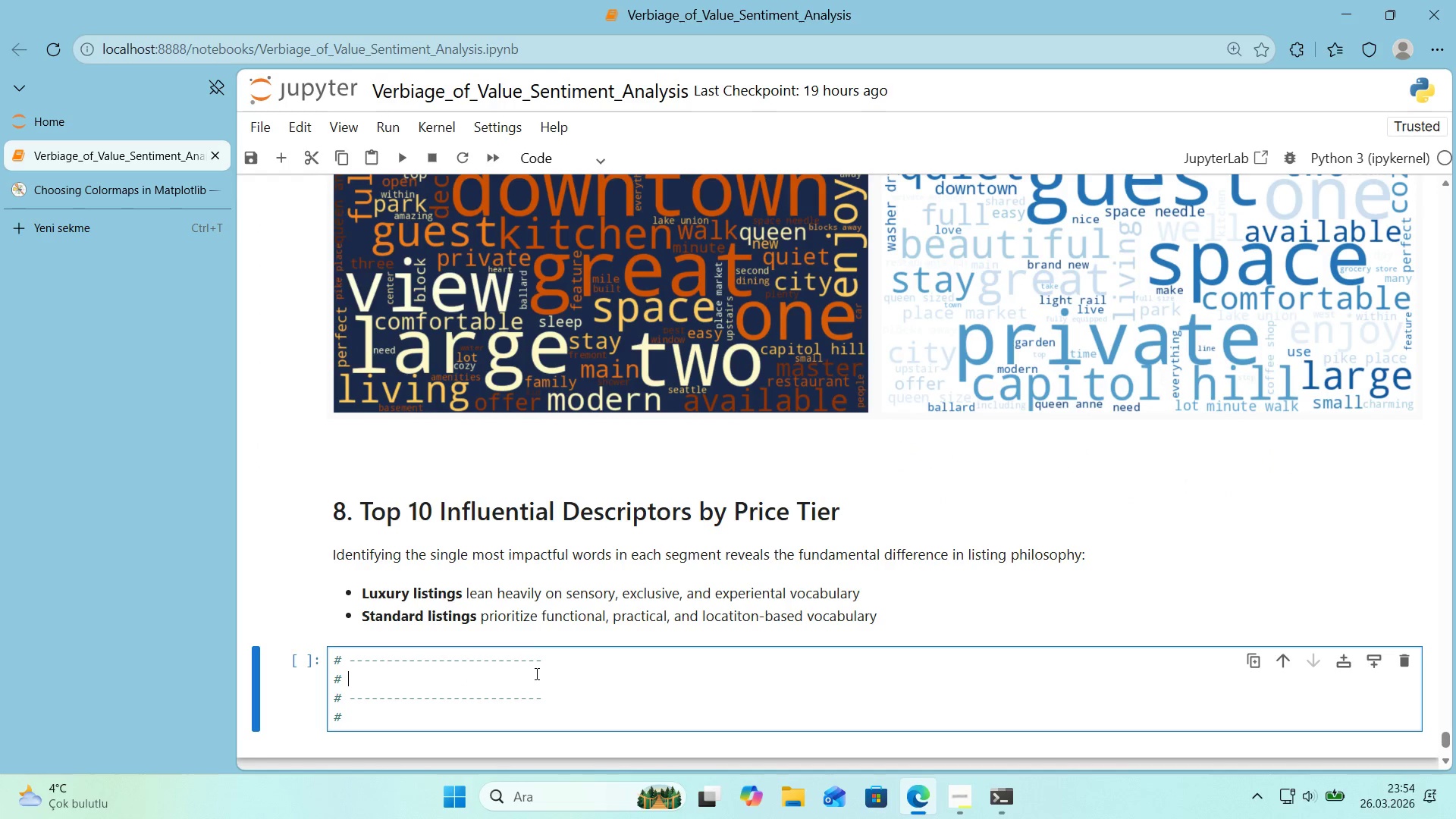 
wait(8.66)
 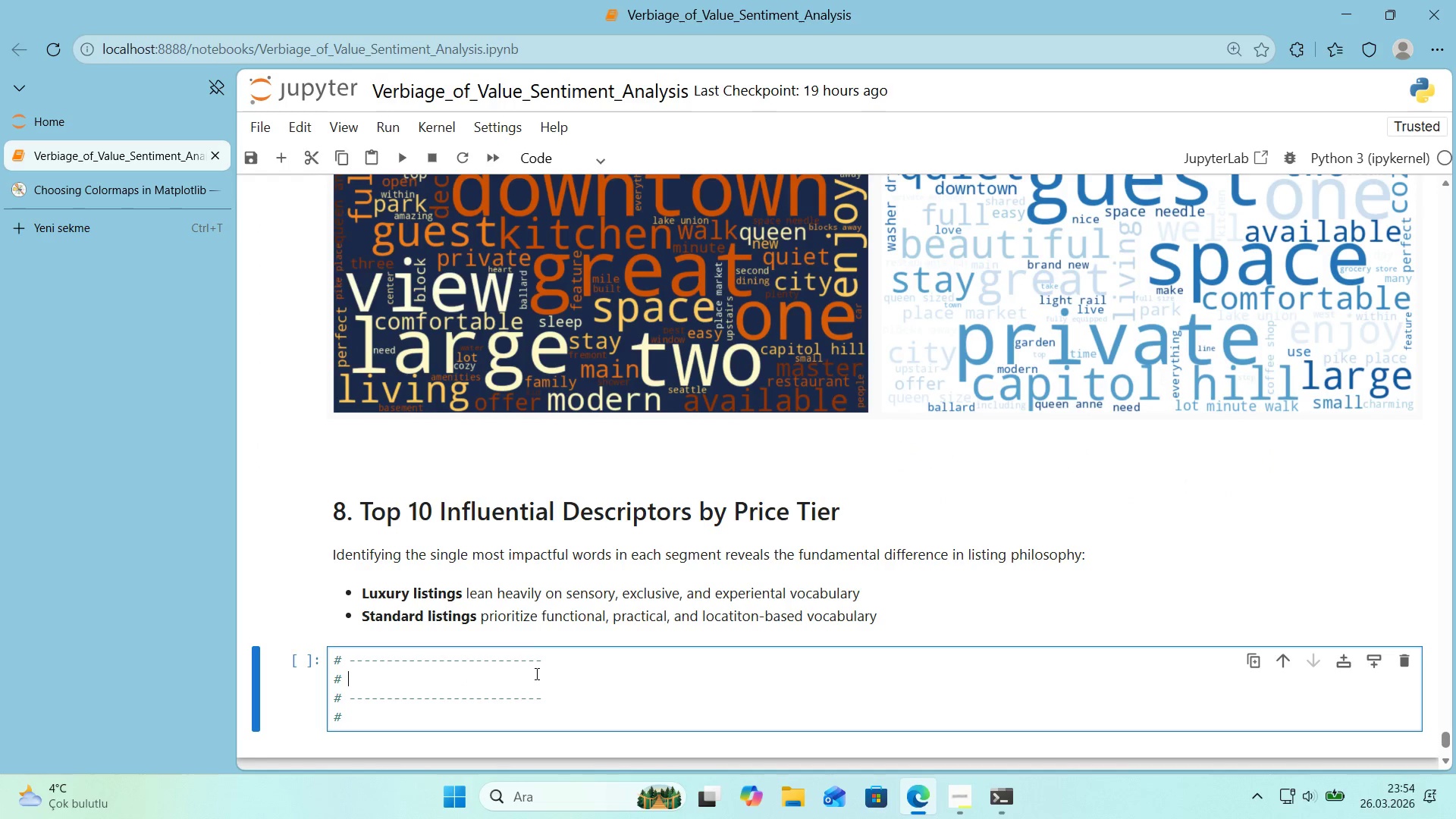 
type(TOP 10)
key(Backspace)
key(Backspace)
key(Backspace)
key(Backspace)
key(Backspace)
type(op 10 S'ngle )
key(Backspace)
type(- W)
key(Backspace)
key(Backspace)
type(wOR)
key(Backspace)
key(Backspace)
type(W)
key(Backspace)
key(Backspace)
type(Word Descr'pt'ors per Seegm)
key(Backspace)
key(Backspace)
key(Backspace)
type(gment)
 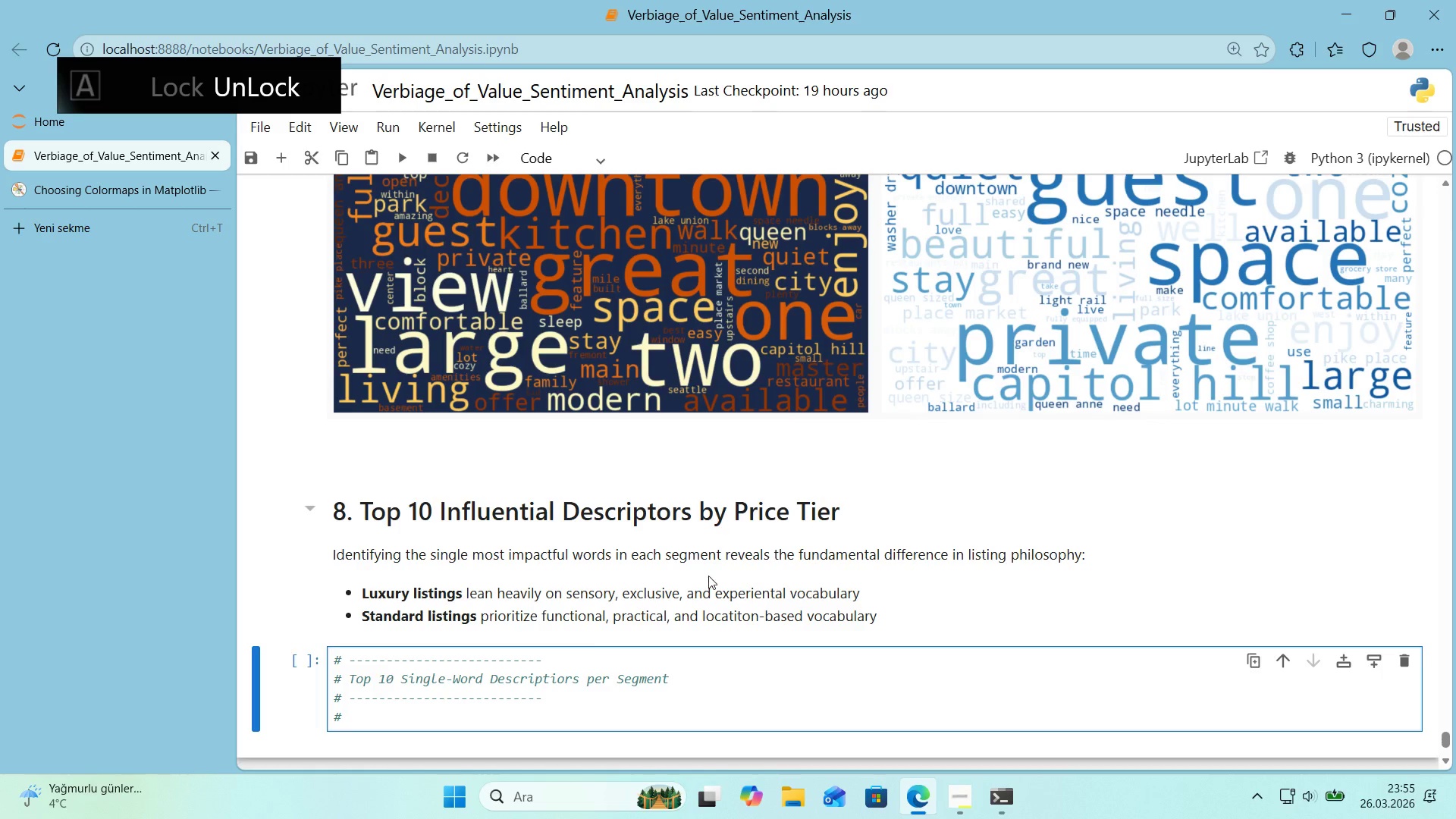 
scroll: coordinate [720, 583], scroll_direction: down, amount: 2.0
 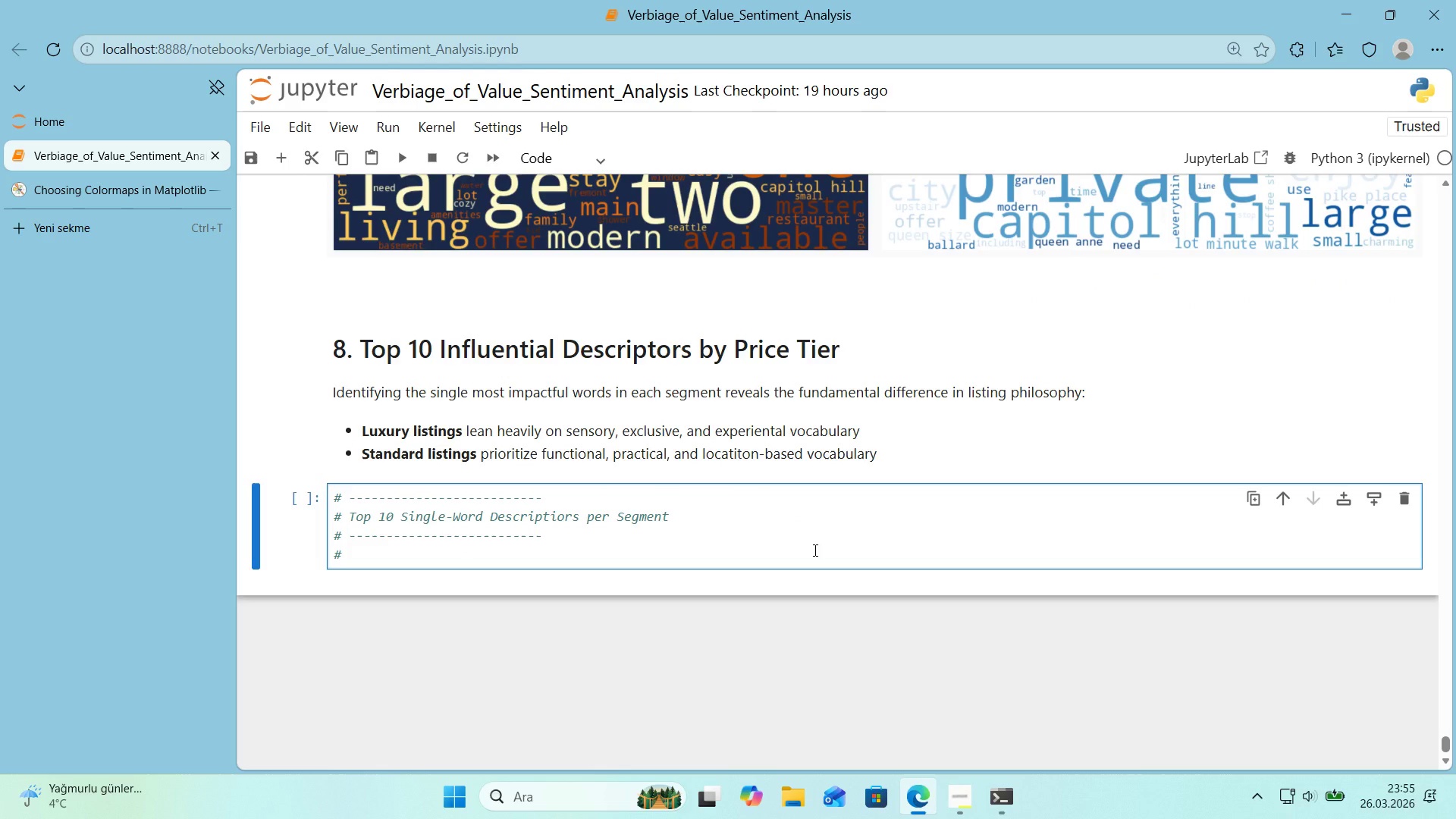 
key(Space)
 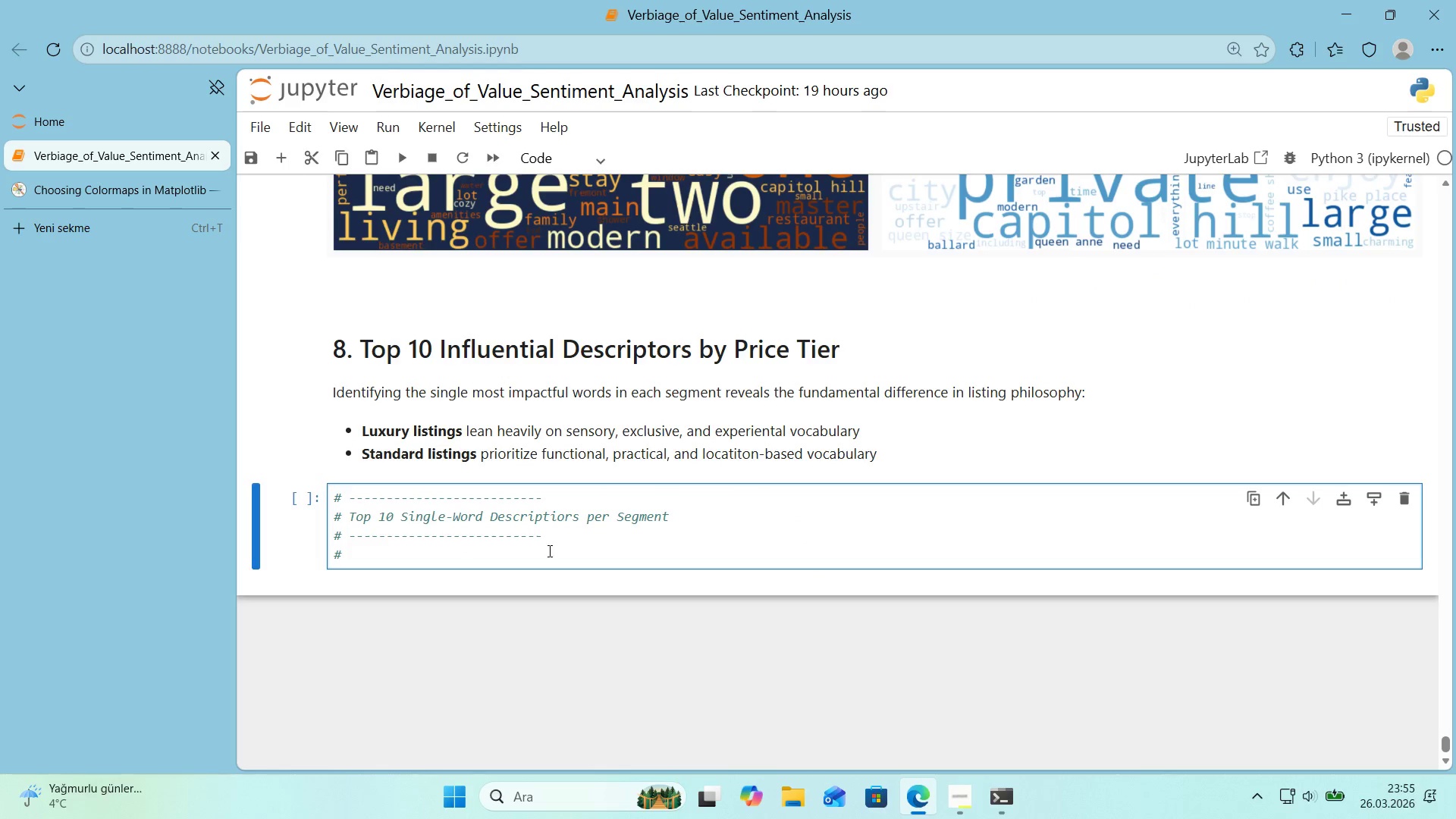 
left_click_drag(start_coordinate=[528, 554], to_coordinate=[290, 560])
 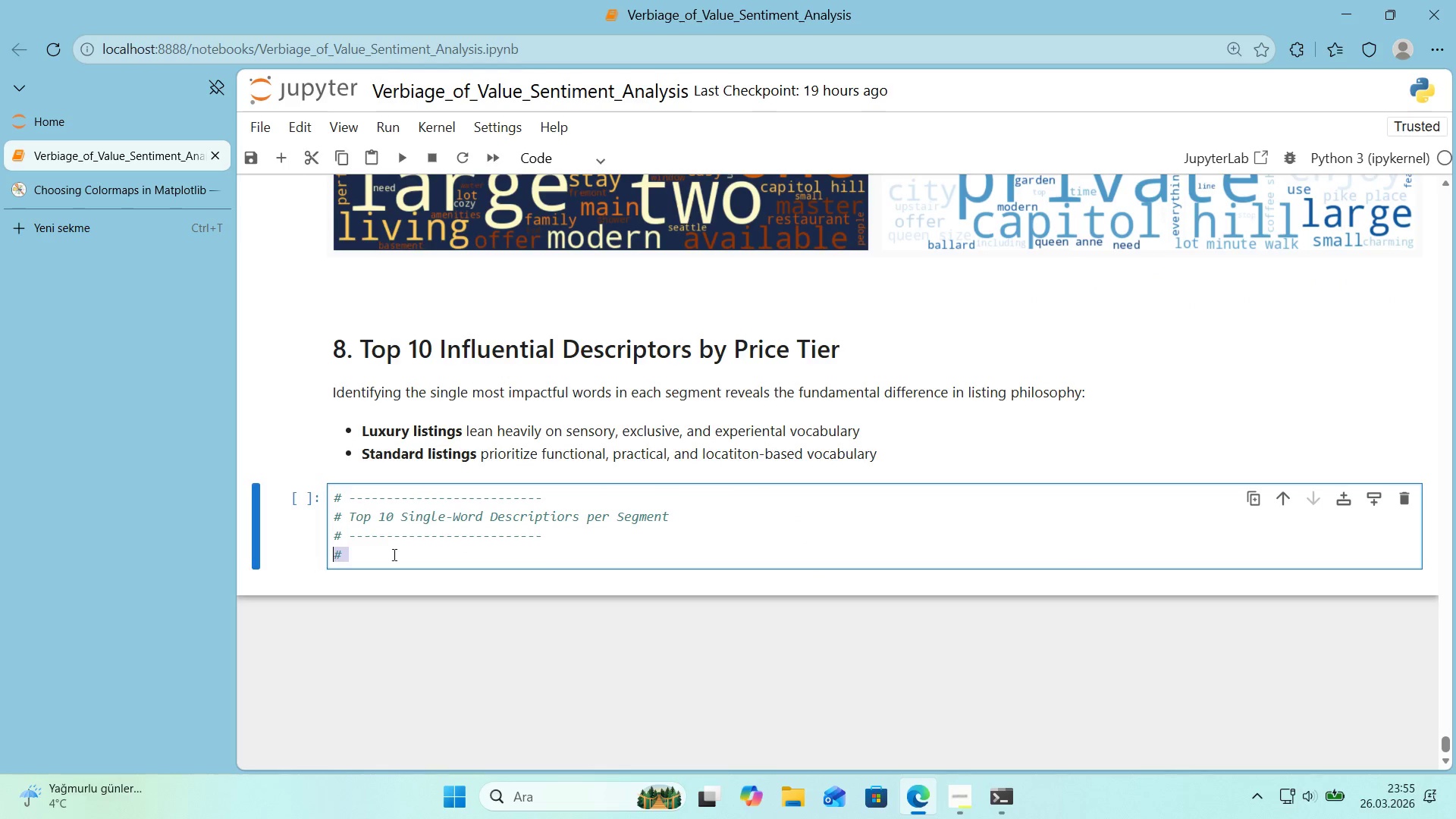 
key(Control+X)
 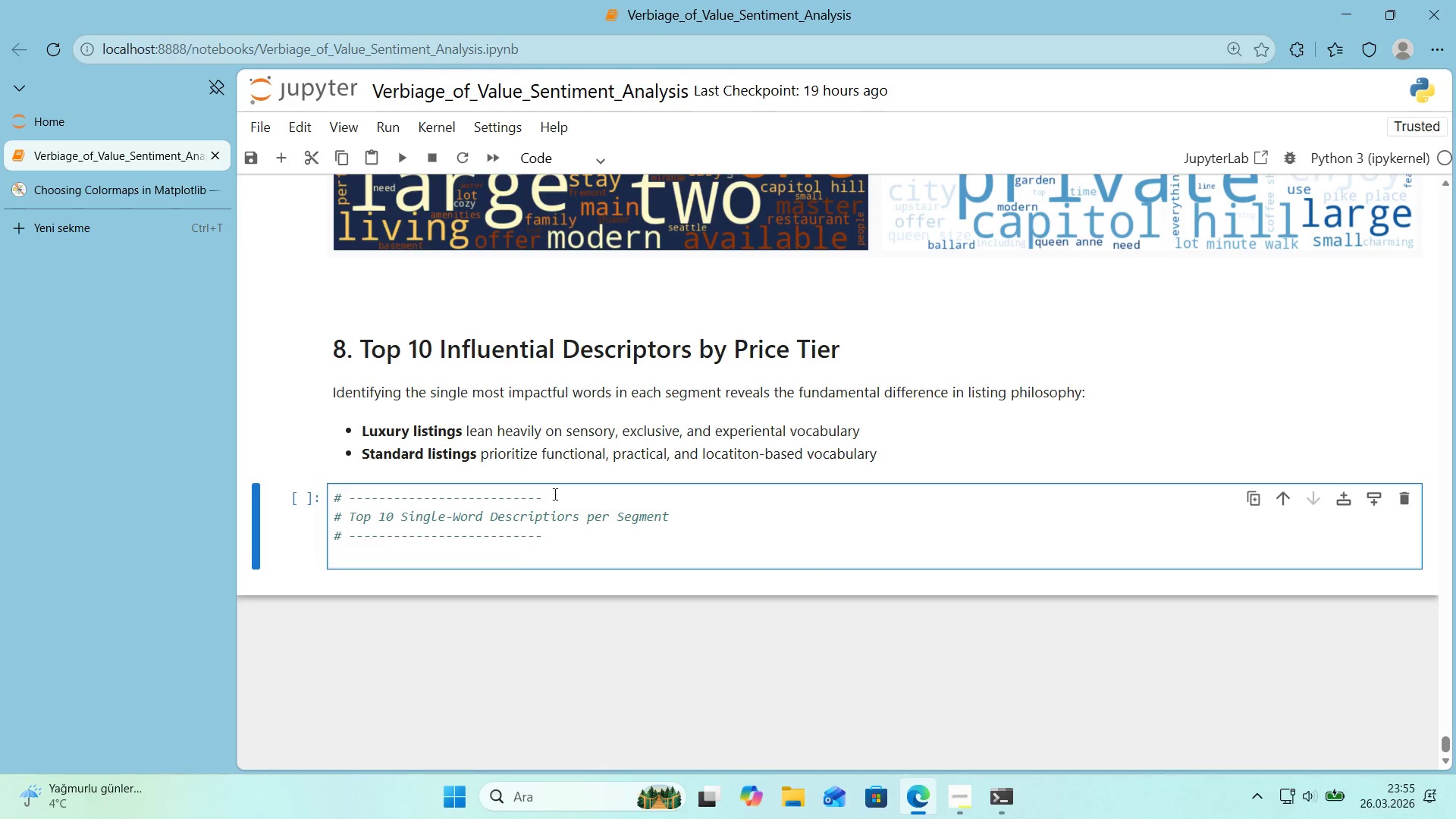 
left_click([558, 487])
 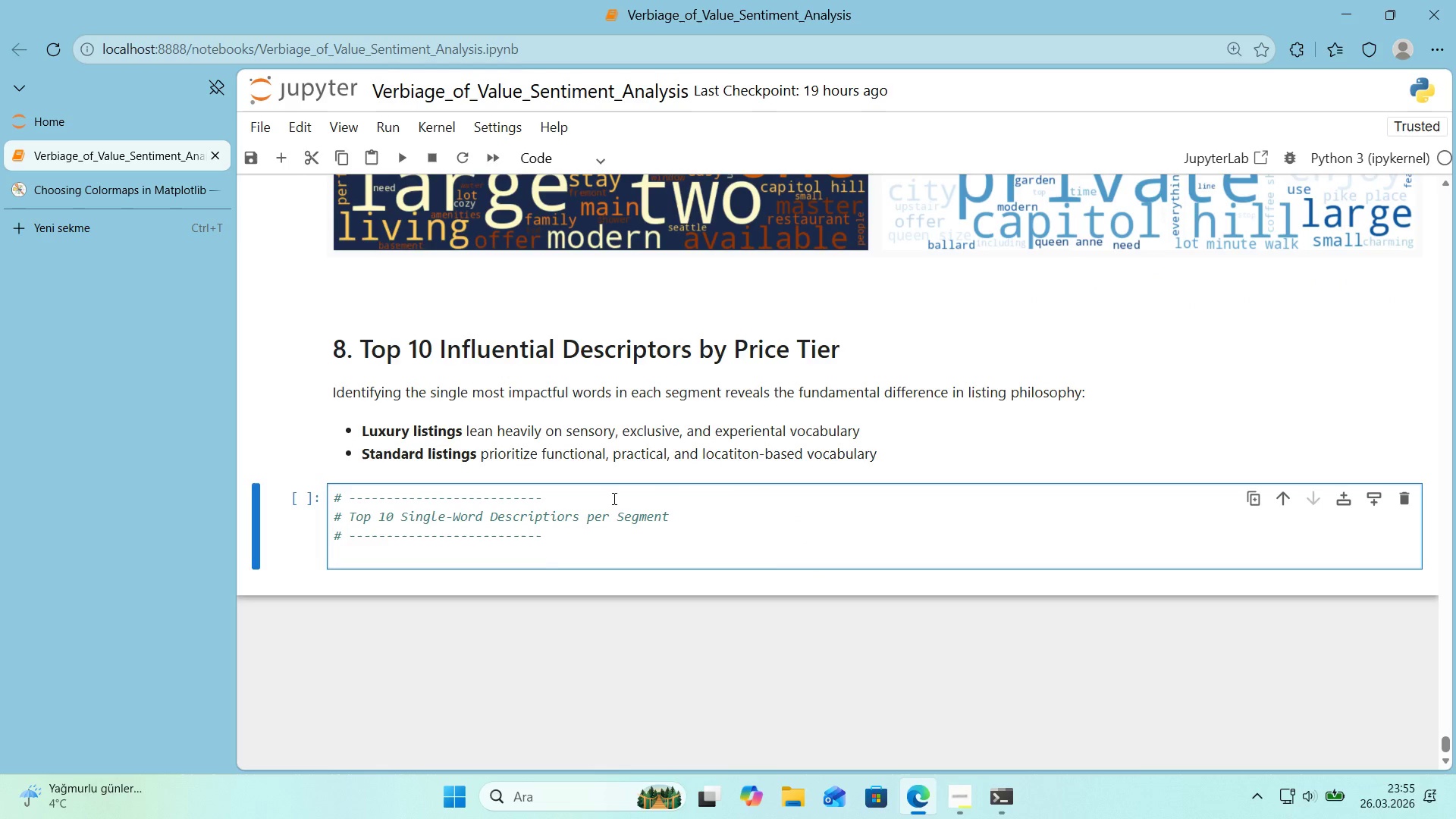 
hold_key(key=NumpadSubtract, duration=0.7)
 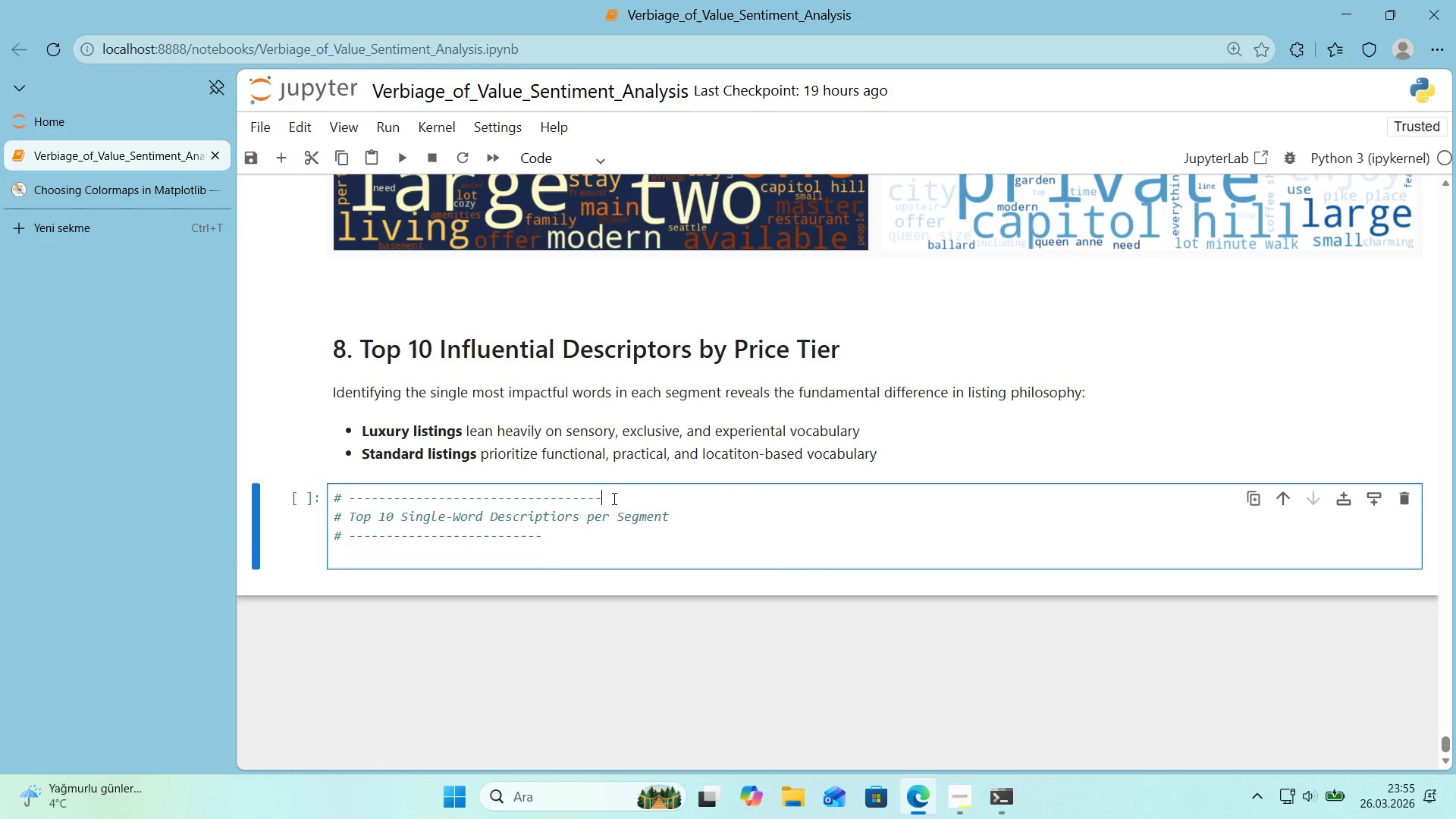 
hold_key(key=NumpadSubtract, duration=0.69)
 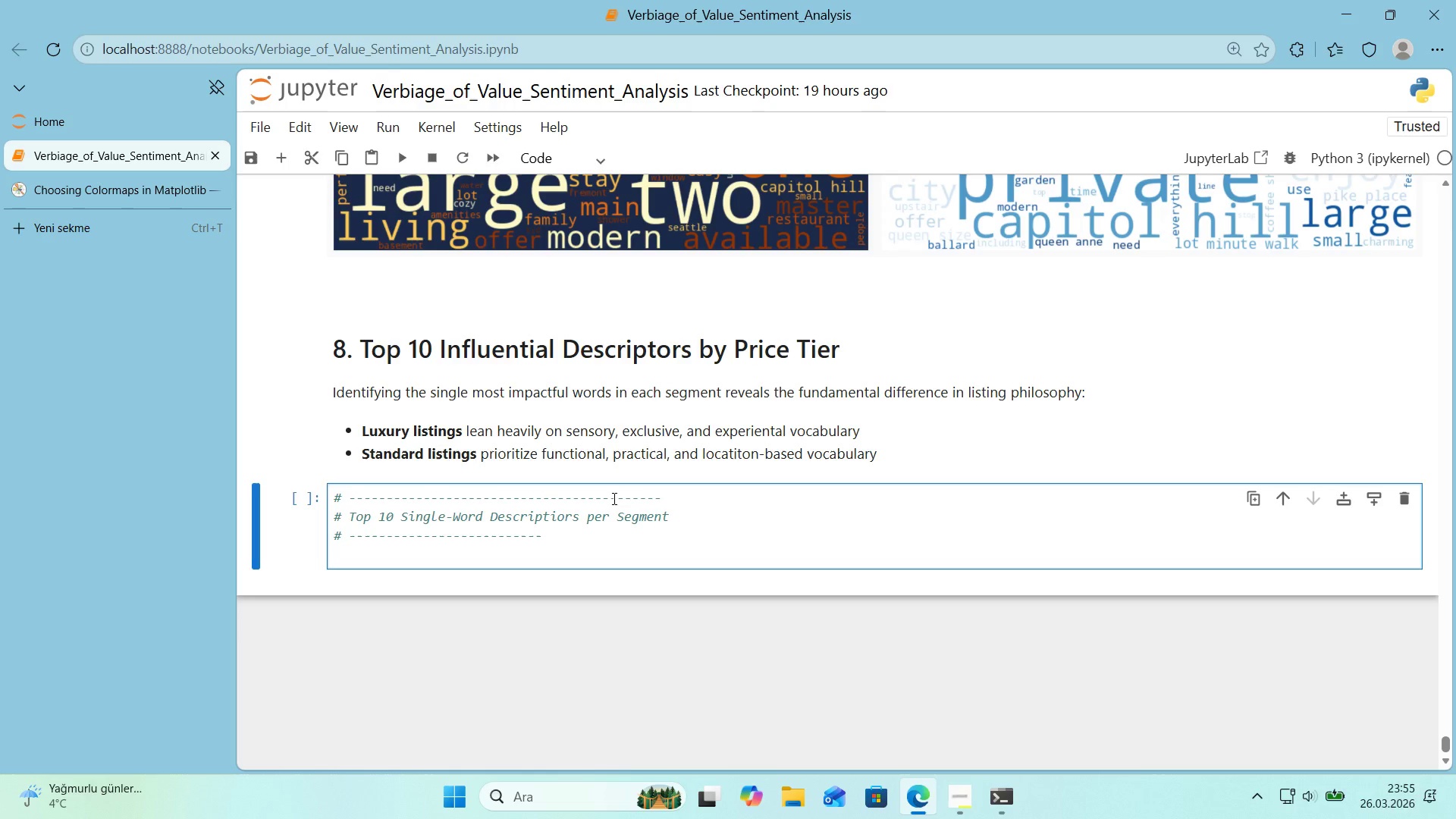 
key(ArrowDown)
 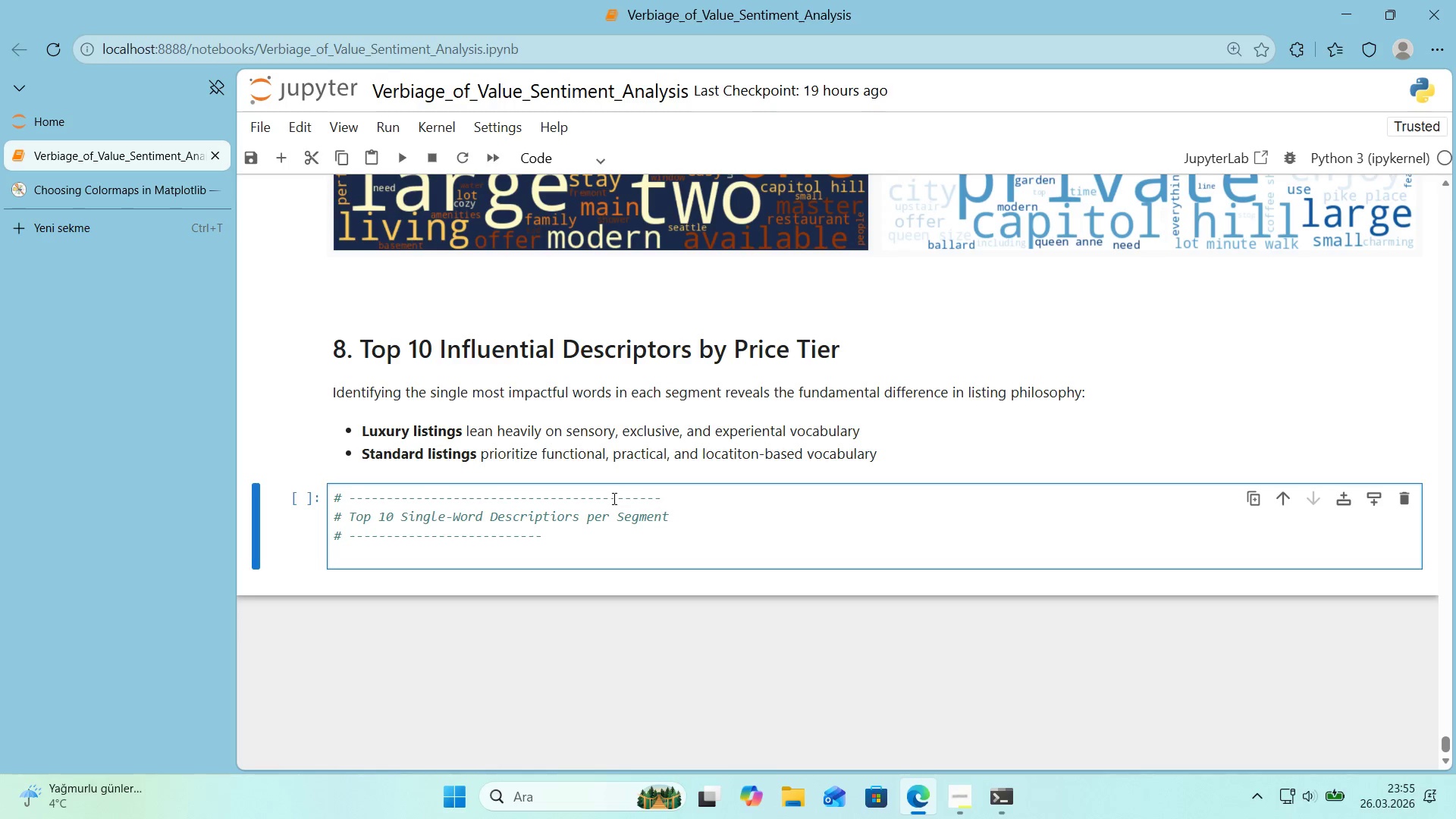 
key(ArrowDown)
 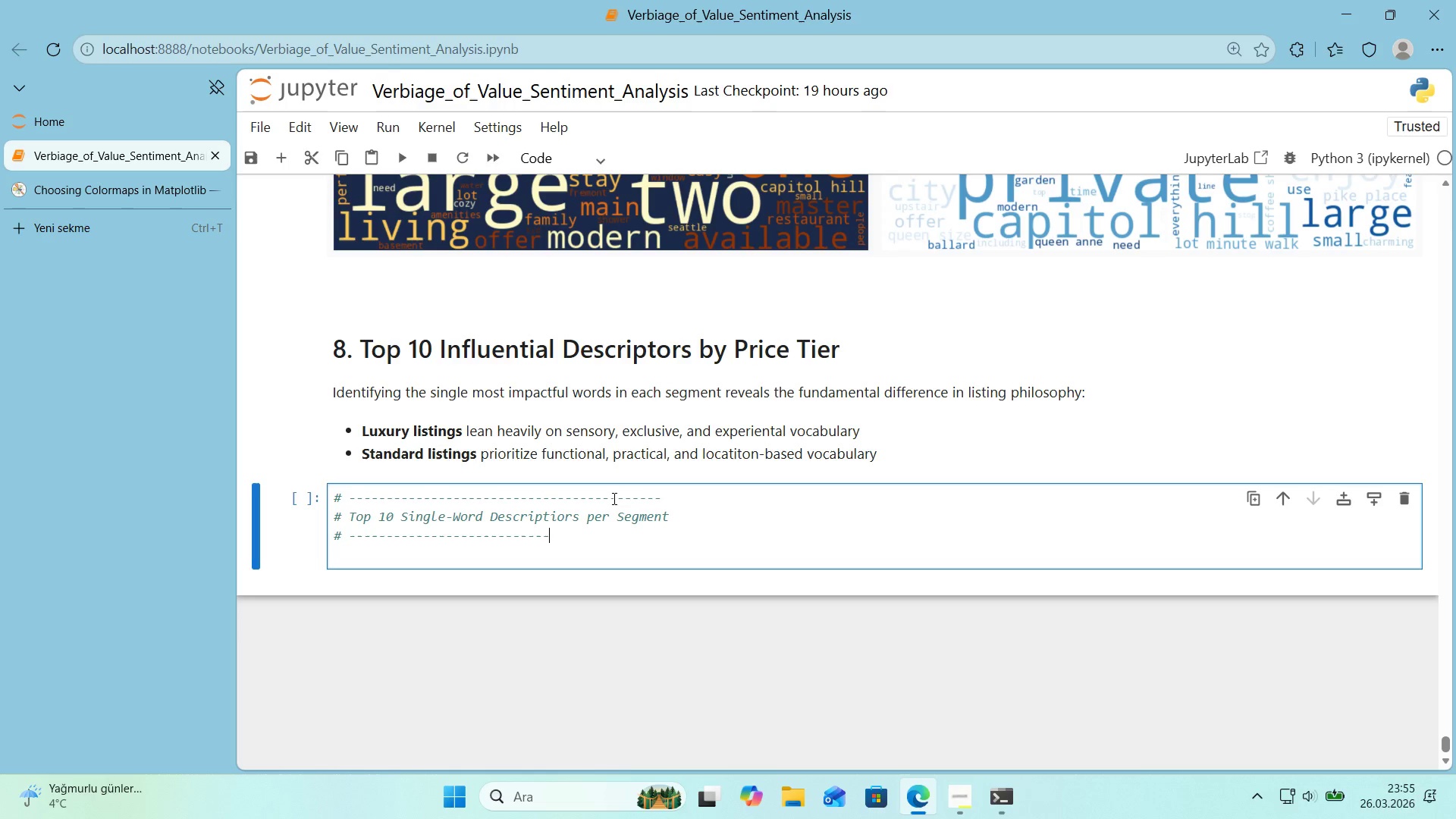 
hold_key(key=NumpadSubtract, duration=0.83)
 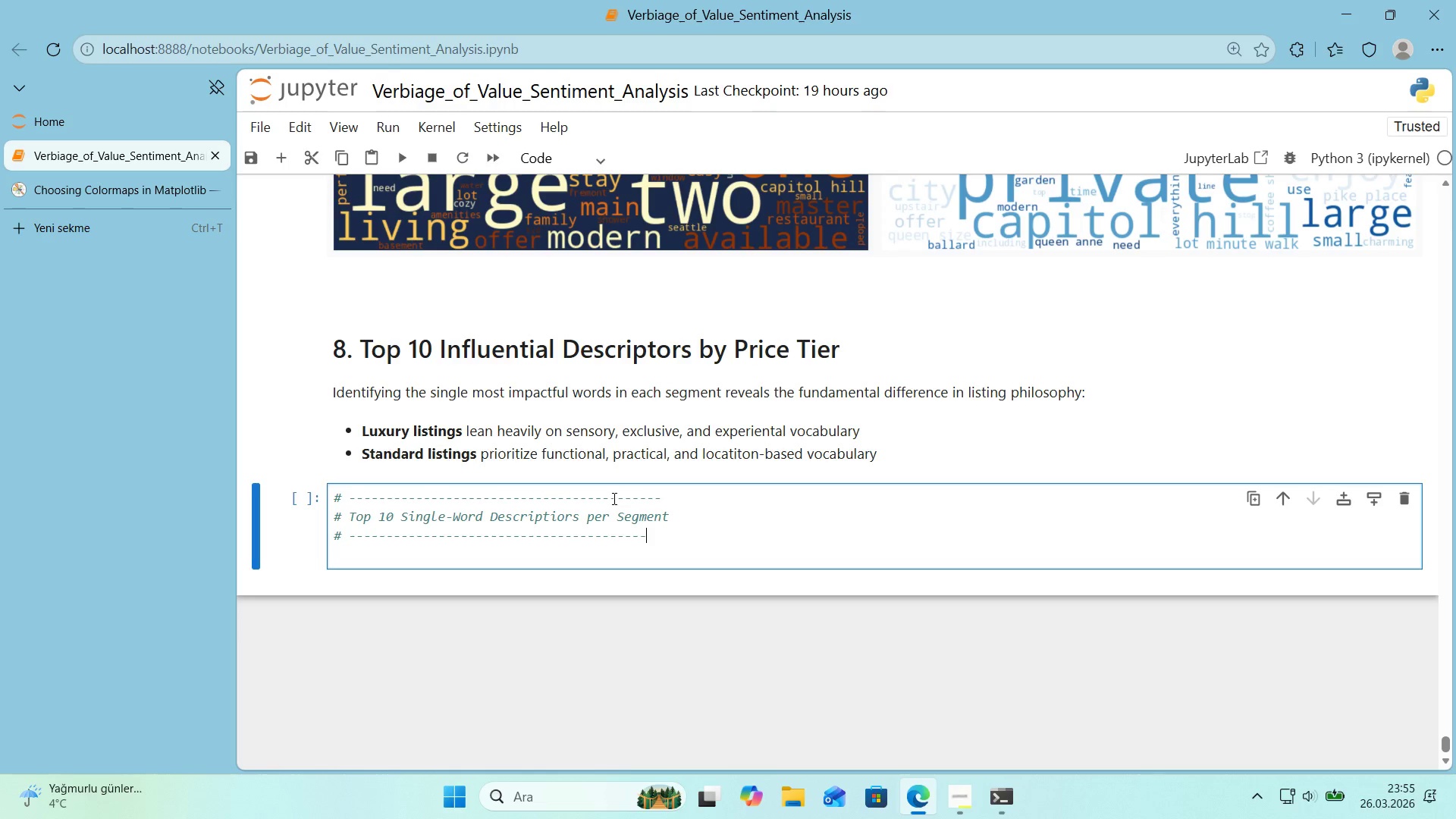 
hold_key(key=NumpadSubtract, duration=0.86)
 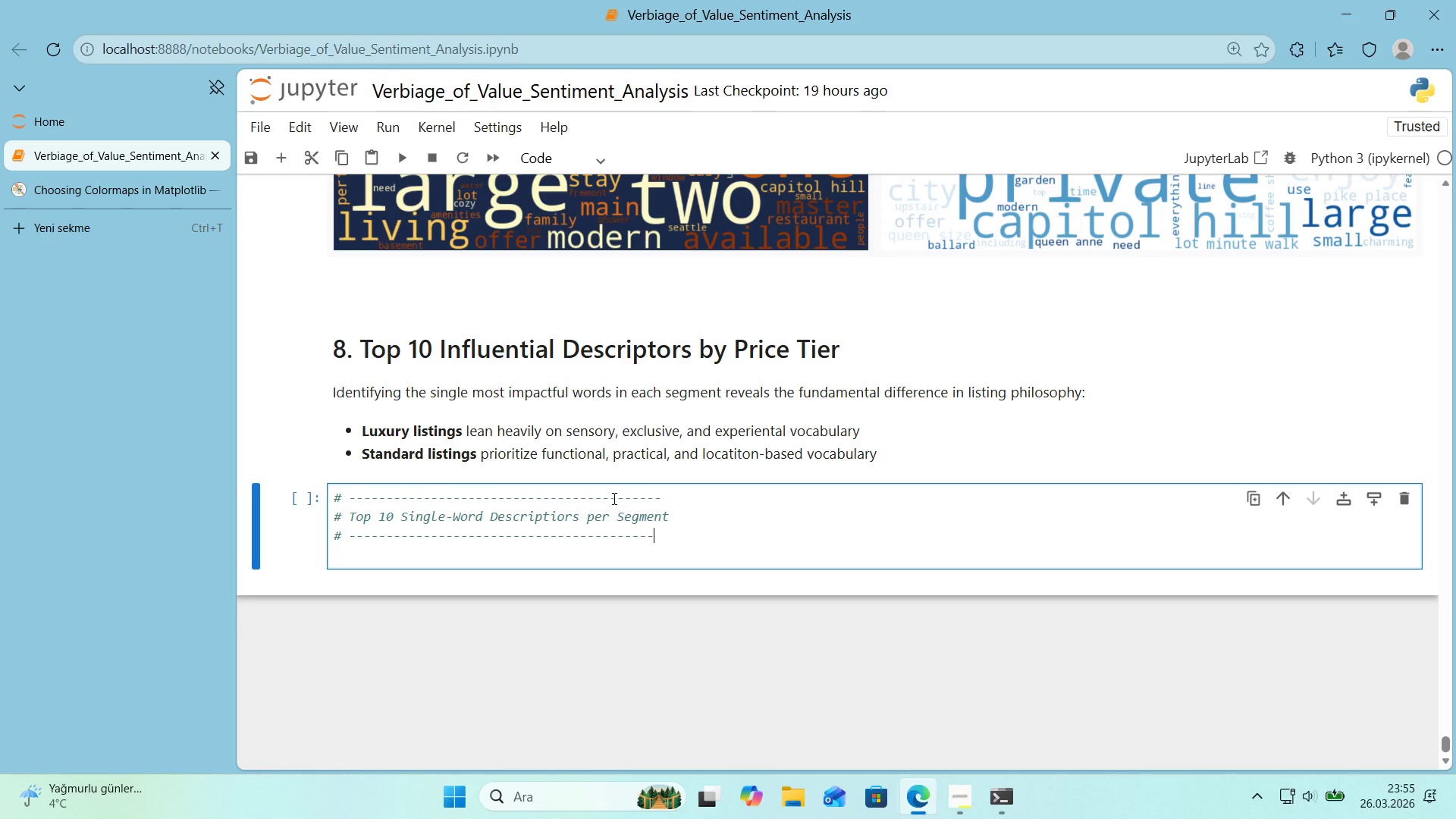 
key(NumpadSubtract)
 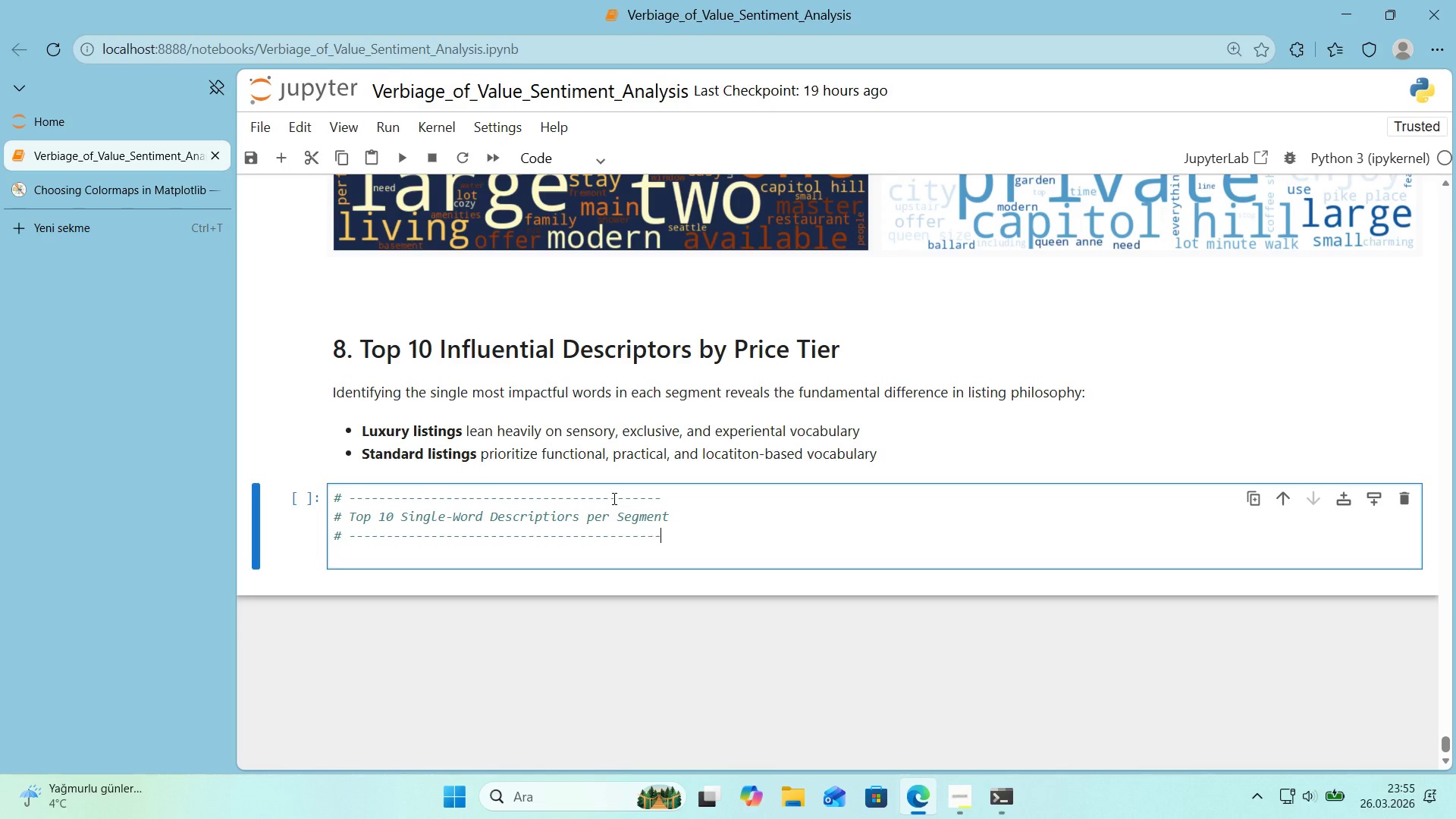 
key(NumpadSubtract)
 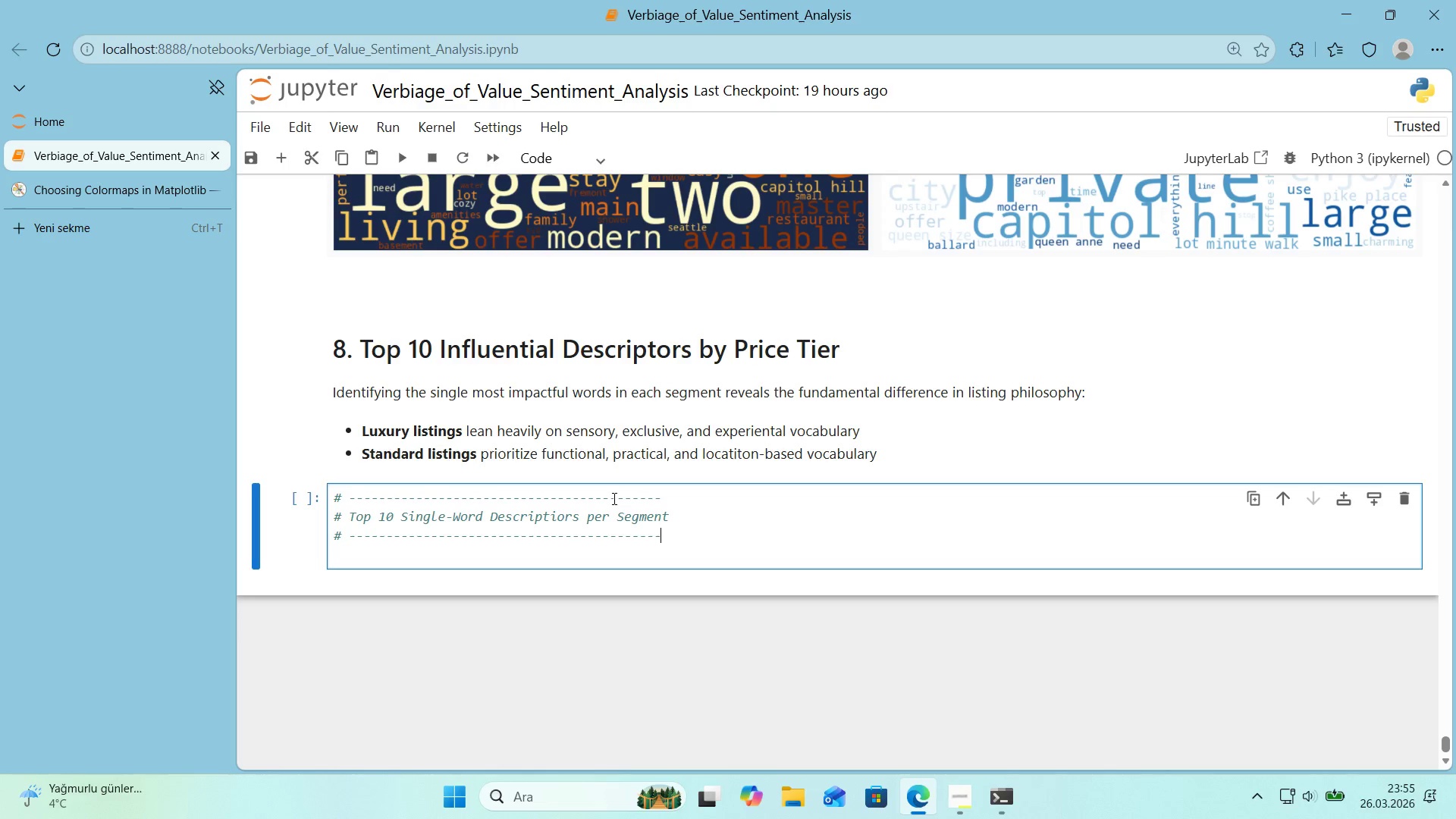 
key(NumpadSubtract)
 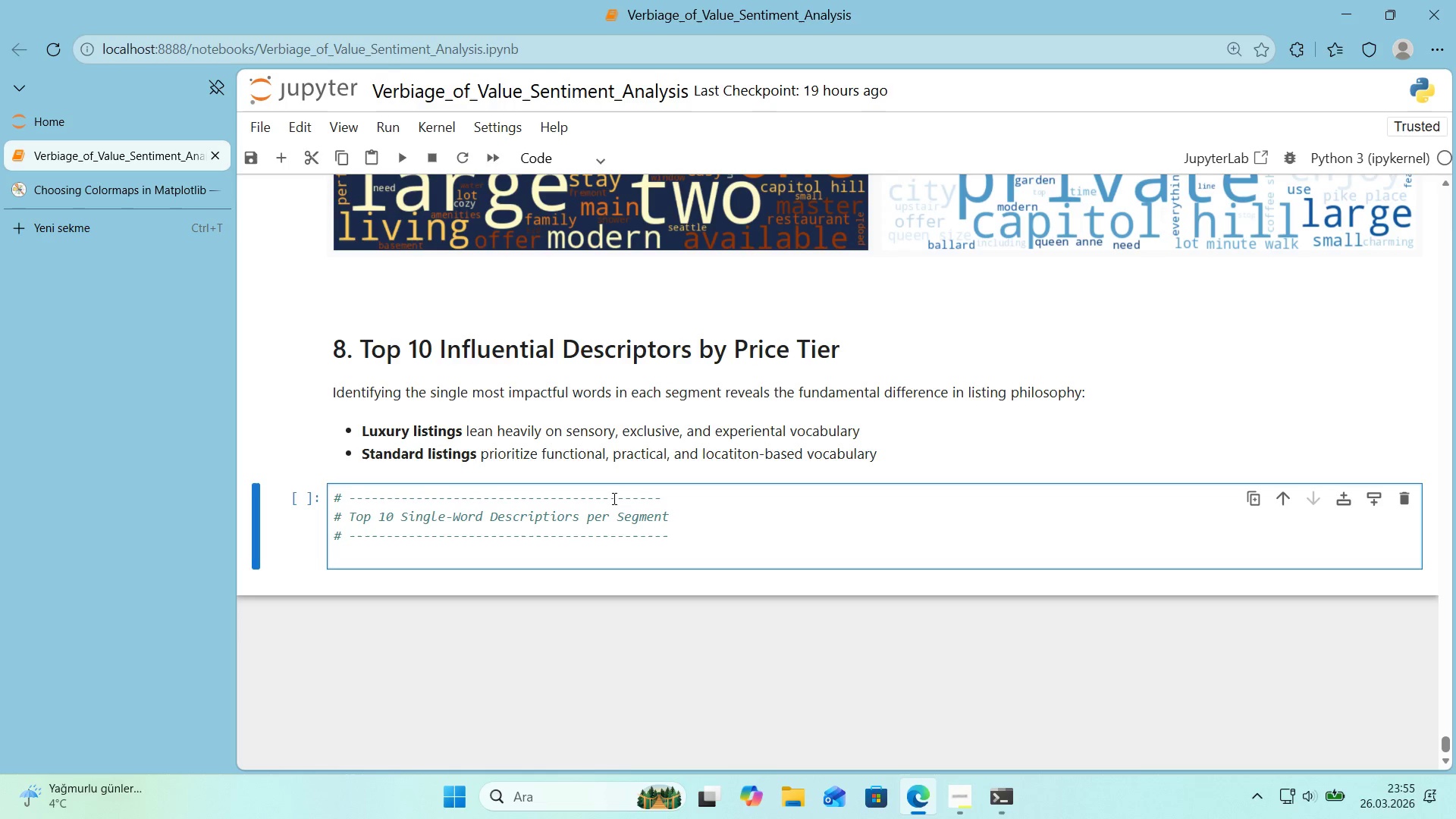 
key(ArrowUp)
 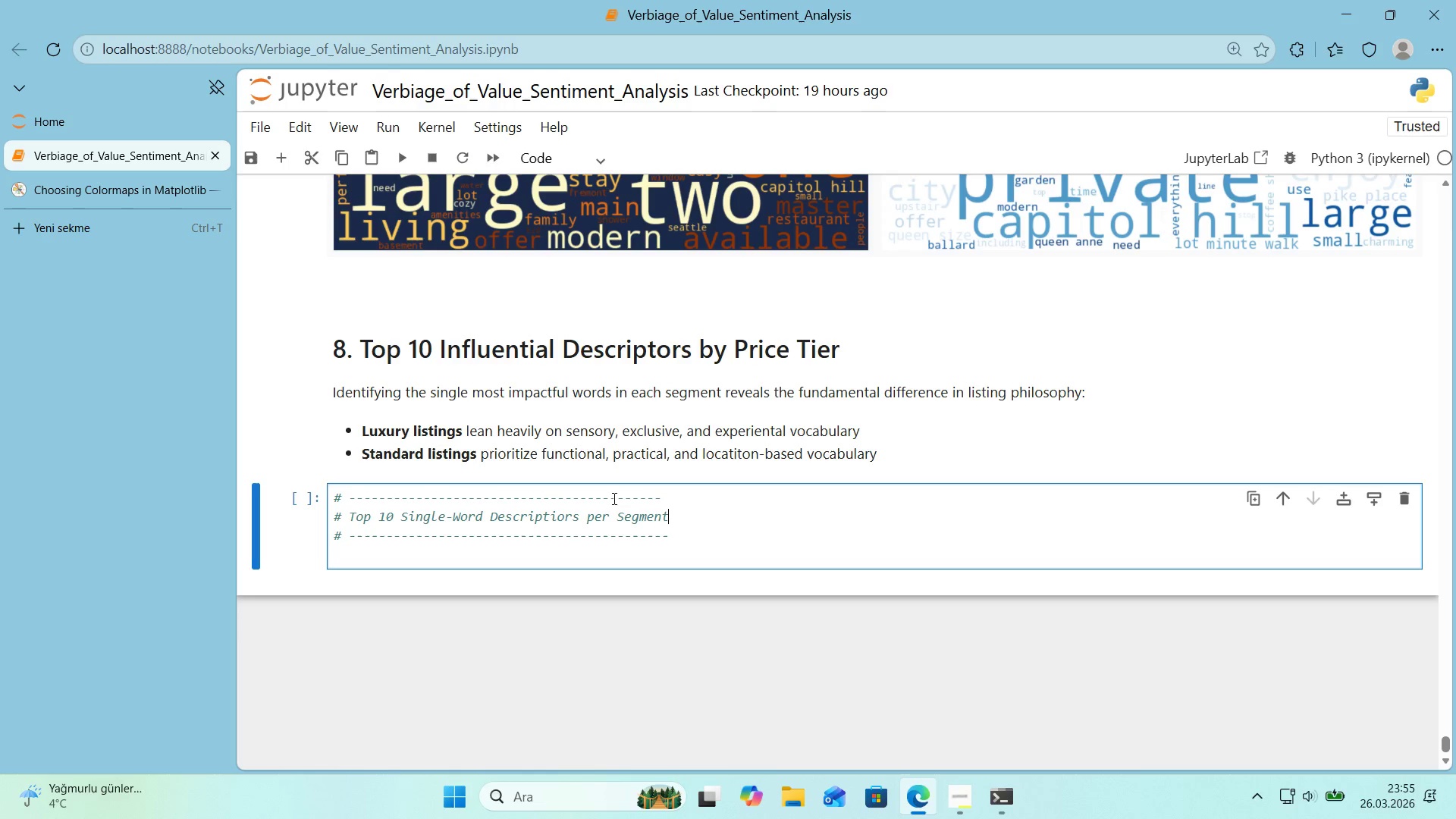 
key(ArrowUp)
 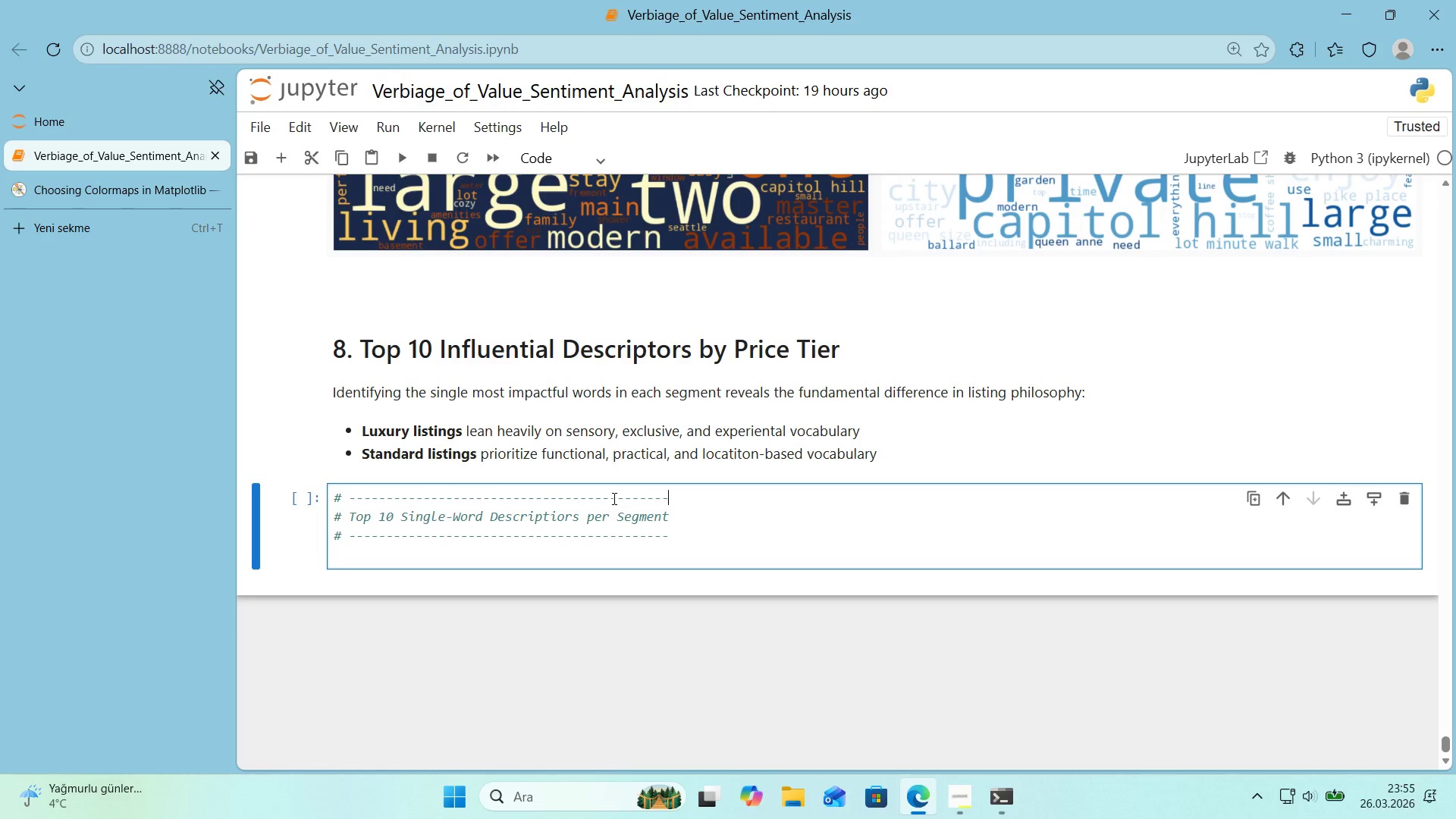 
key(NumpadSubtract)
 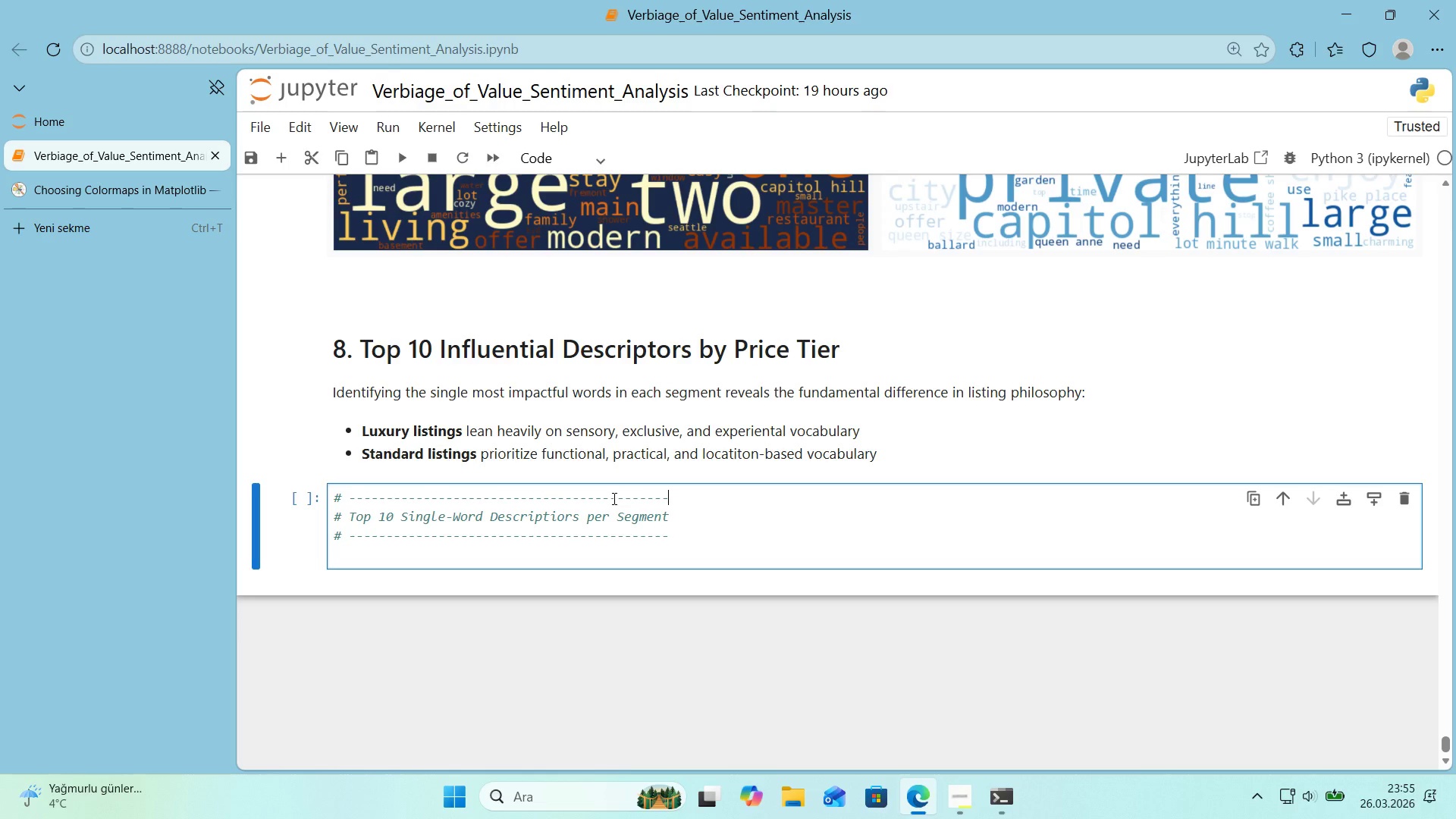 
key(ArrowDown)
 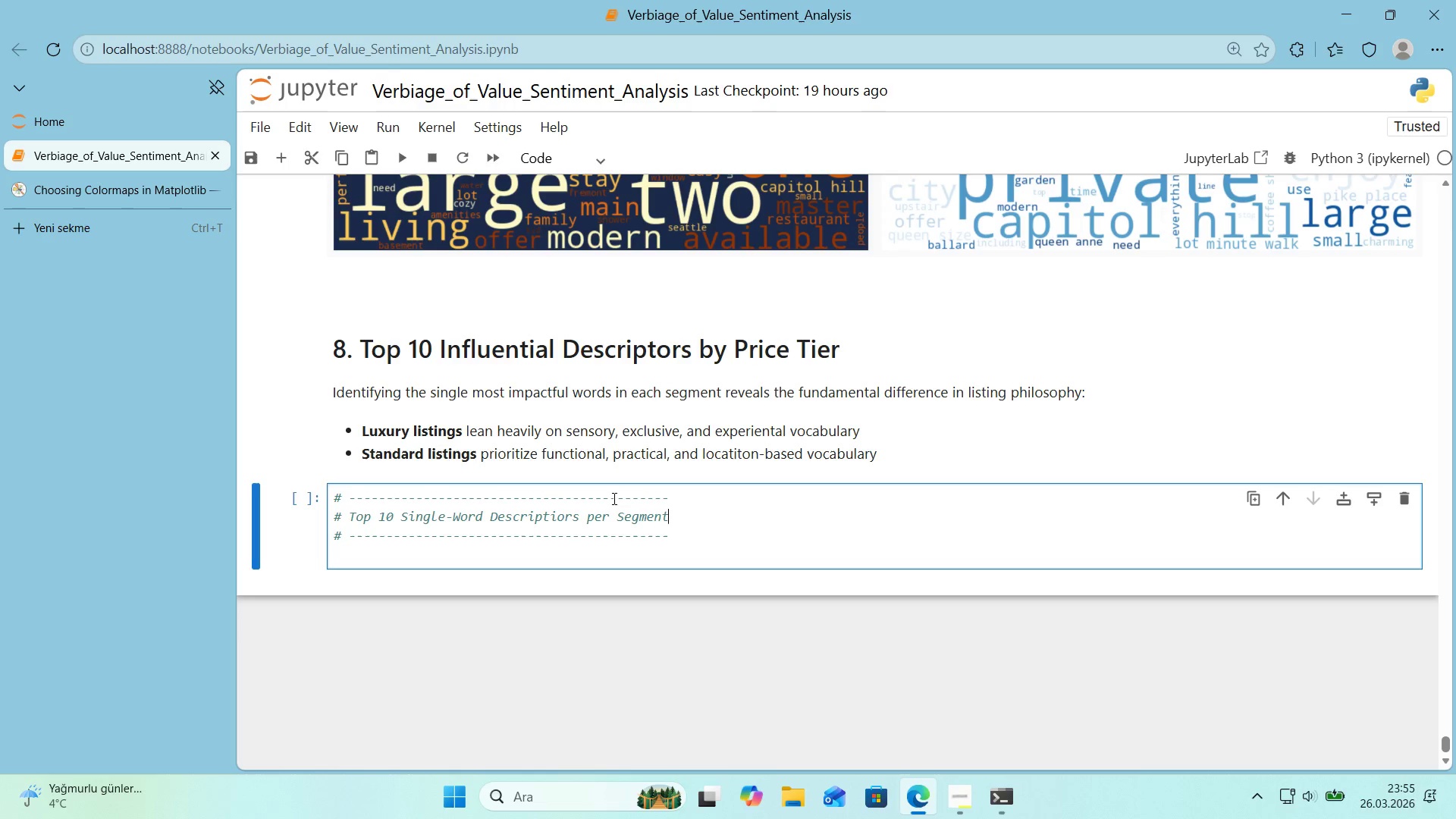 
key(ArrowDown)
 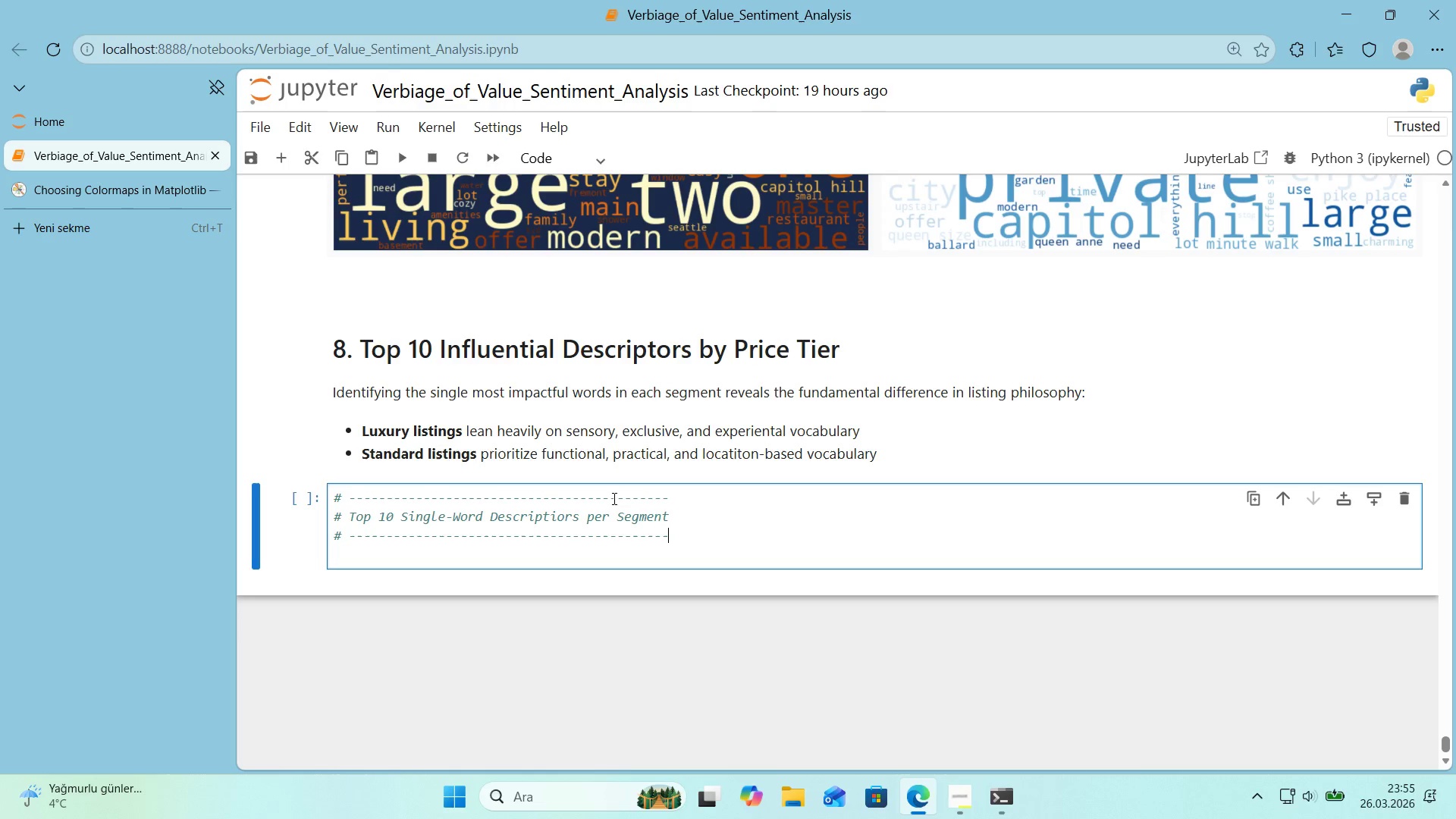 
key(ArrowDown)
 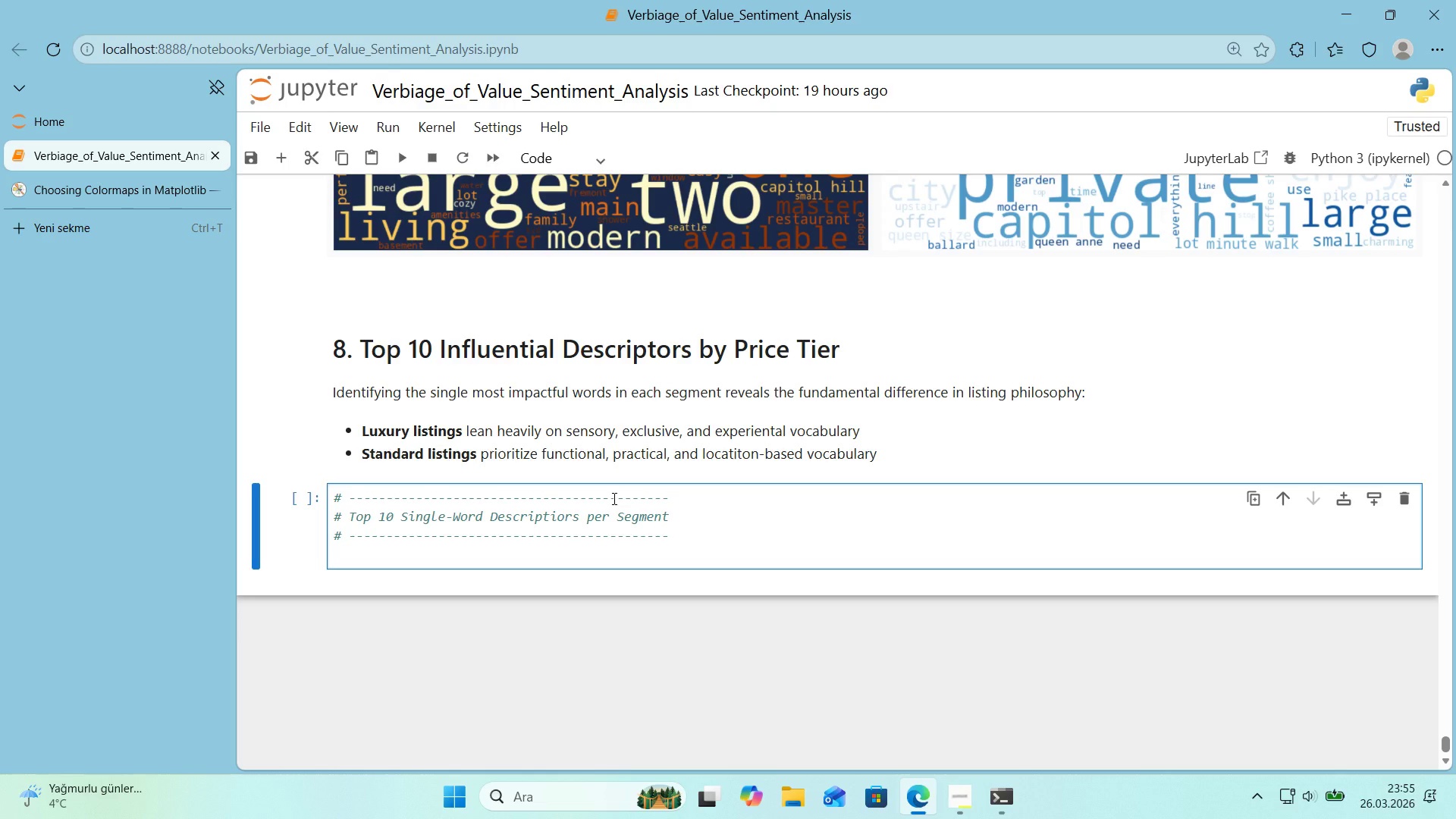 
key(Enter)
 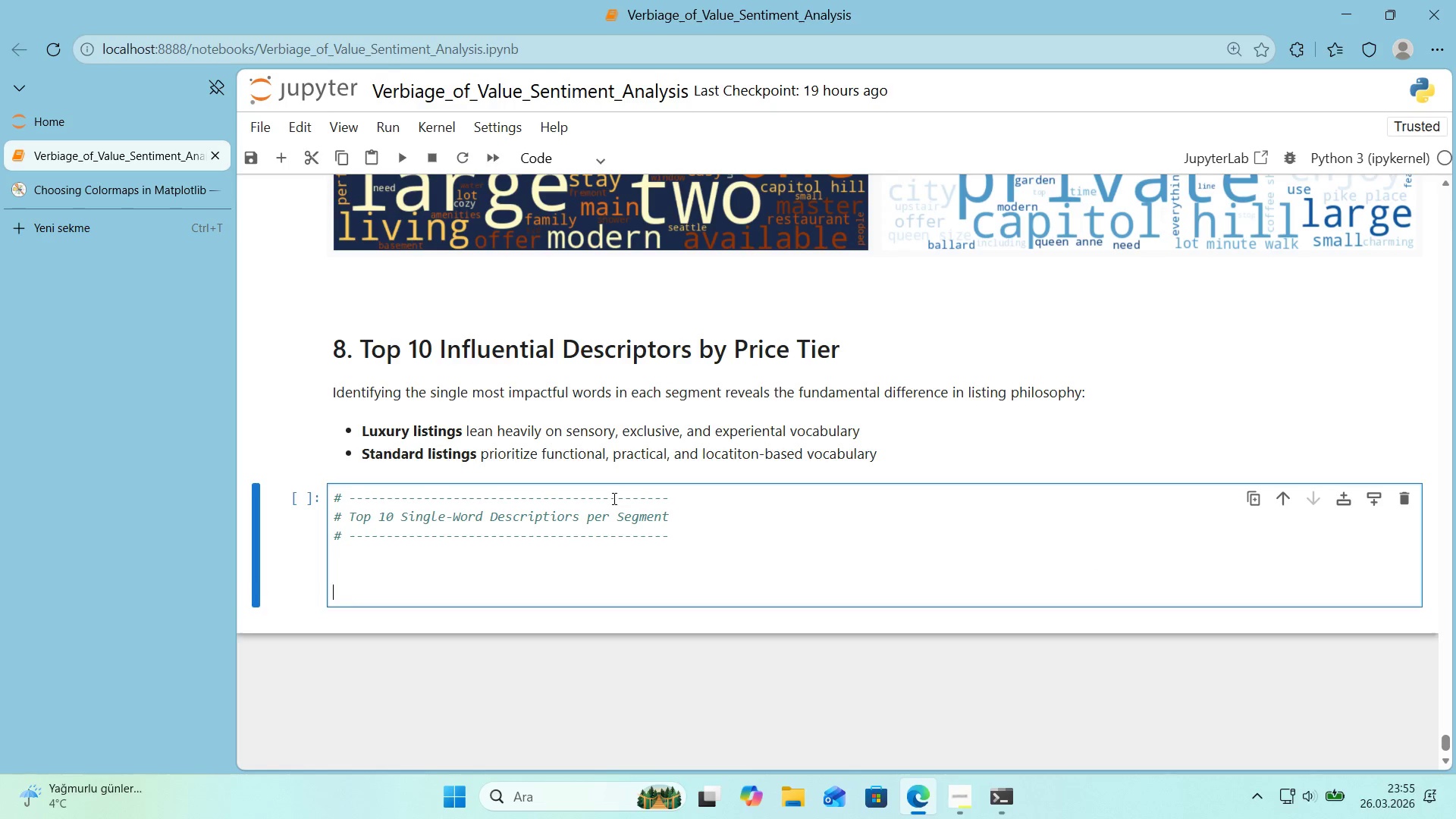 
key(Enter)
 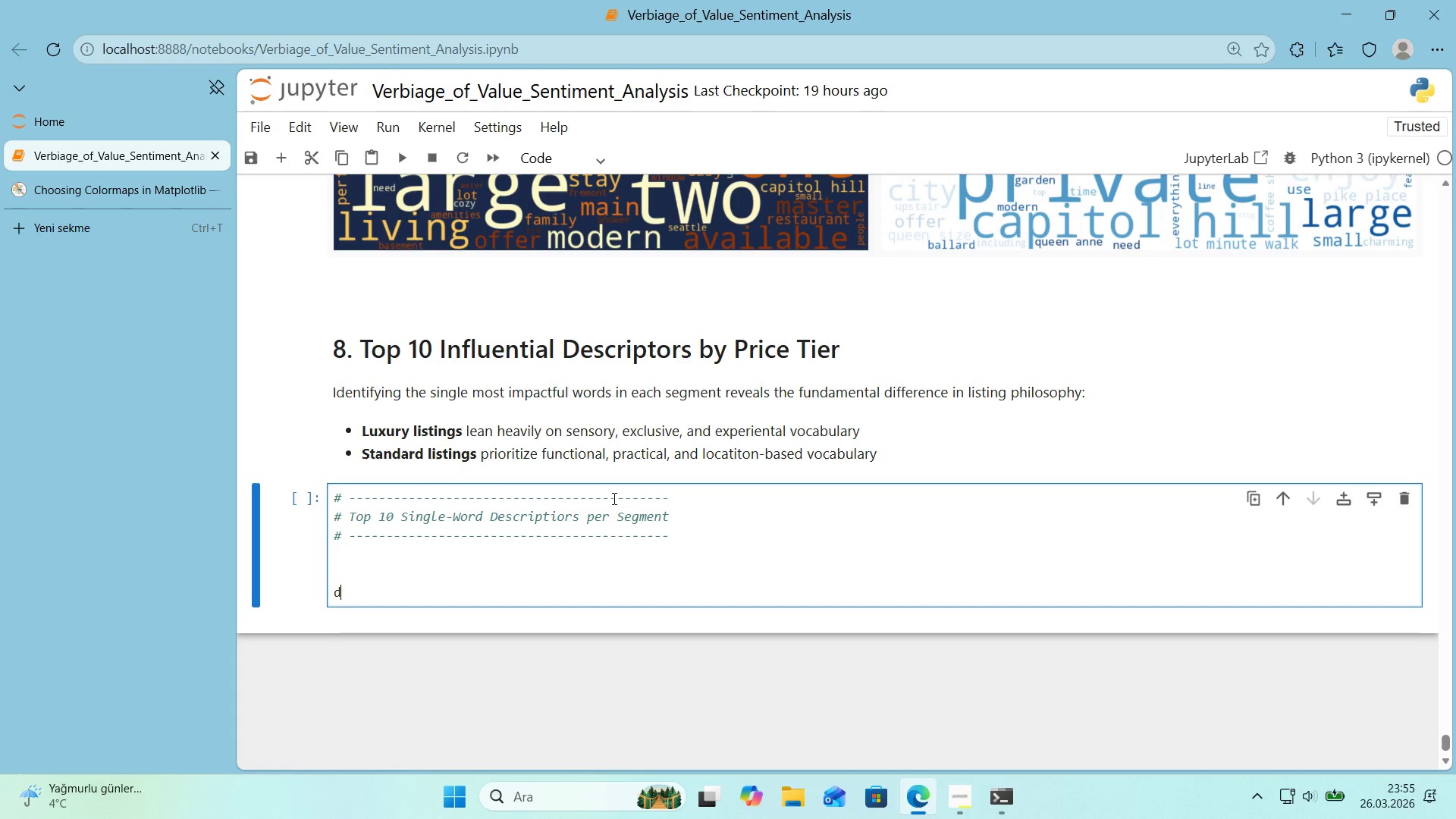 
type(def get_top_s'ngle_words*()
 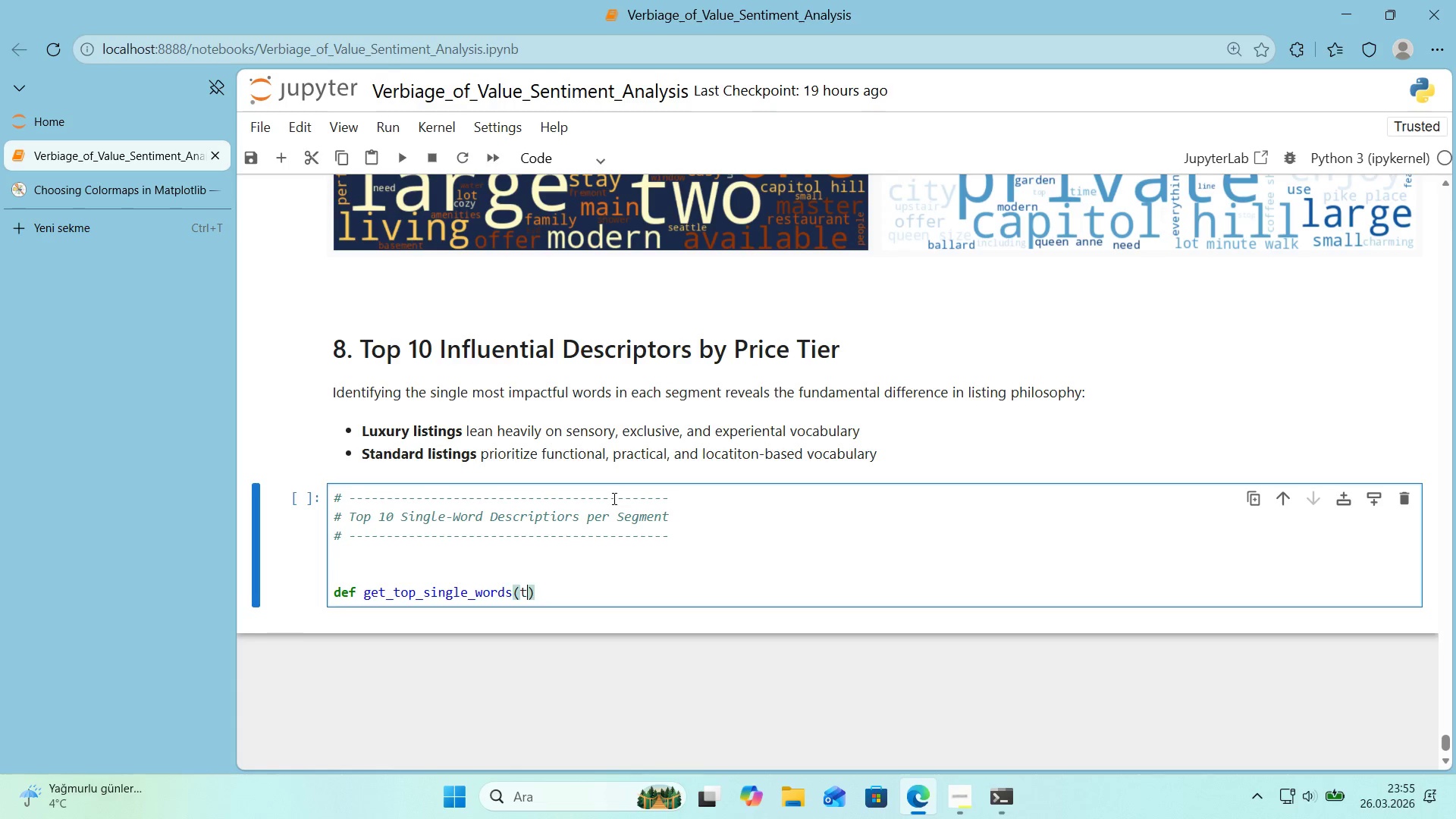 
 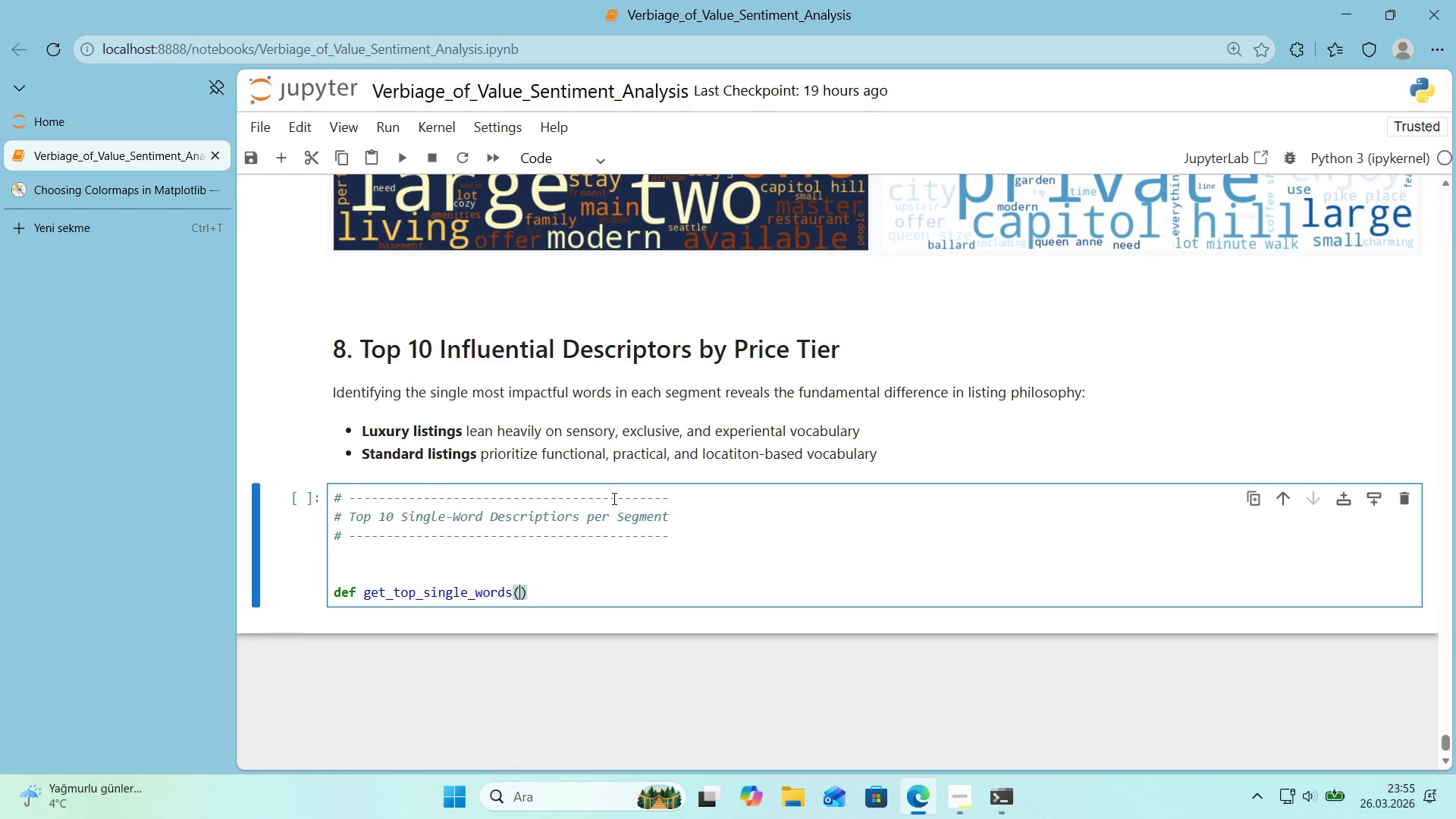 
key(ArrowLeft)
 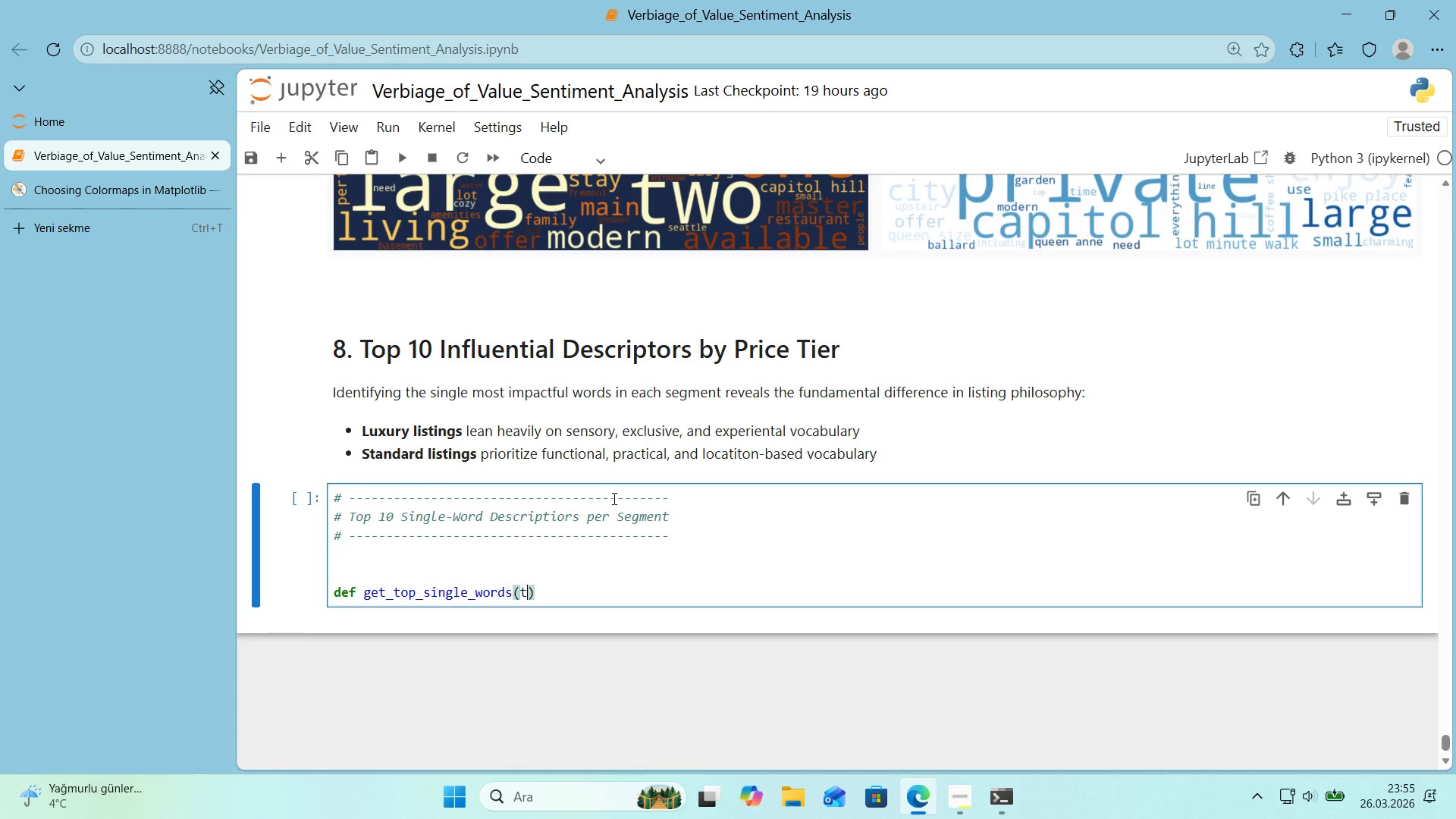 
type(texts, n1)
key(Backspace)
type()10)
 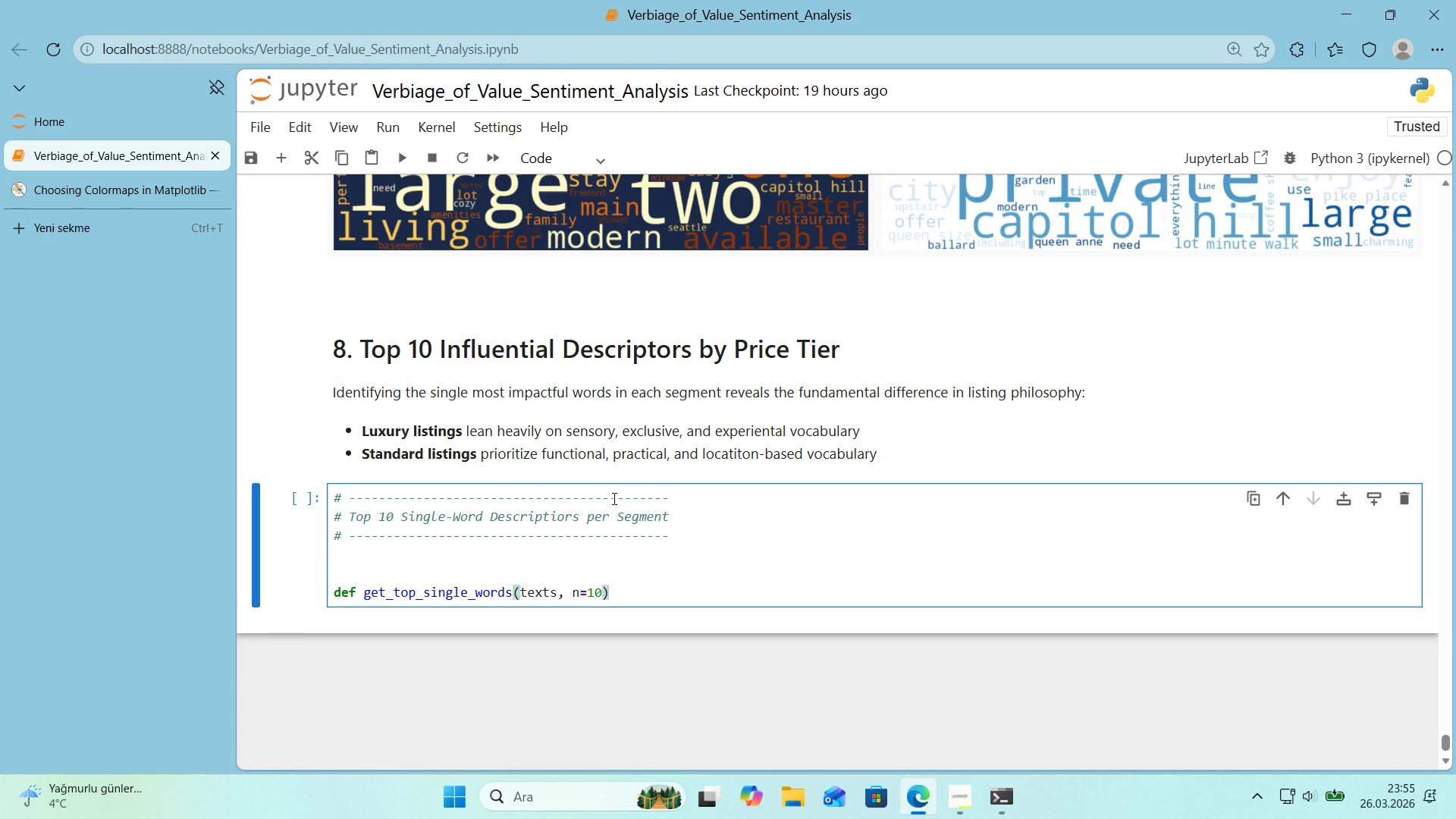 
key(ArrowRight)
 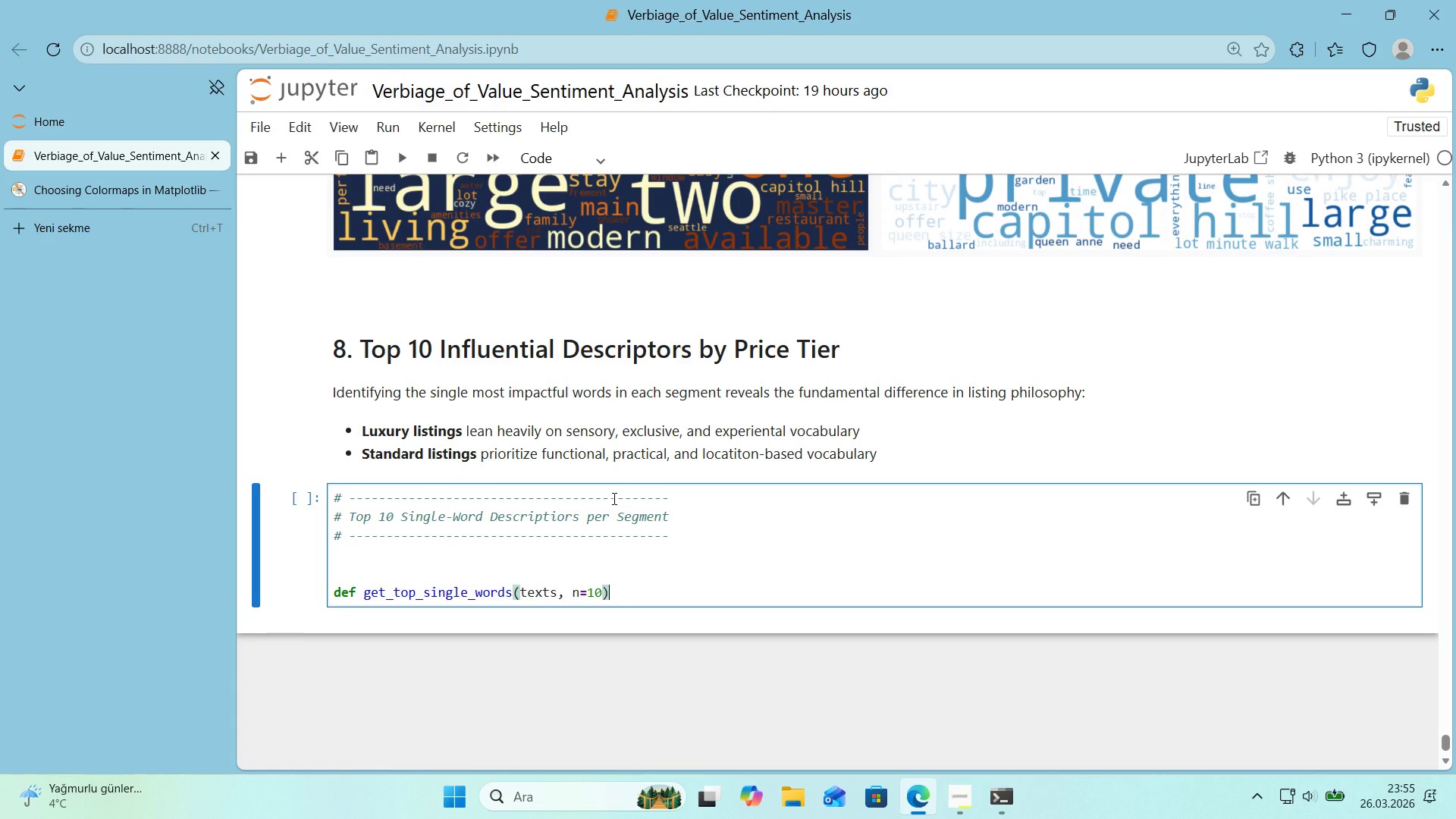 
key(Shift+Period)
 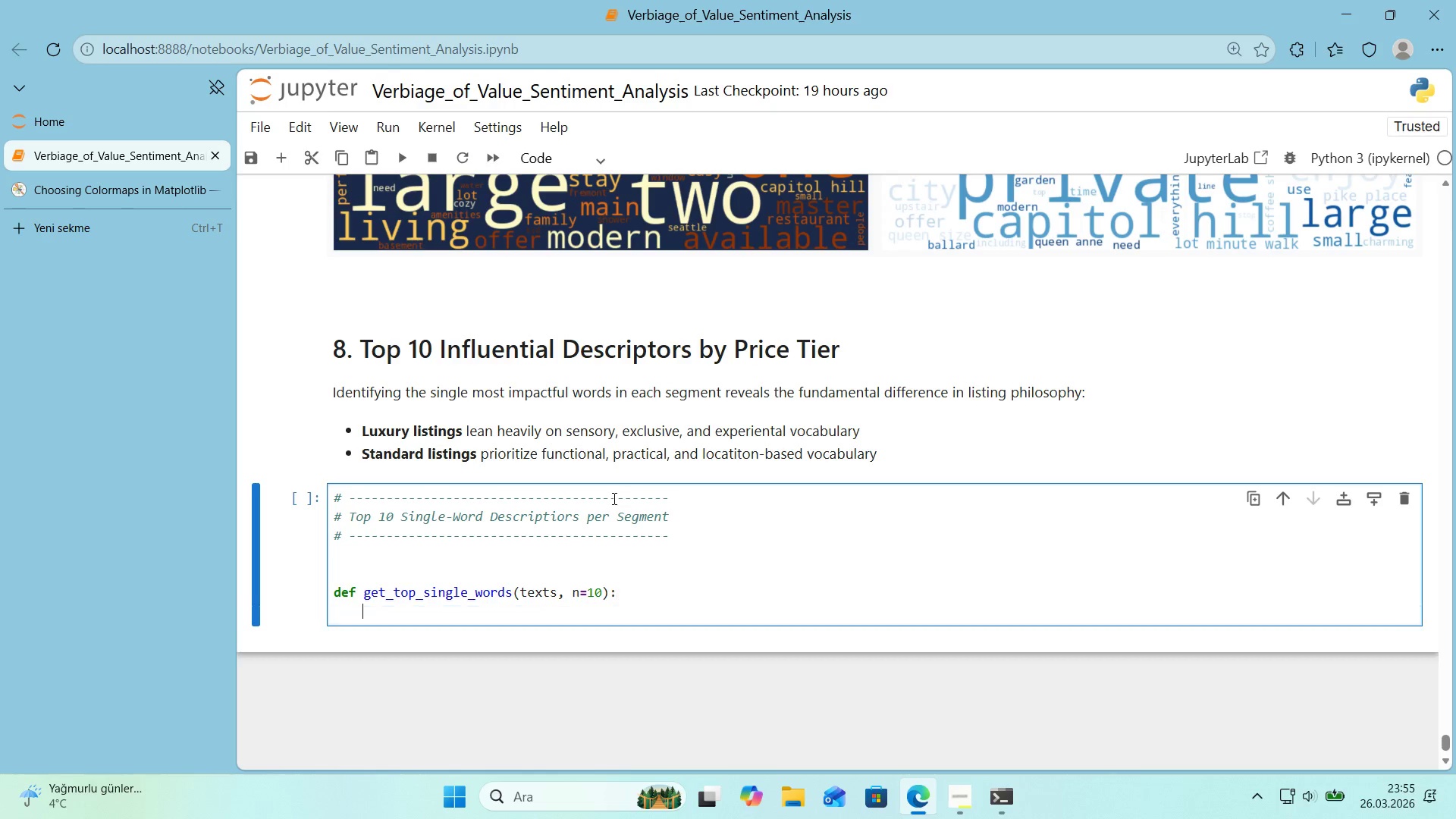 
key(Enter)
 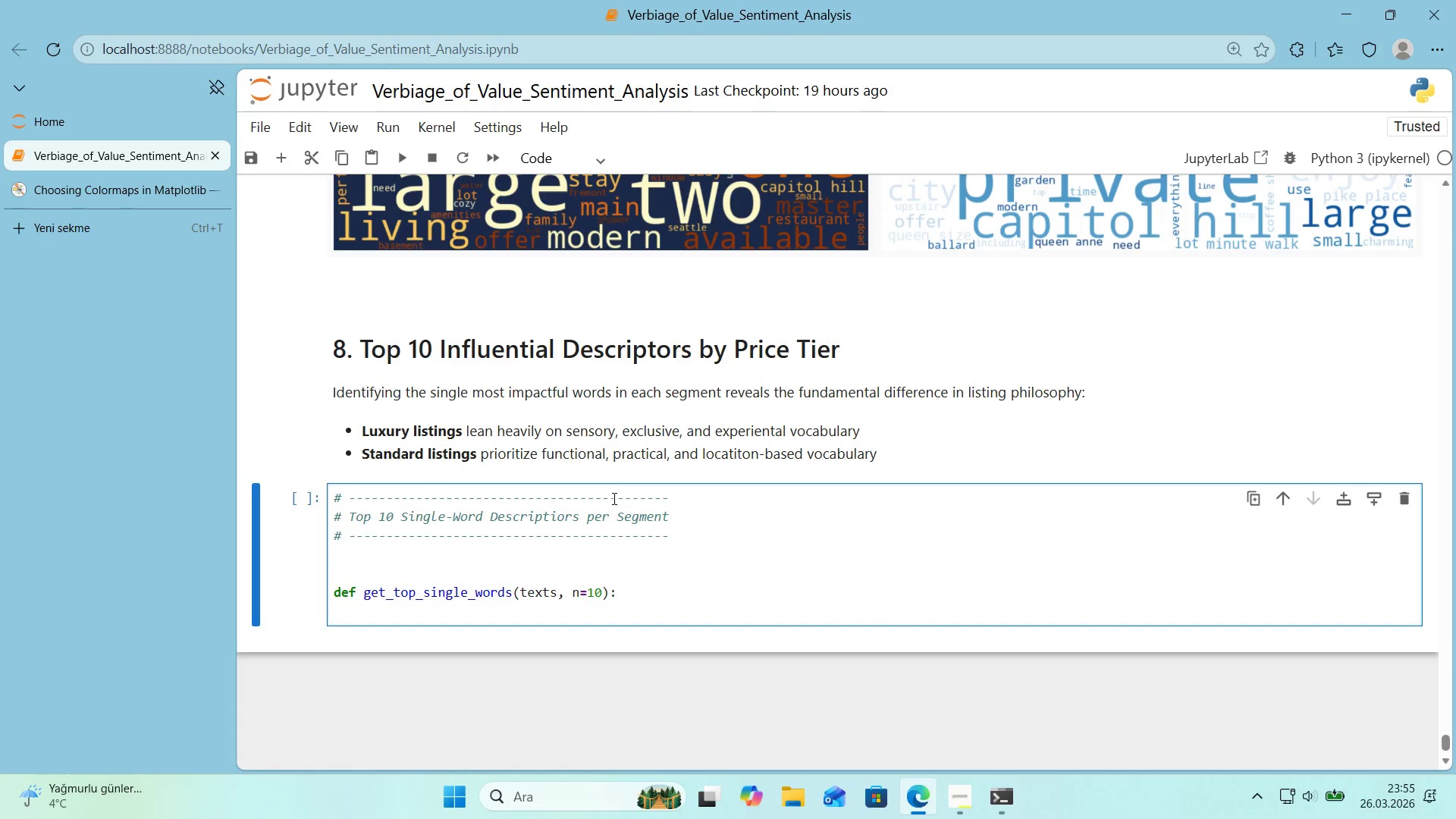 
type(```Extract the most coom)
key(Backspace)
key(Backspace)
type(mmon s'ngle words from cleaned texts.```)
 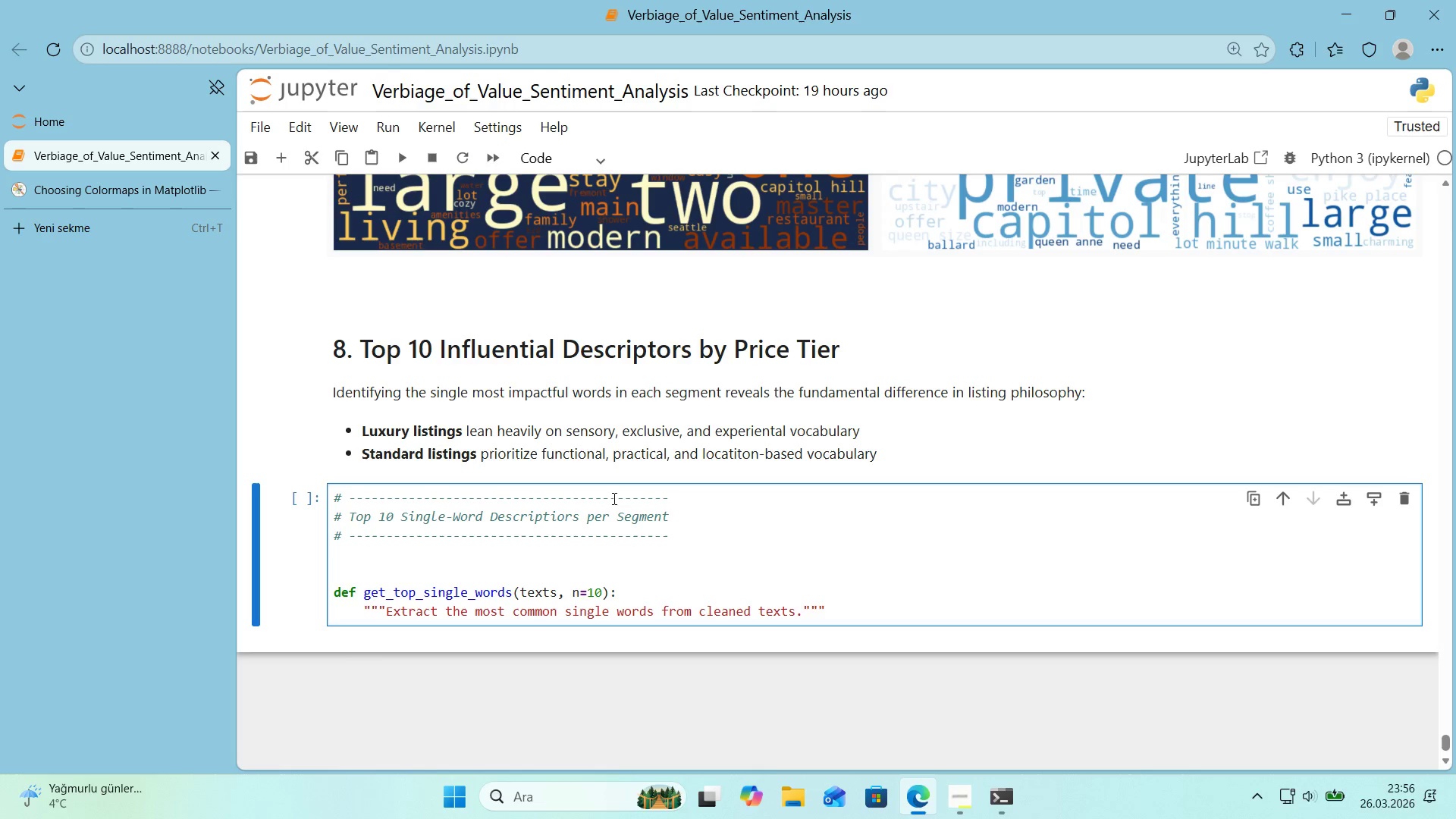 
key(Enter)
 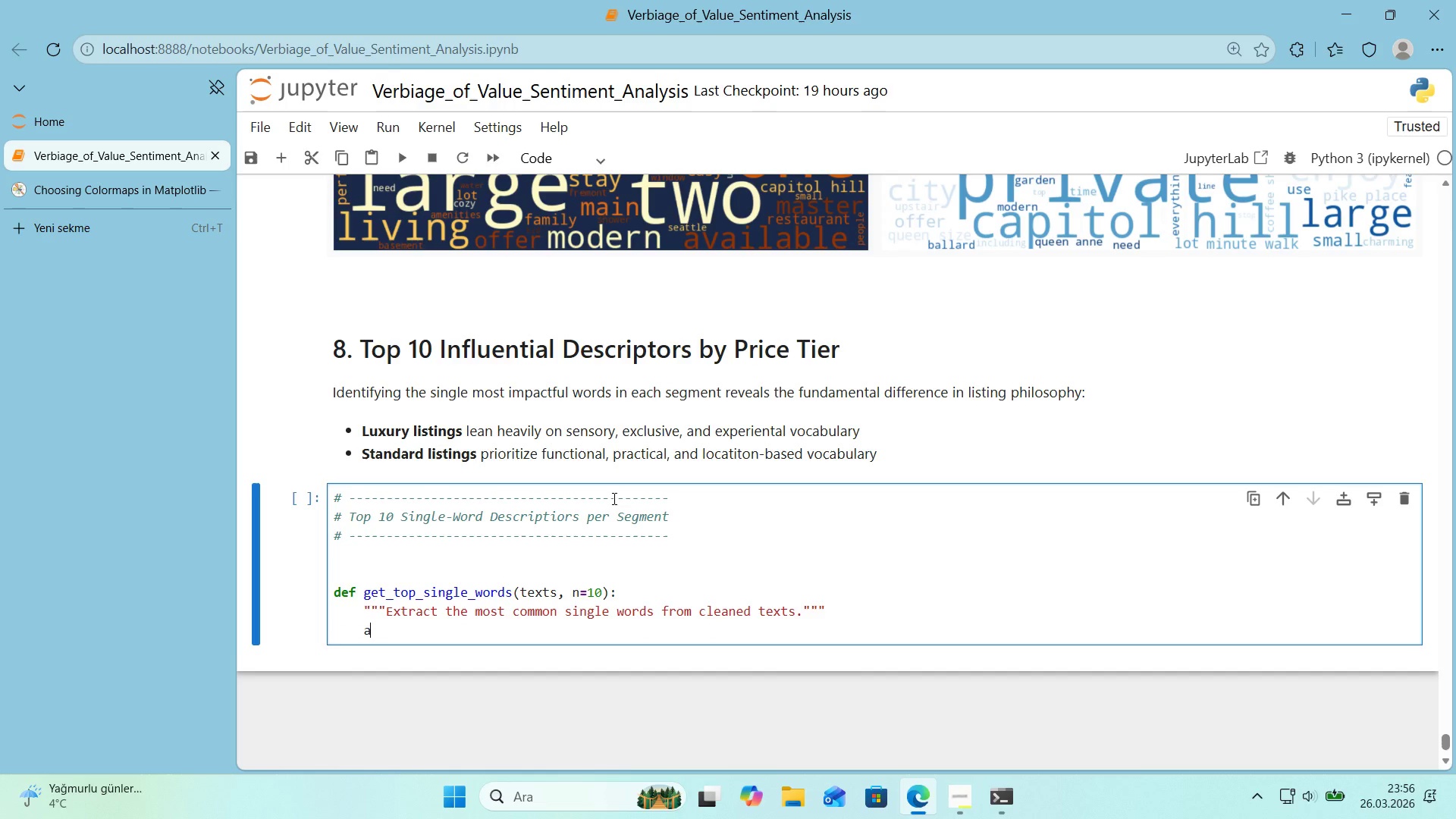 
type(all_words ) Counter*()
 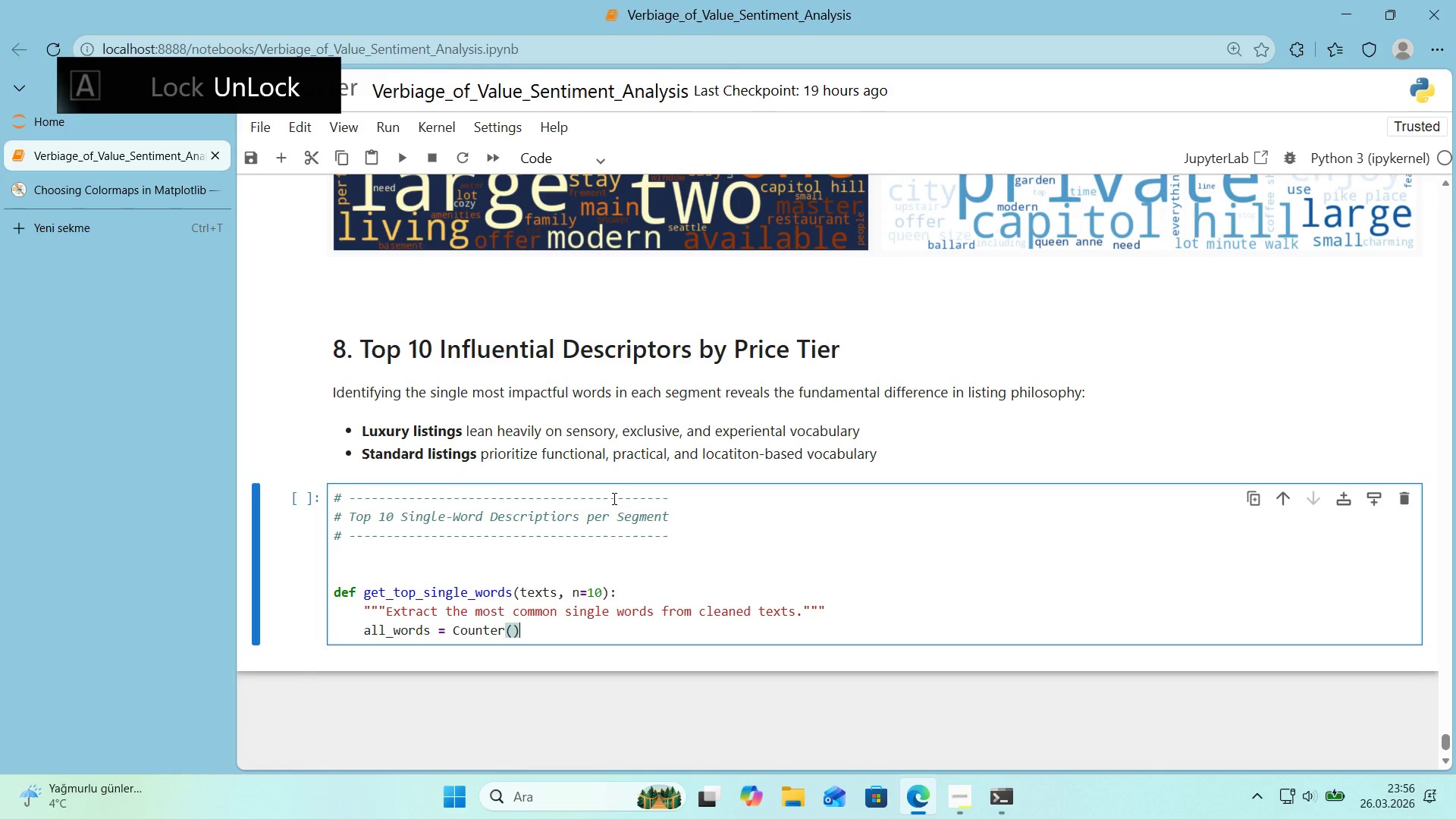 
key(Enter)
 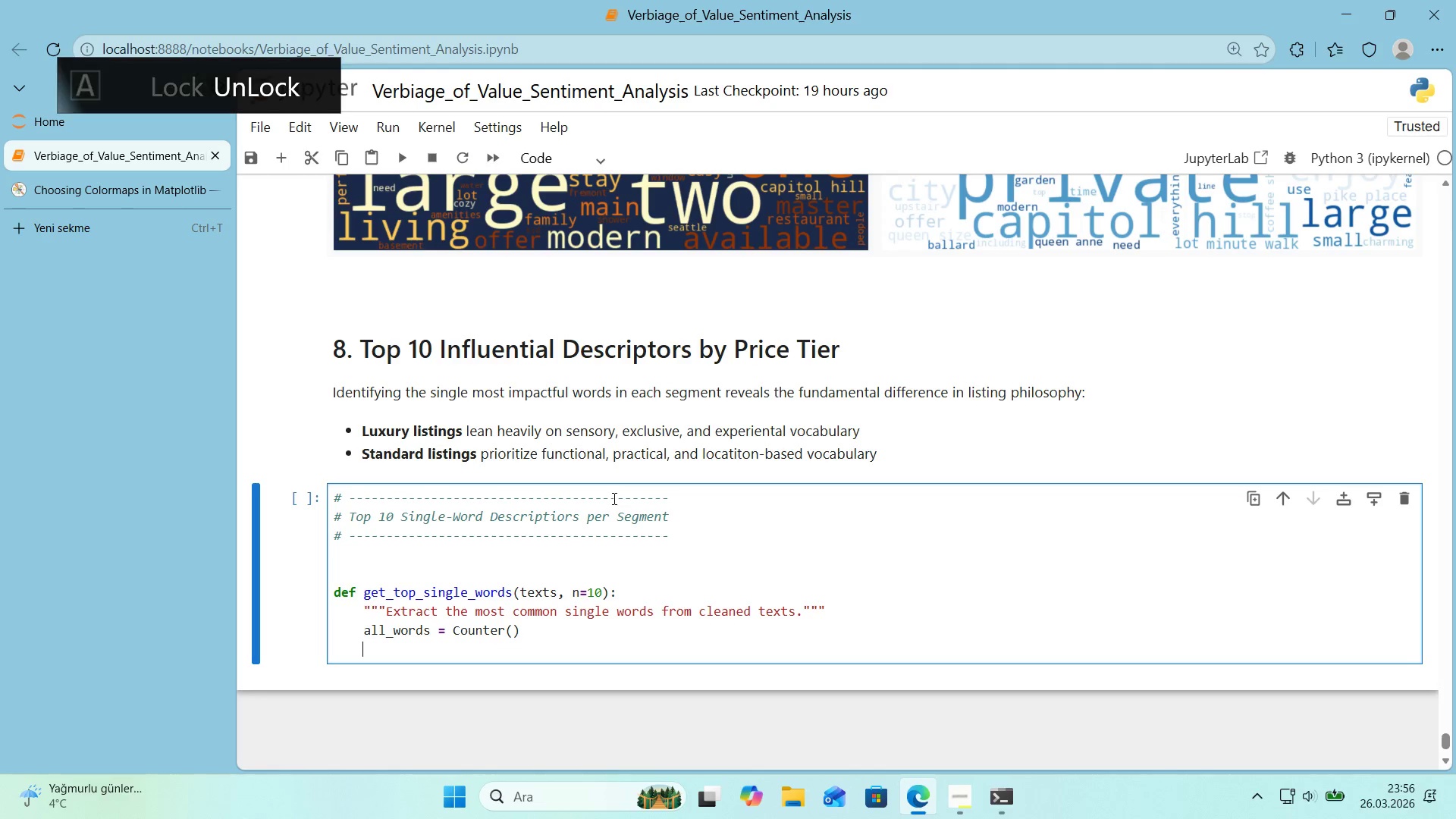 
type(for text 'n texts>)
 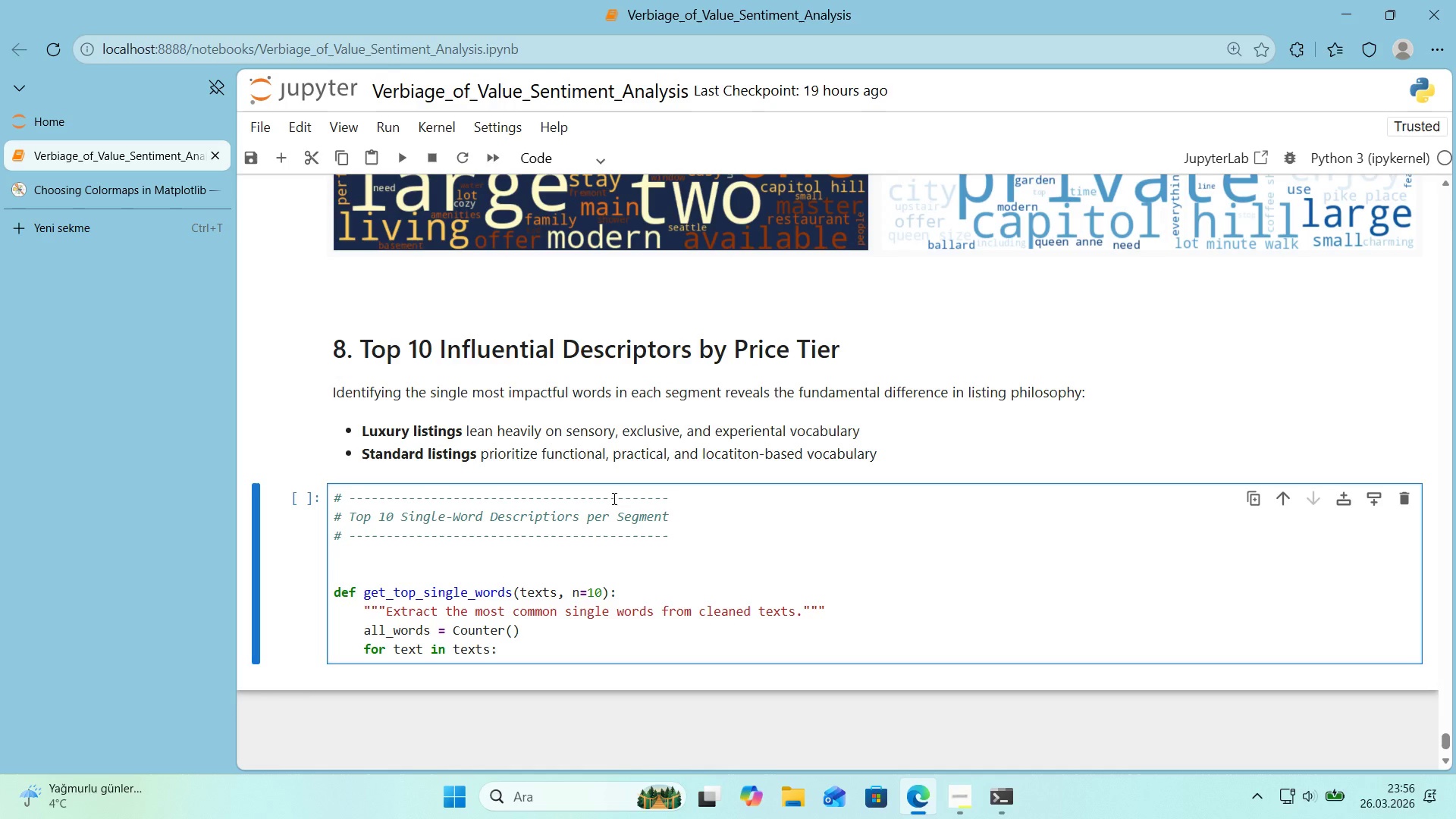 
key(Enter)
 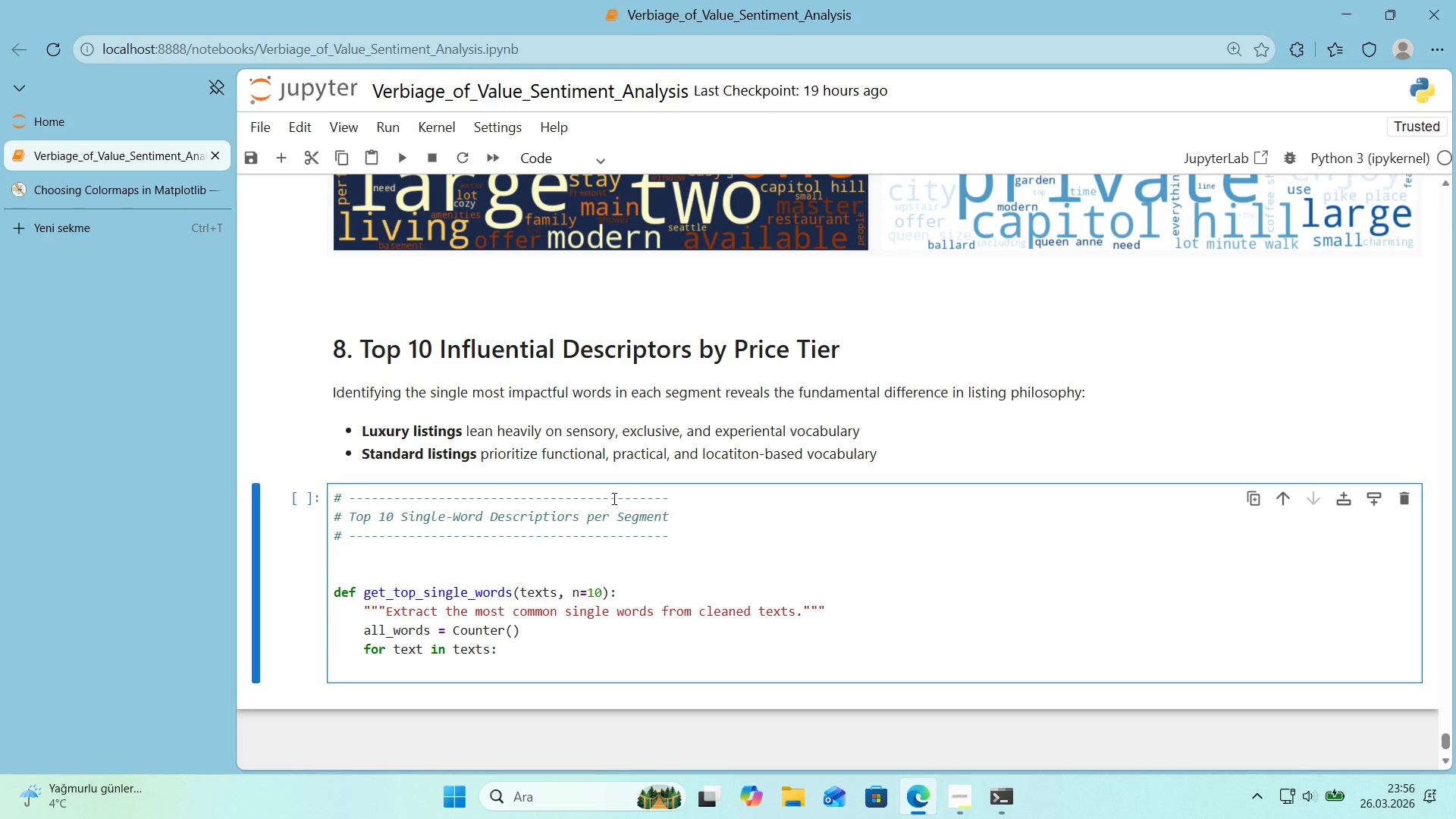 
type(all_words.update*()
 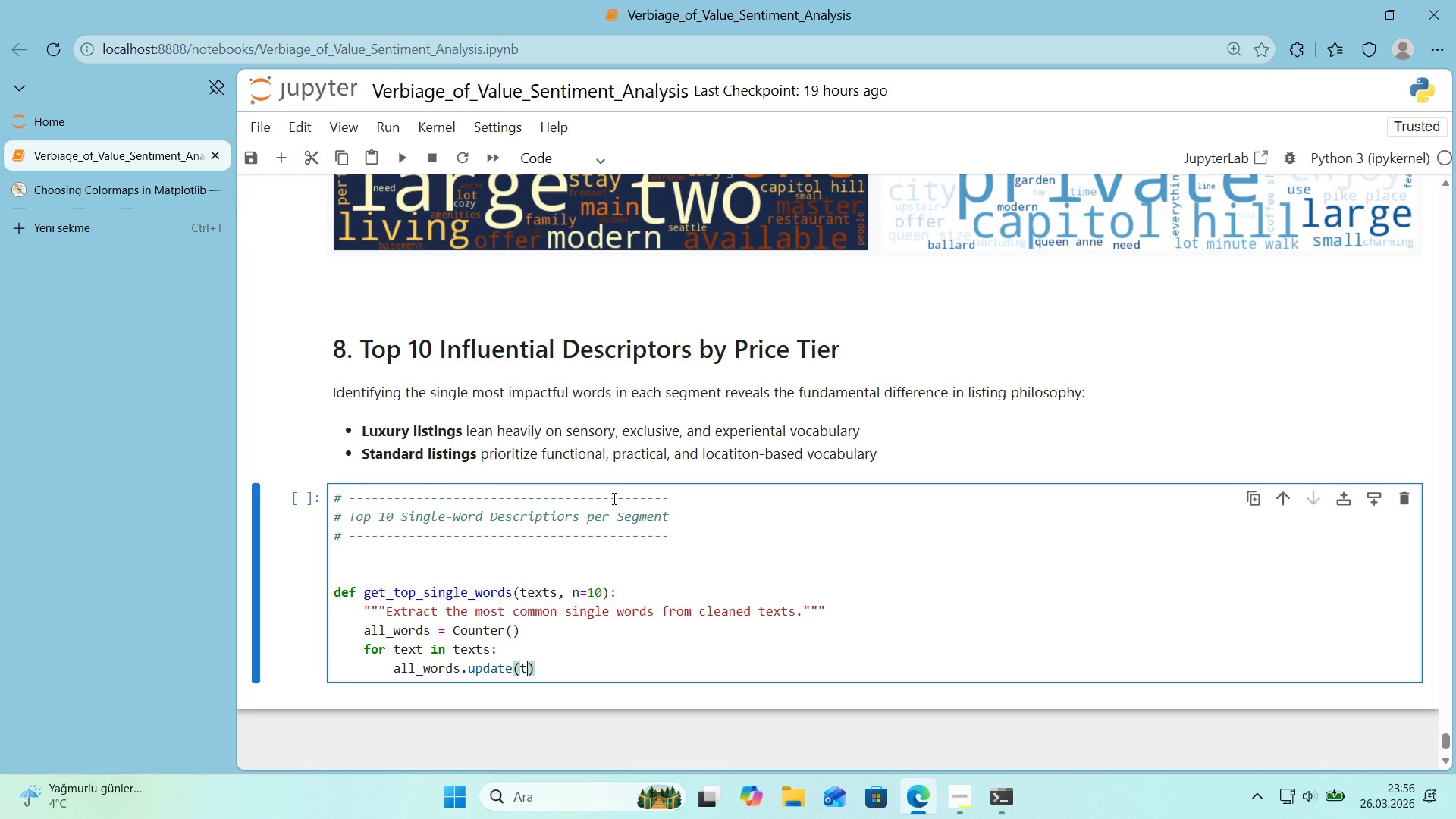 
 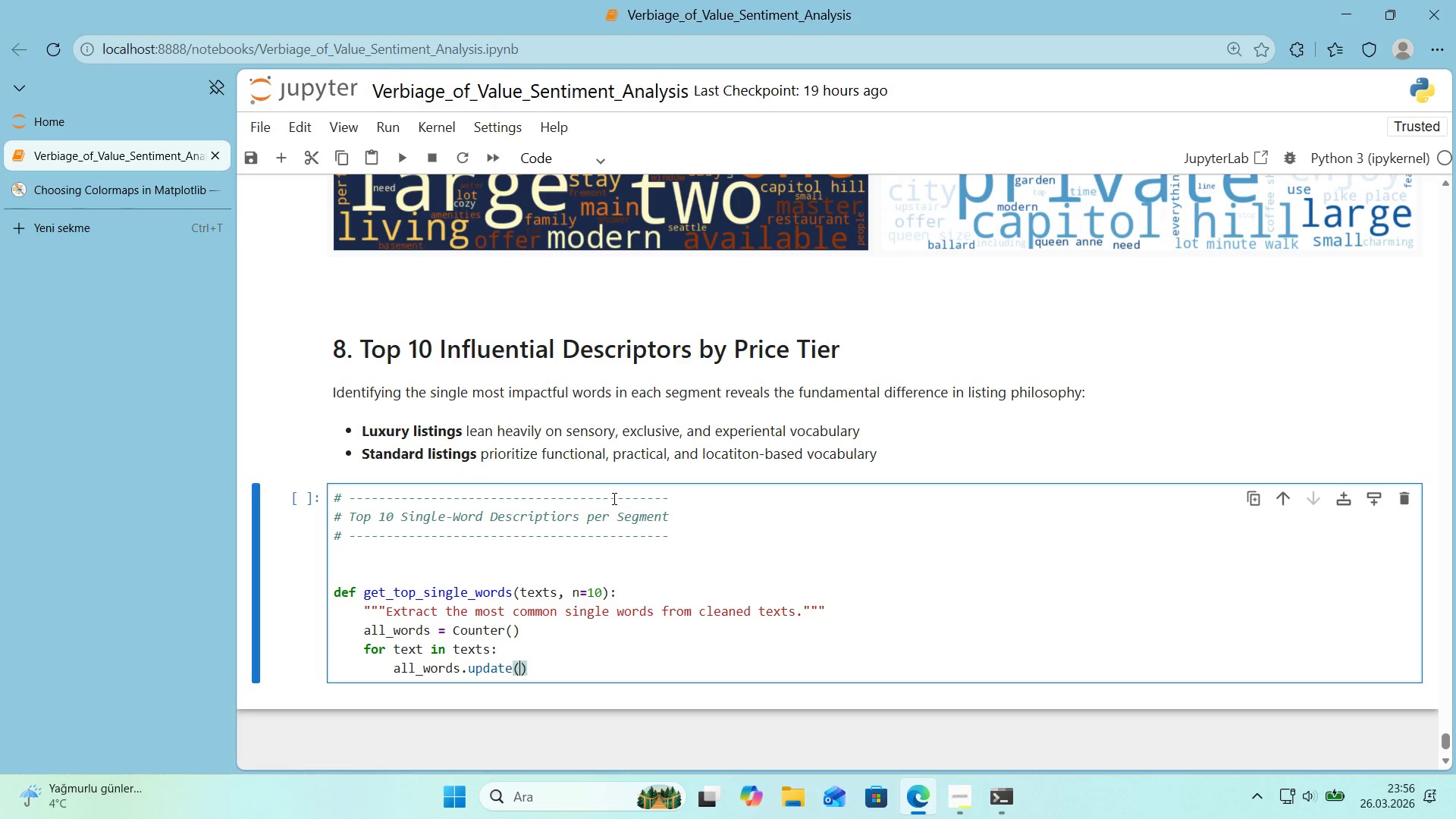 
key(ArrowLeft)
 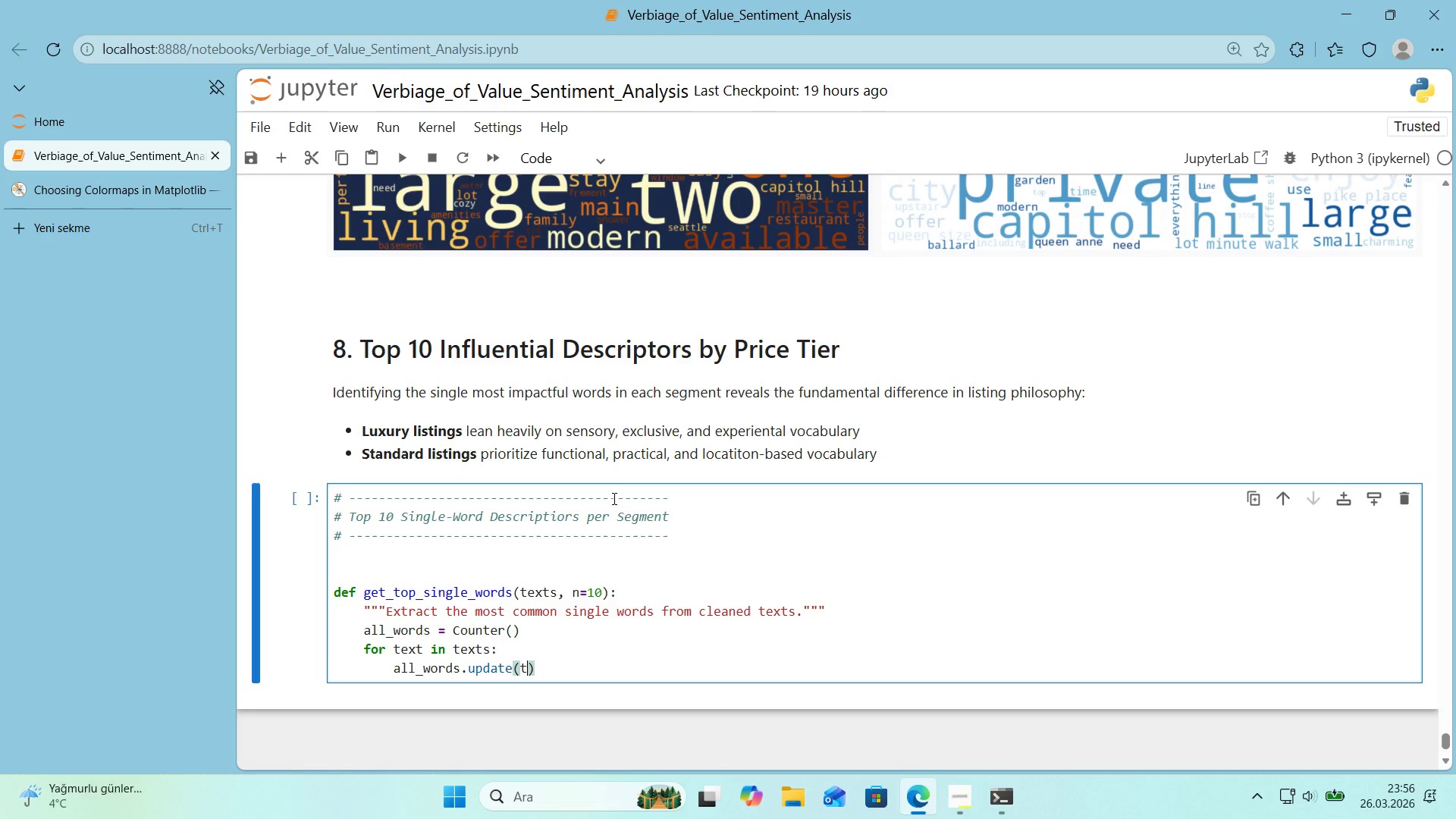 
type(text.spl't*()
 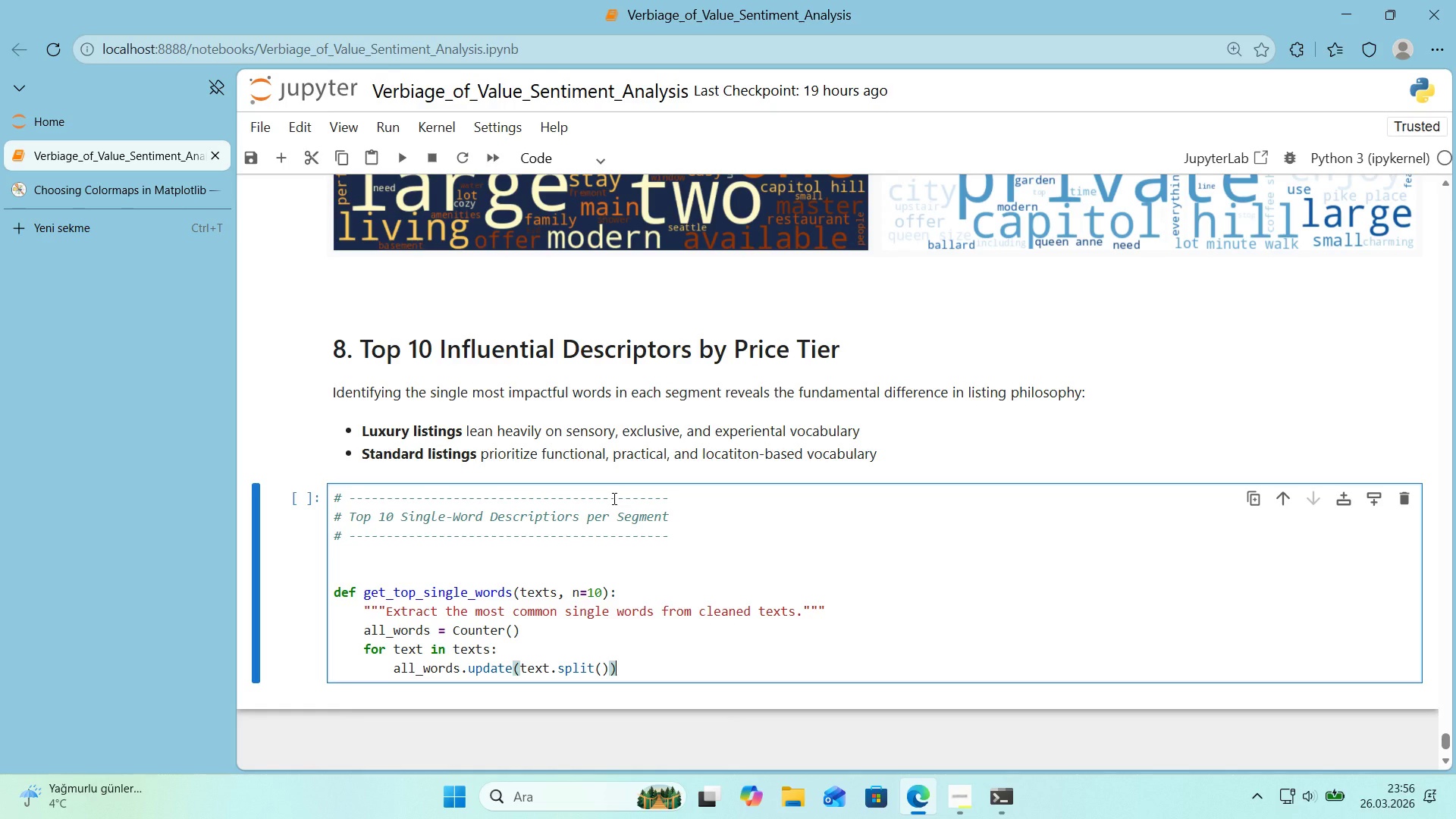 
 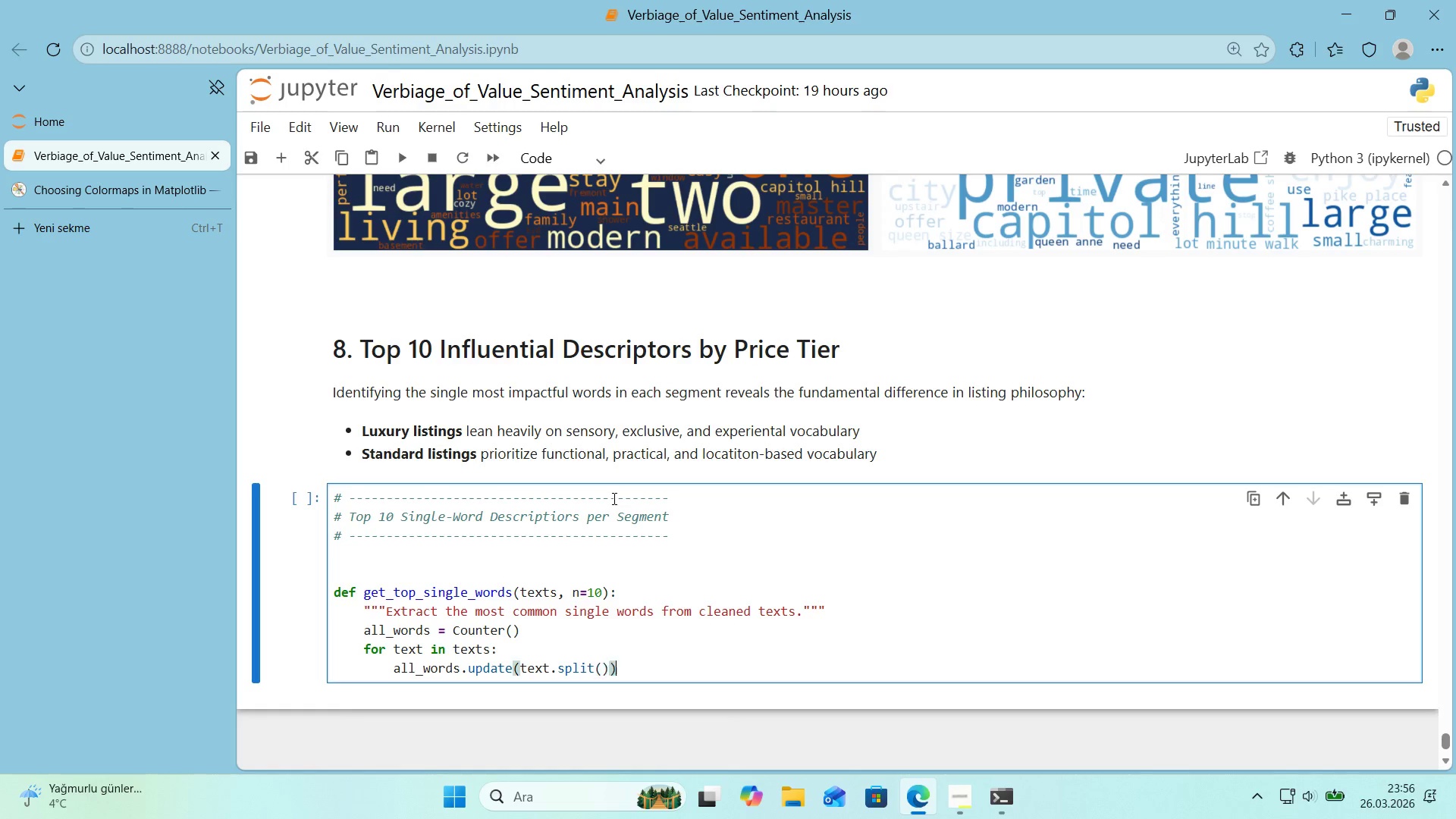 
key(ArrowRight)
 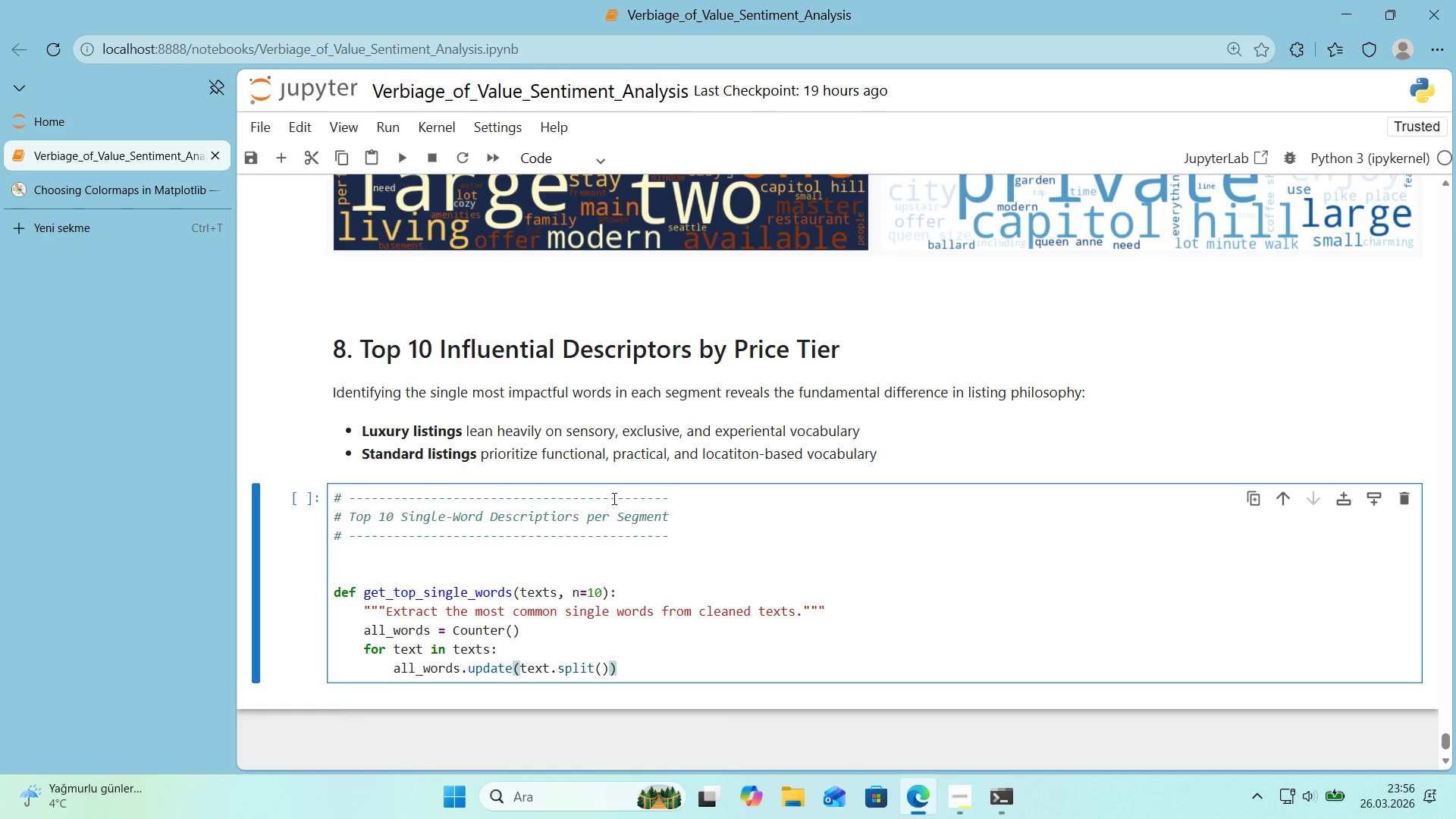 
key(Enter)
 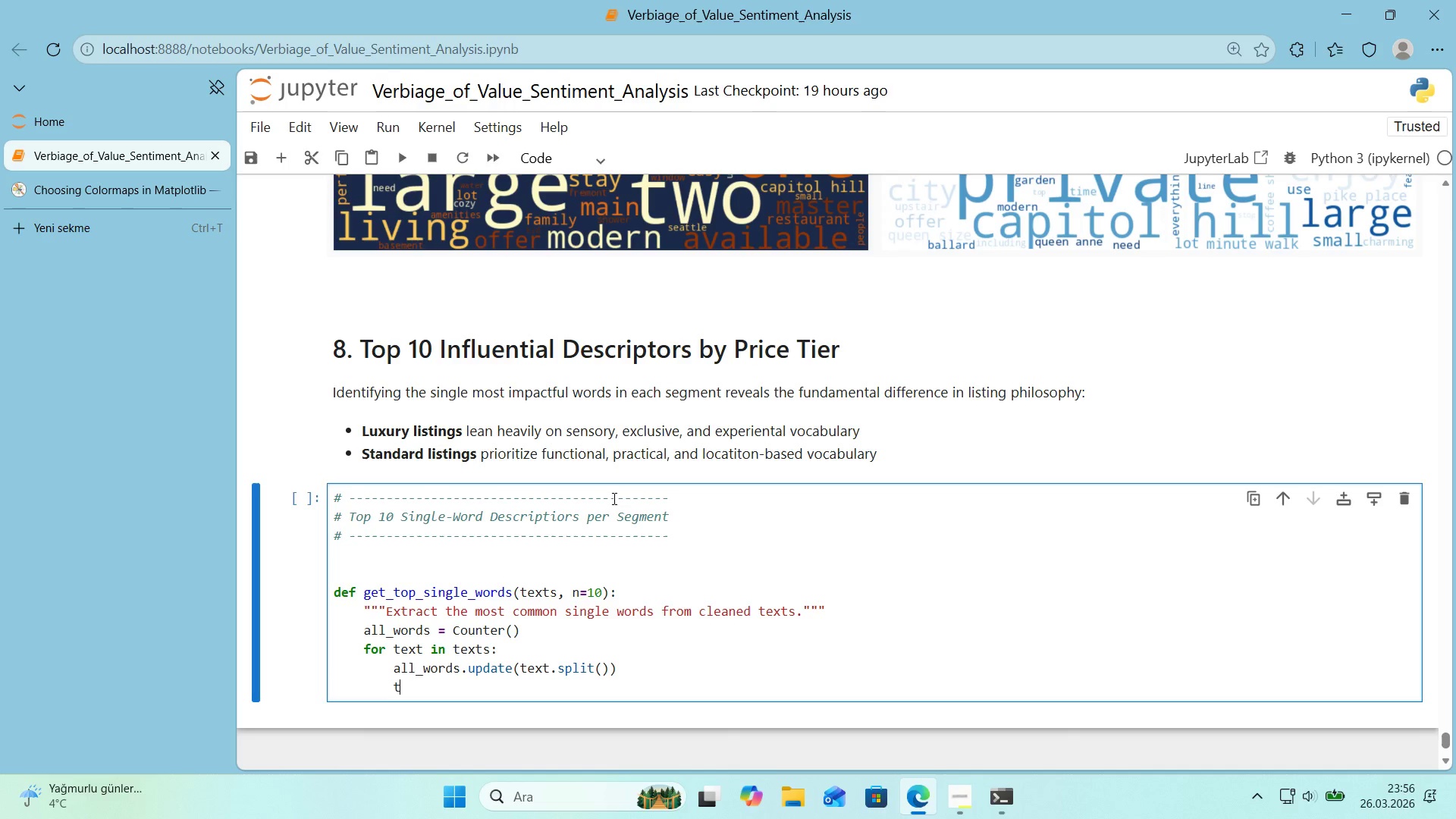 
type(t)
key(Backspace)
type(ret)
key(Backspace)
key(Backspace)
key(Backspace)
key(Backspace)
type(return all_ords.most_common*()
 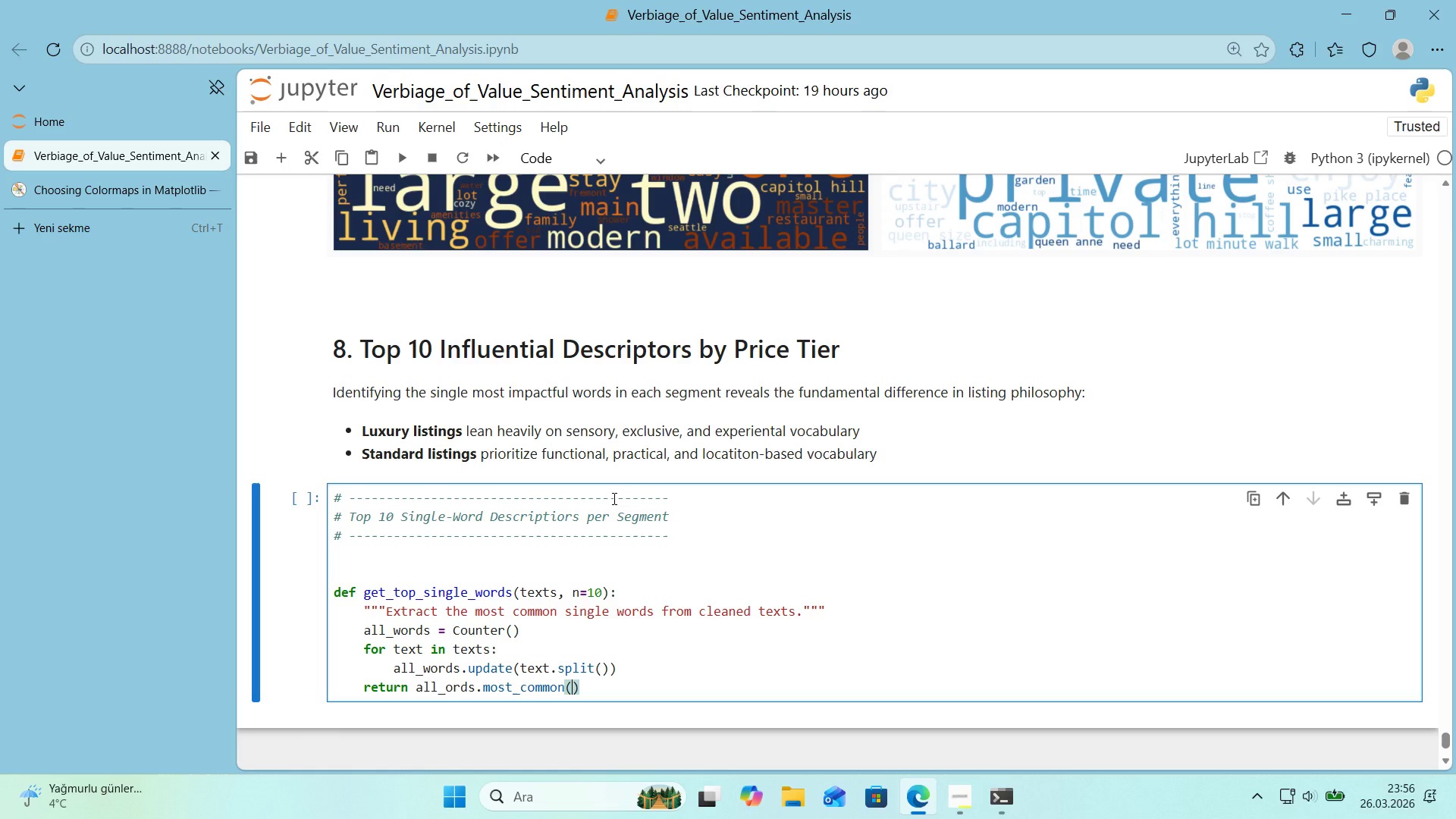 
 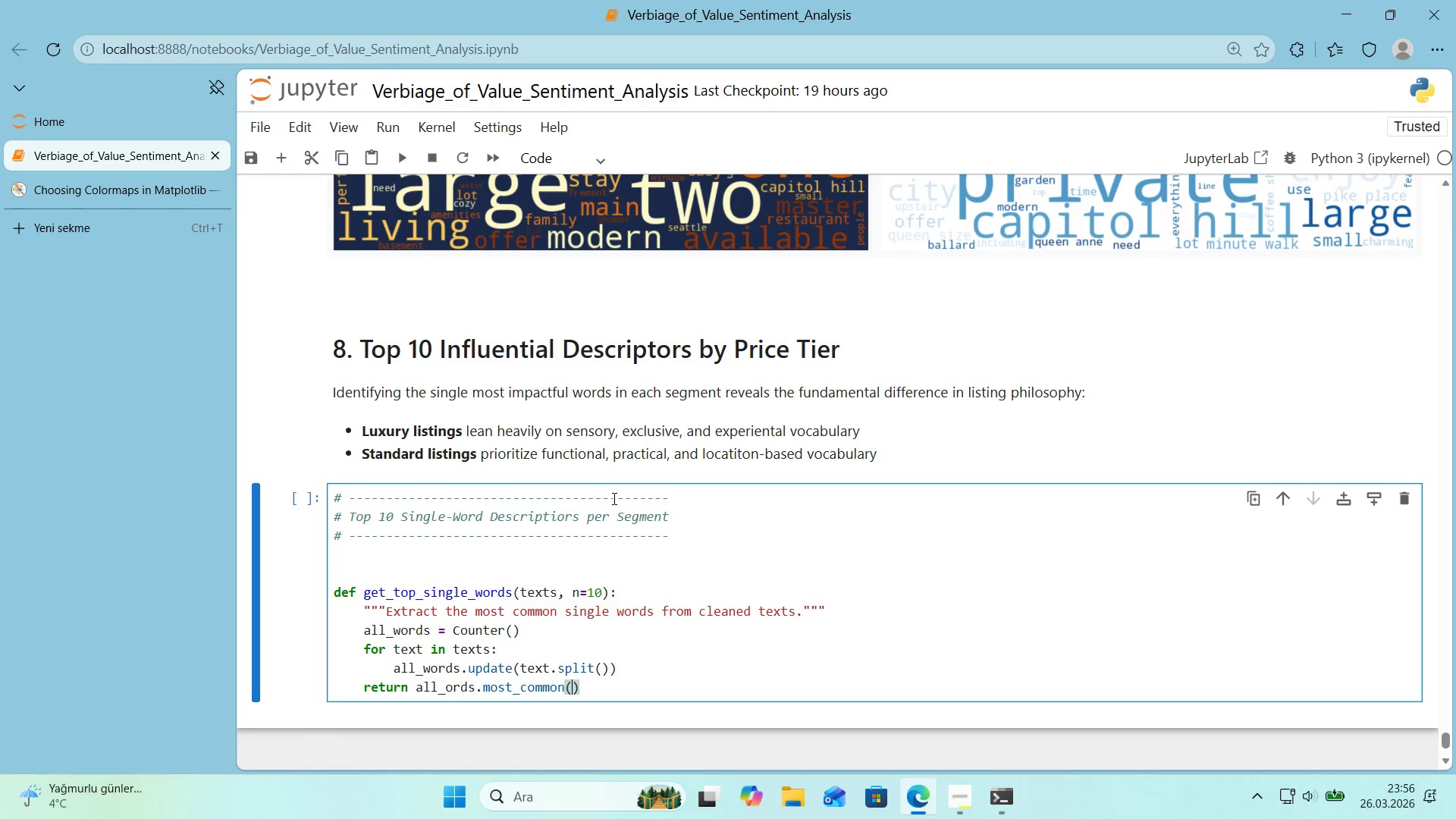 
key(ArrowLeft)
 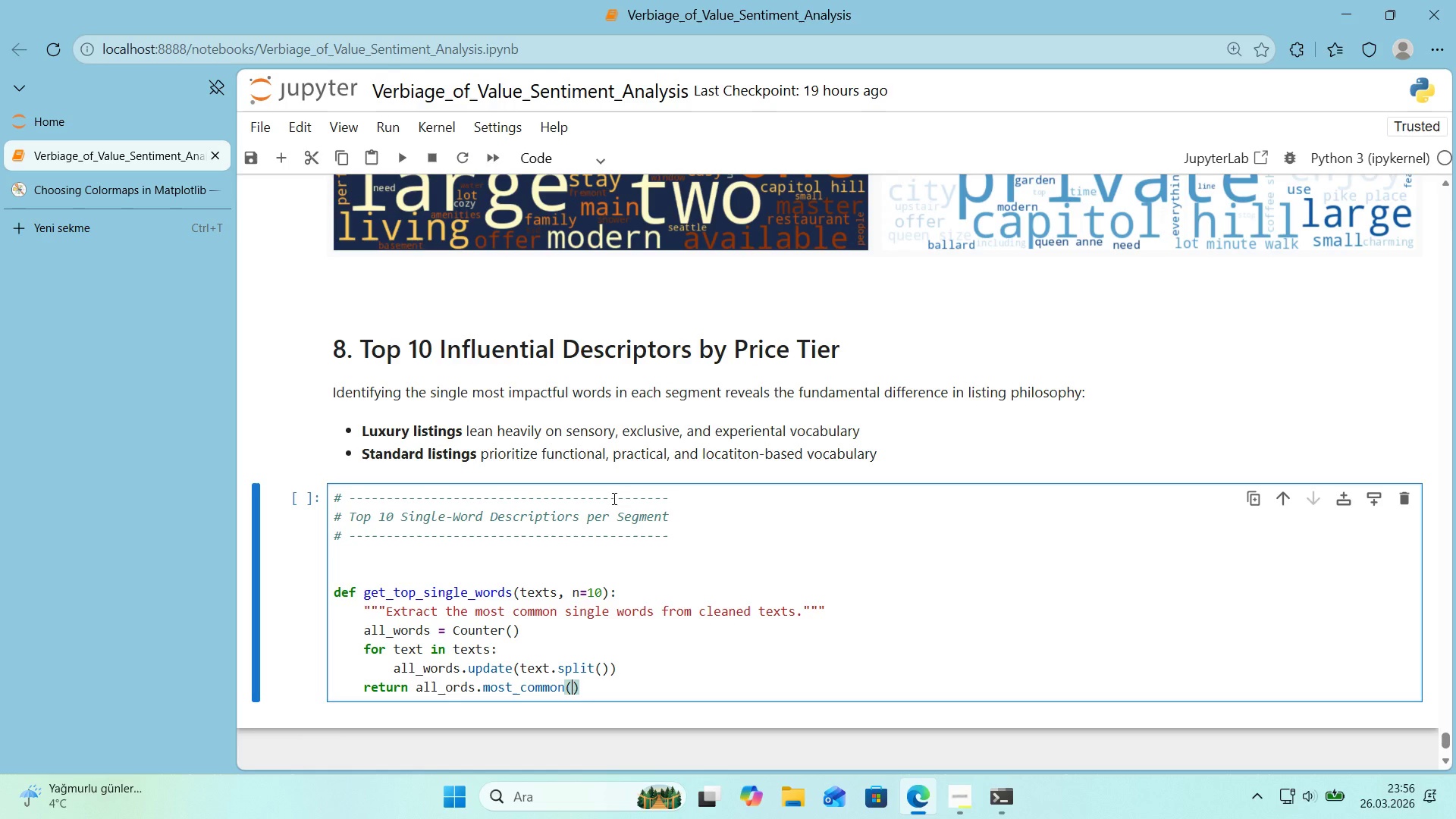 
key(N)
 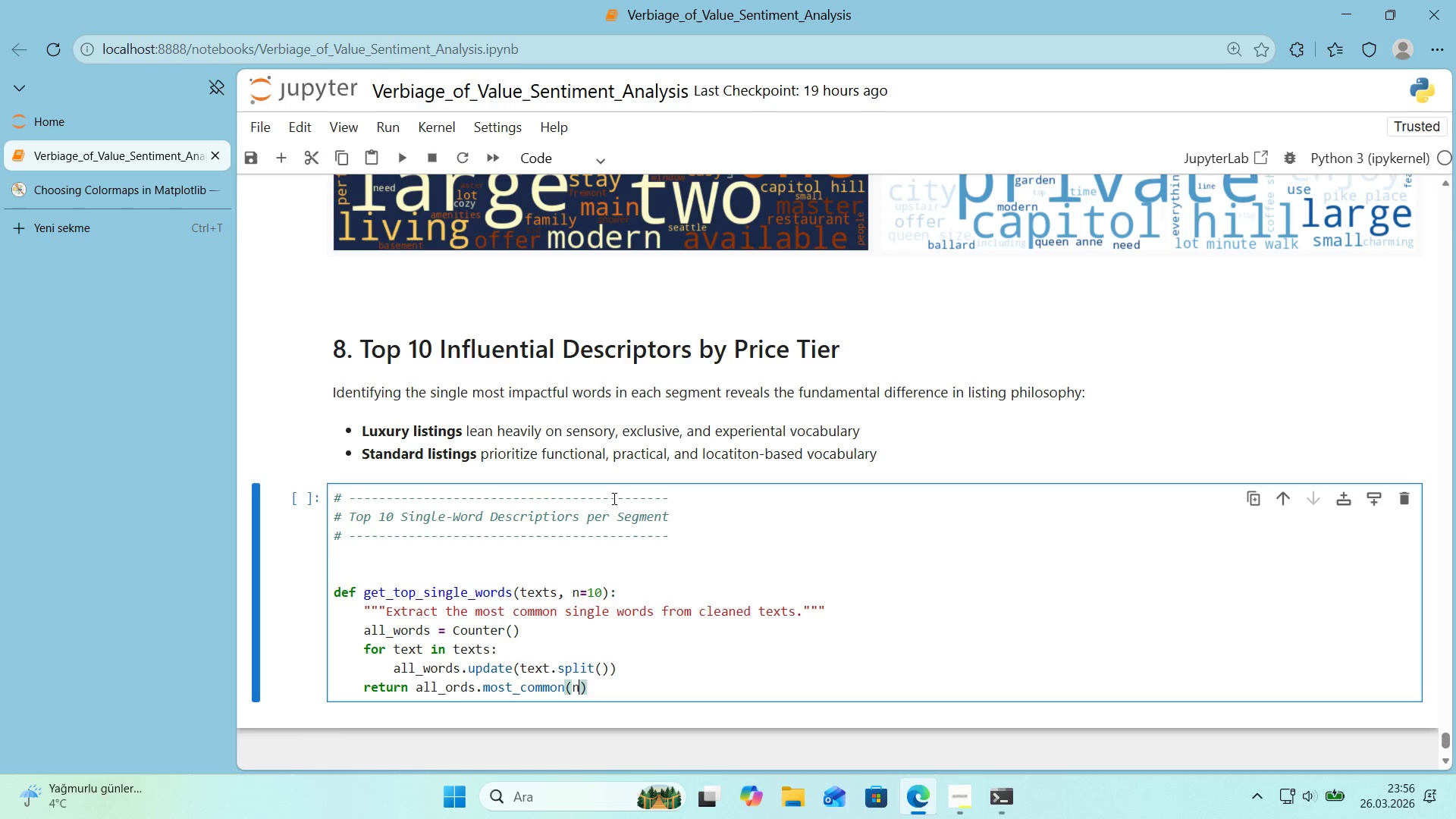 
key(ArrowRight)
 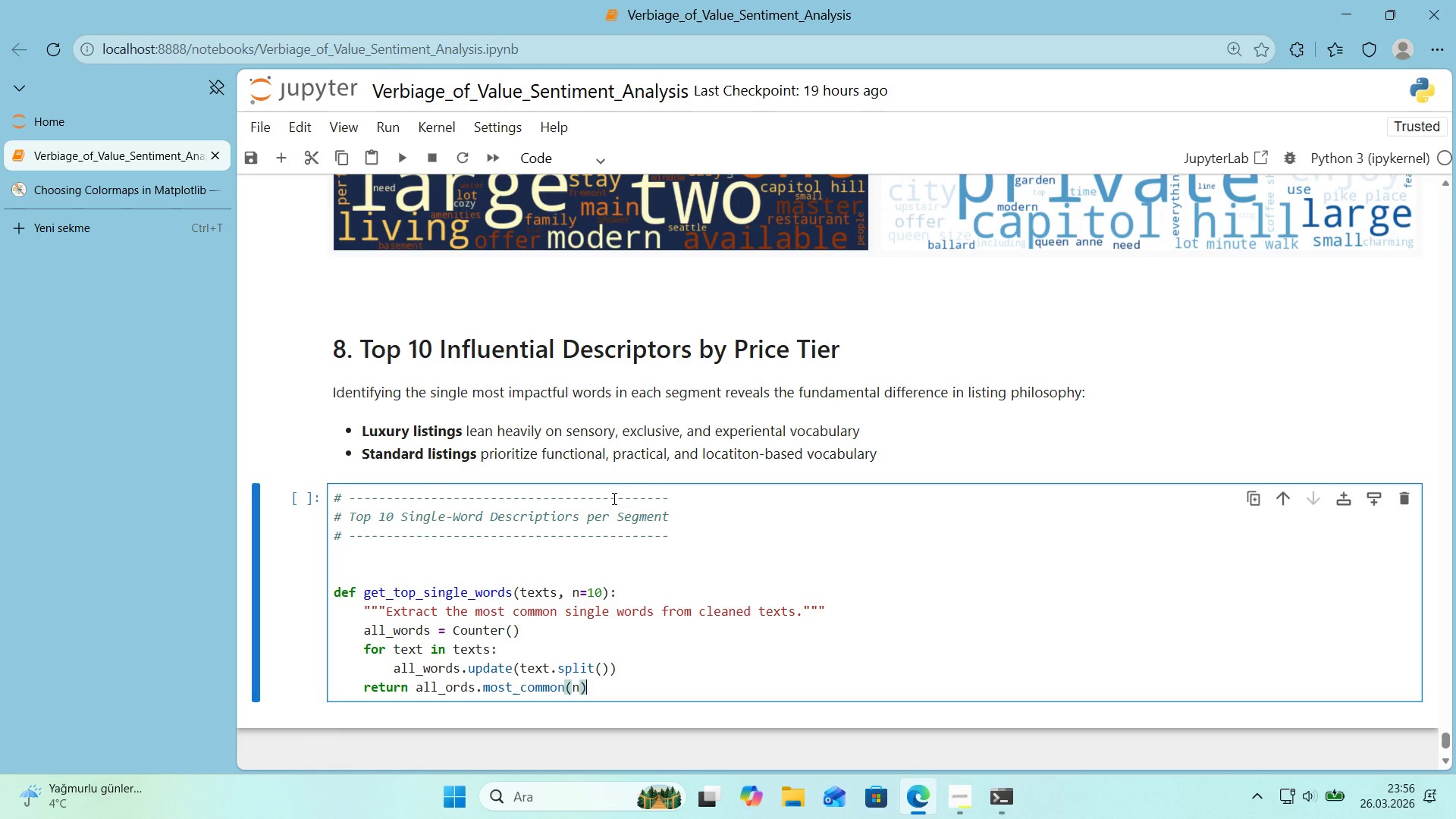 
key(ArrowRight)
 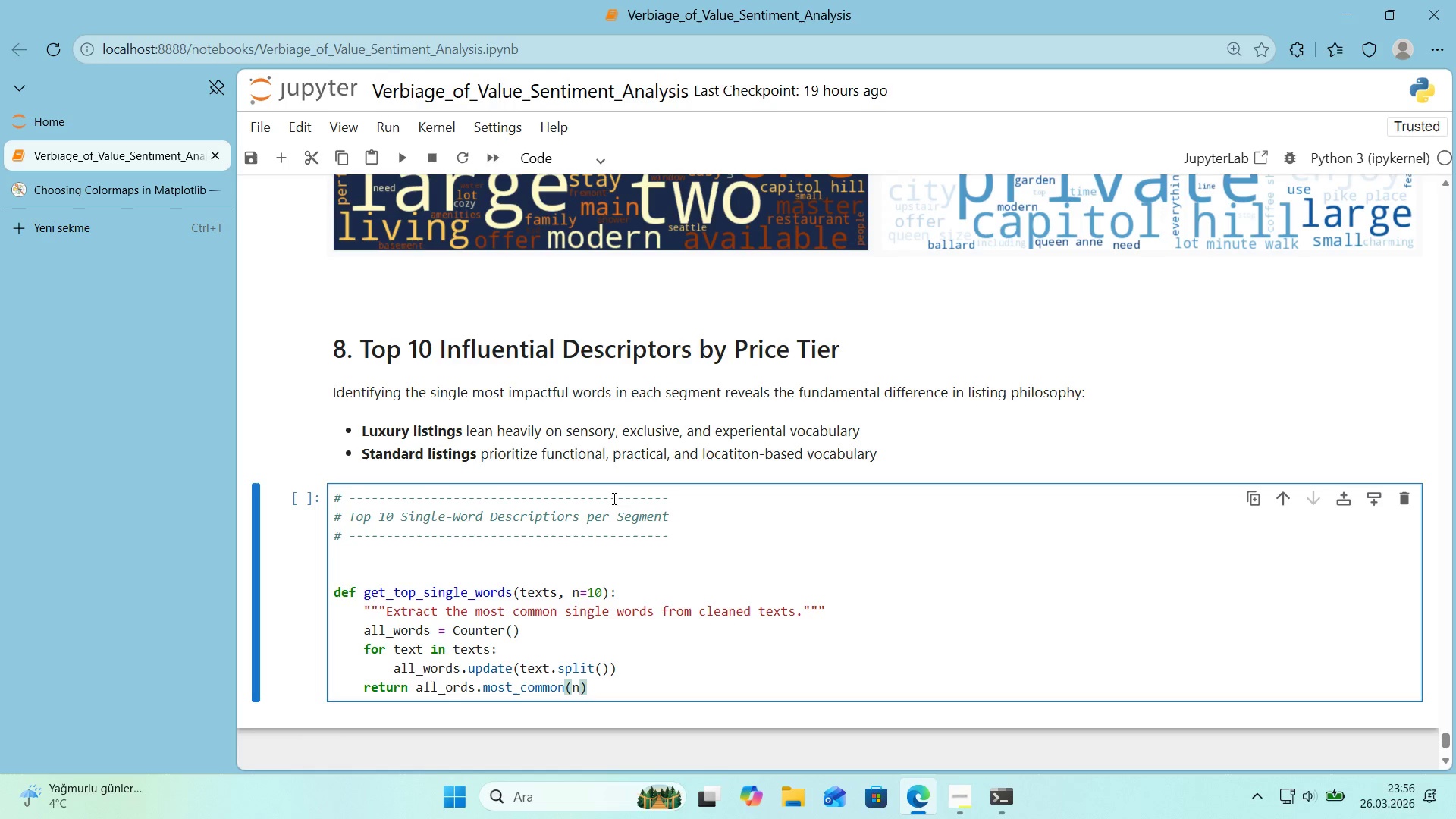 
hold_key(key=ArrowLeft, duration=1.03)
 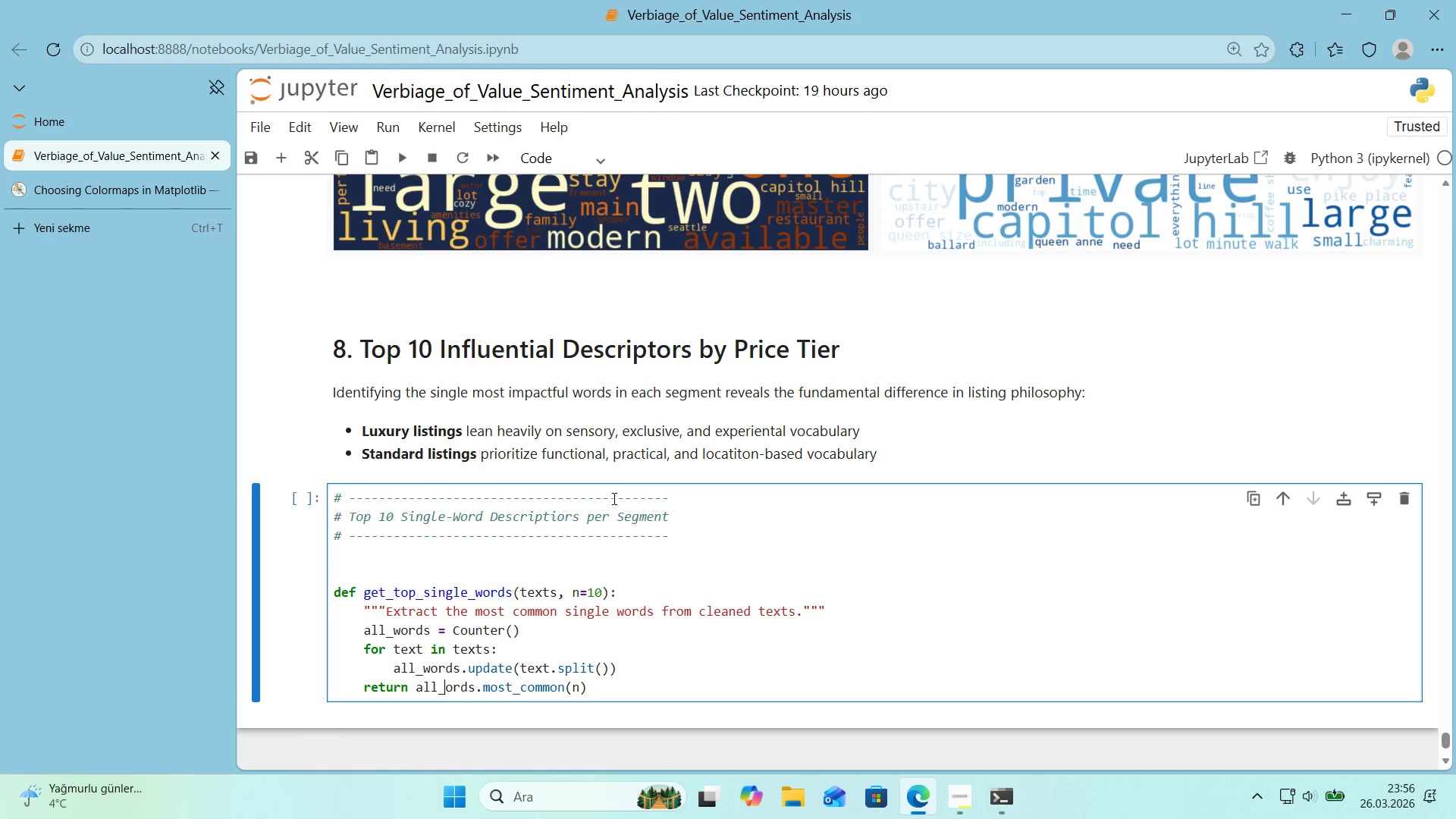 
key(ArrowRight)
 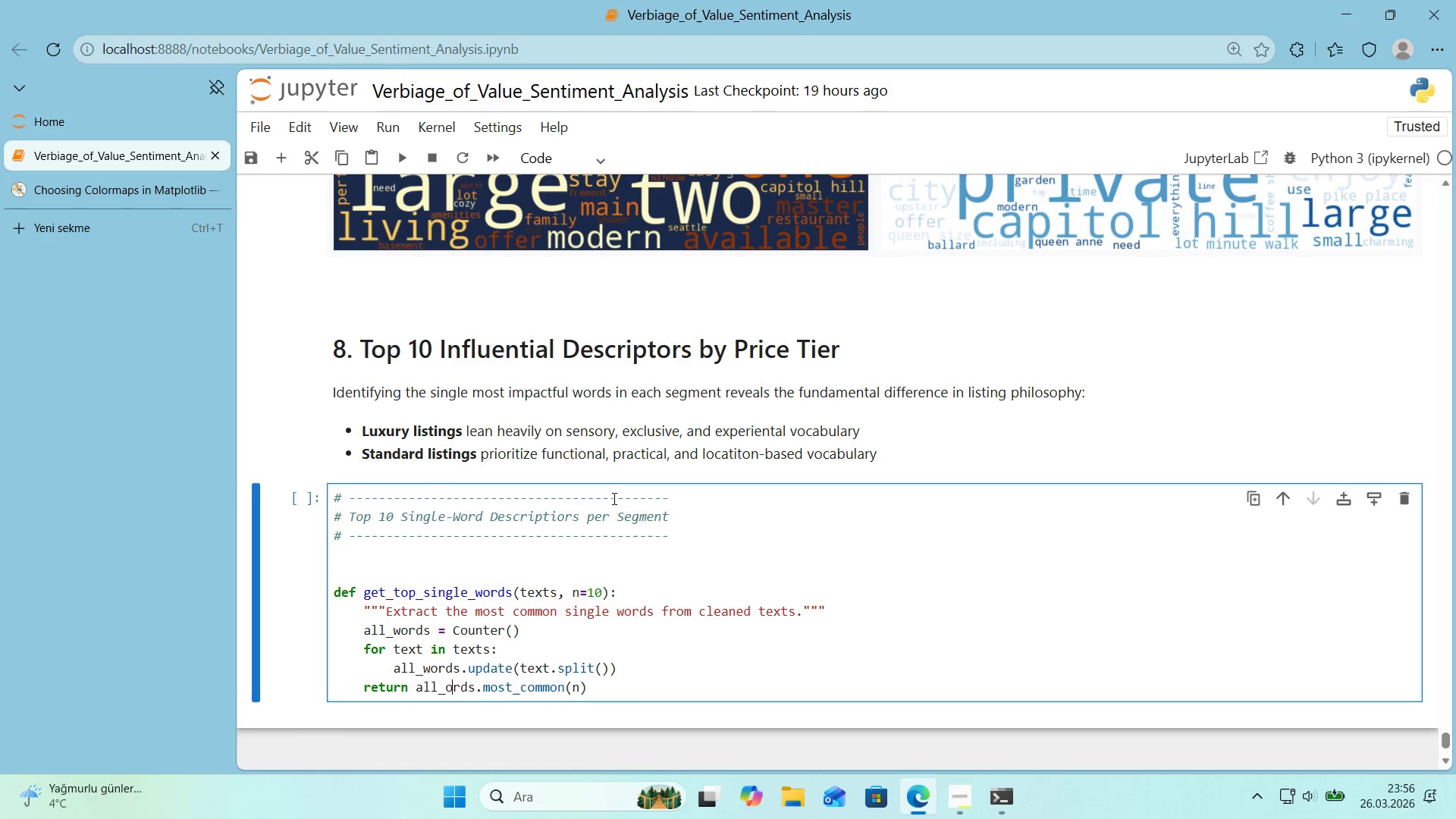 
key(ArrowLeft)
 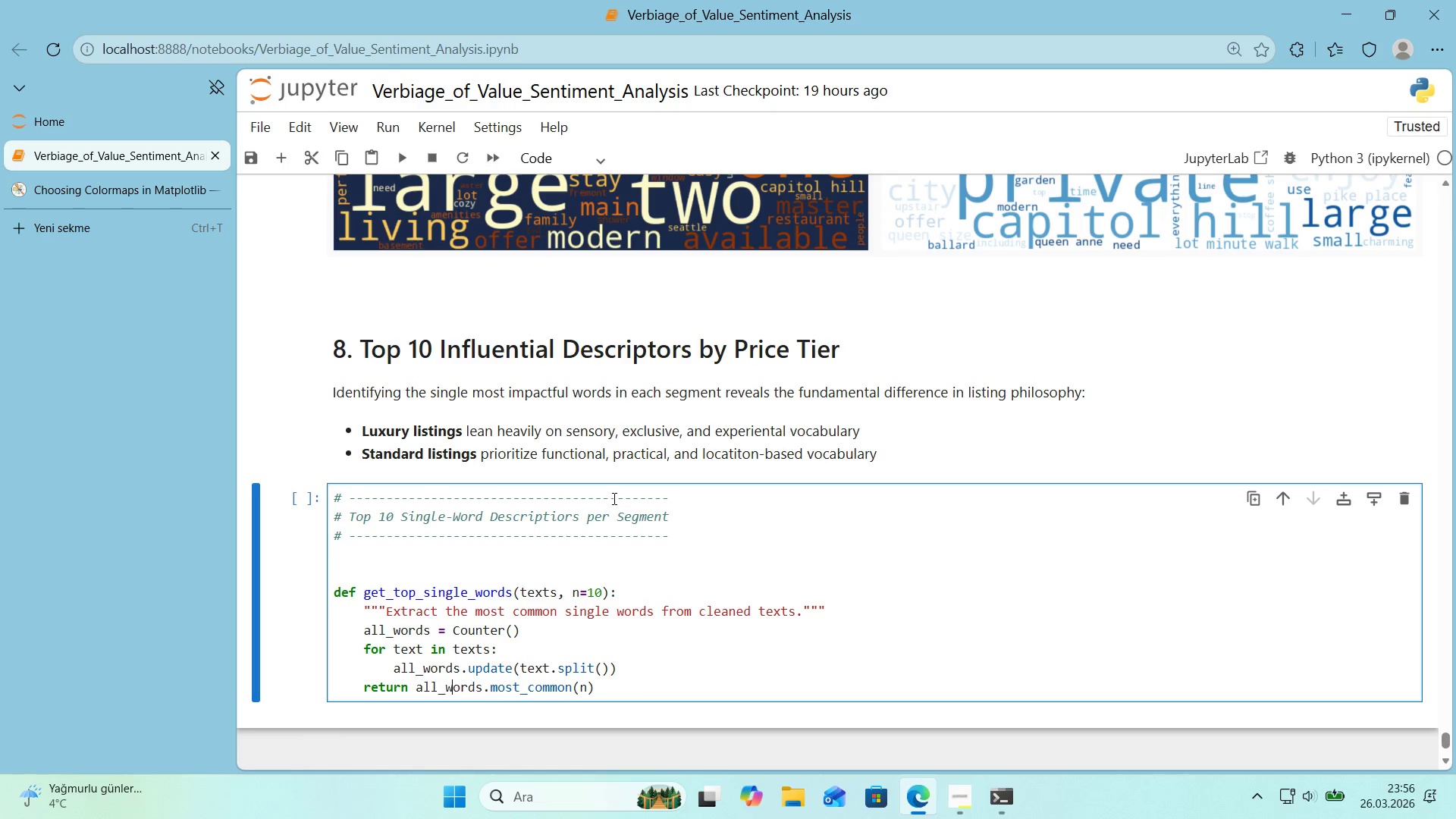 
key(W)
 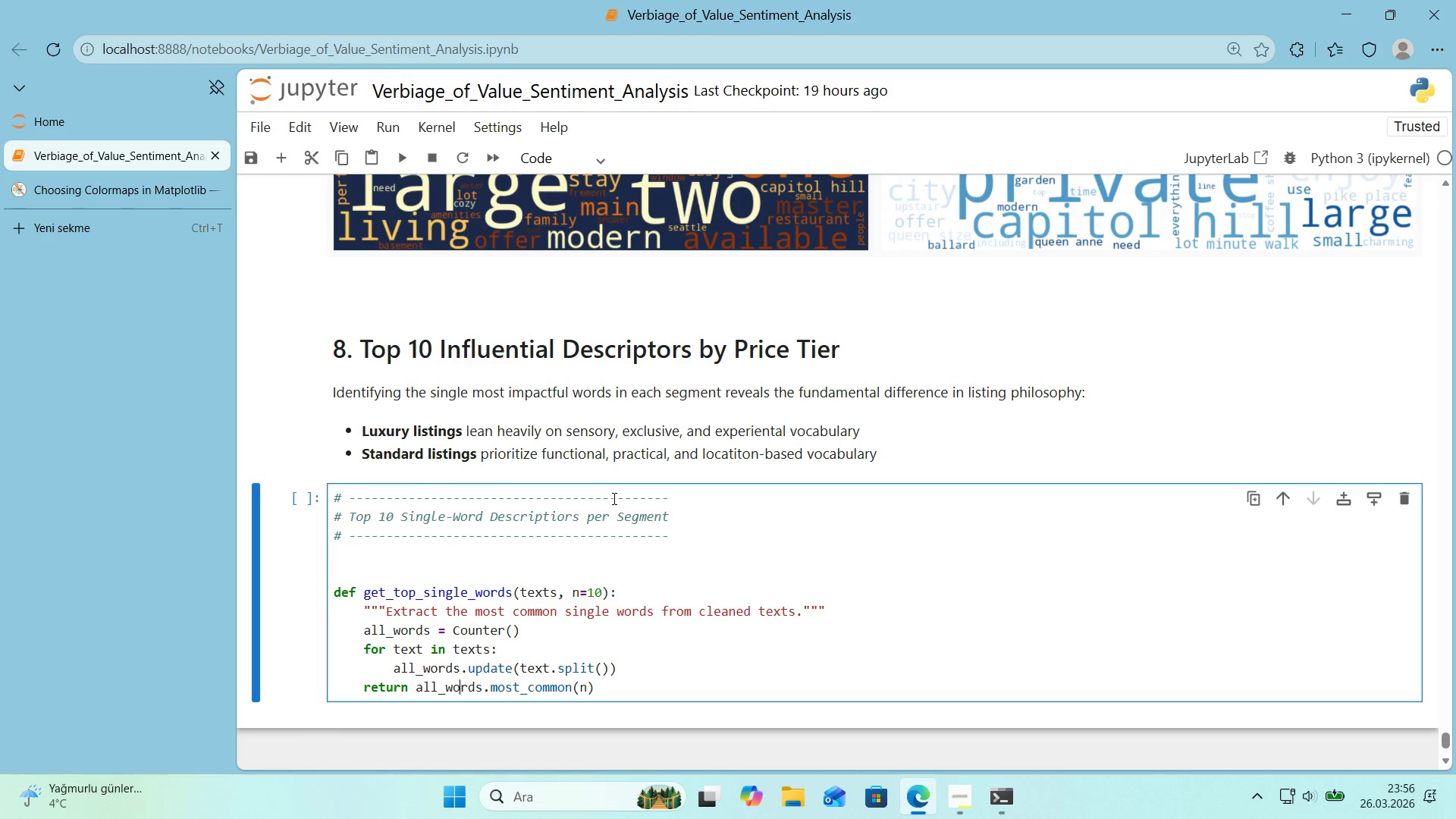 
hold_key(key=ArrowRight, duration=1.14)
 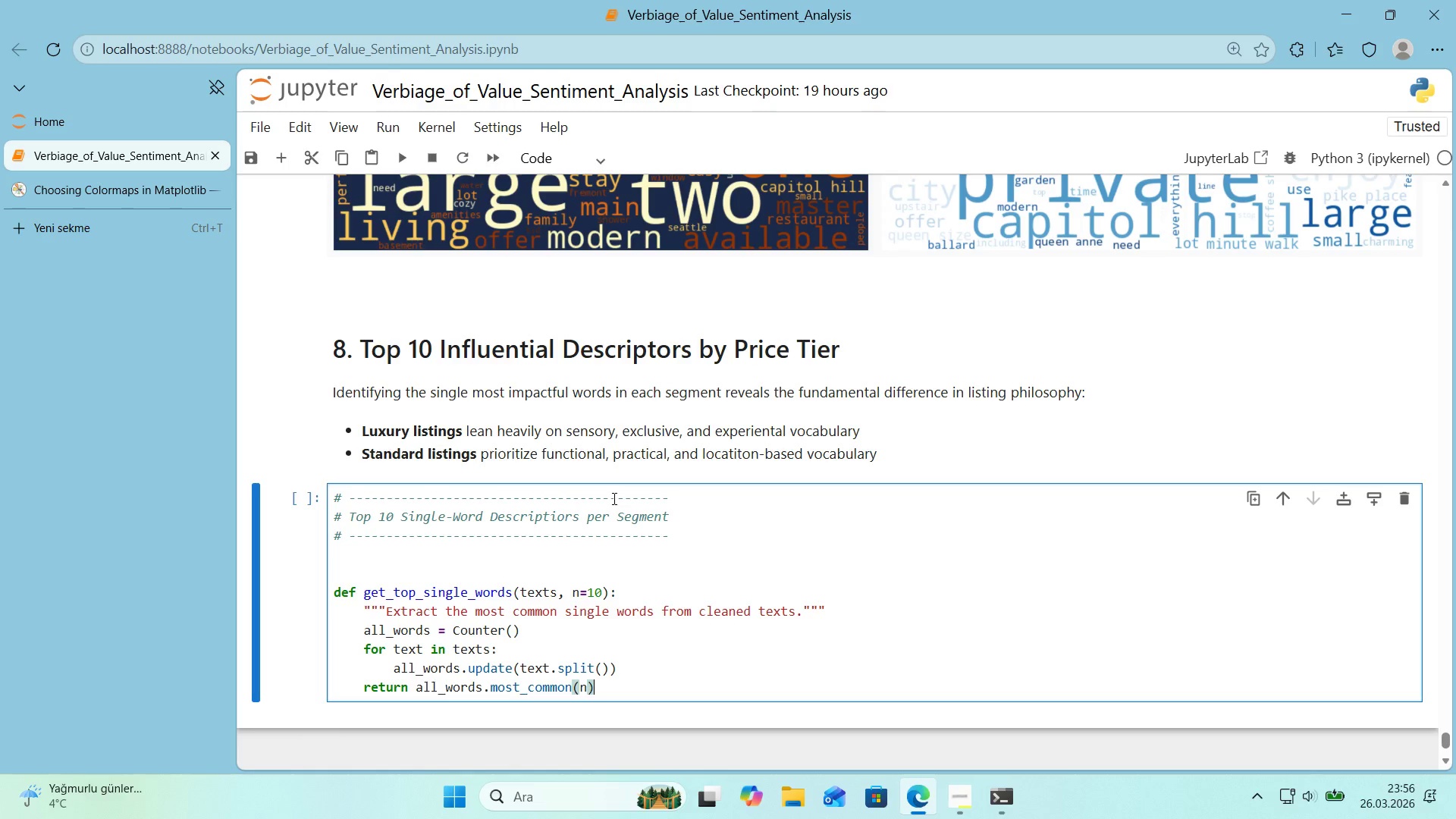 
key(ArrowRight)
 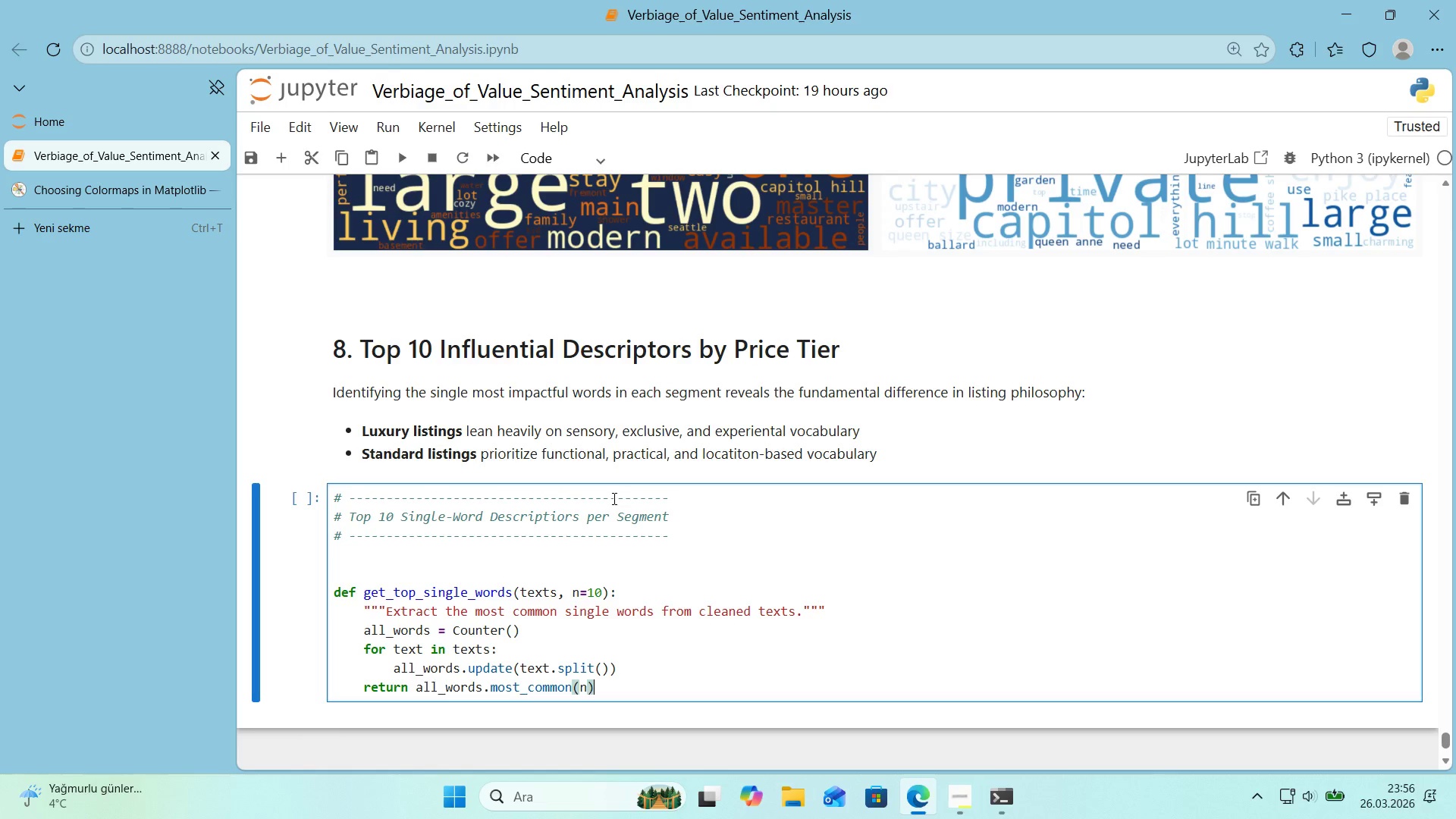 
key(Enter)
 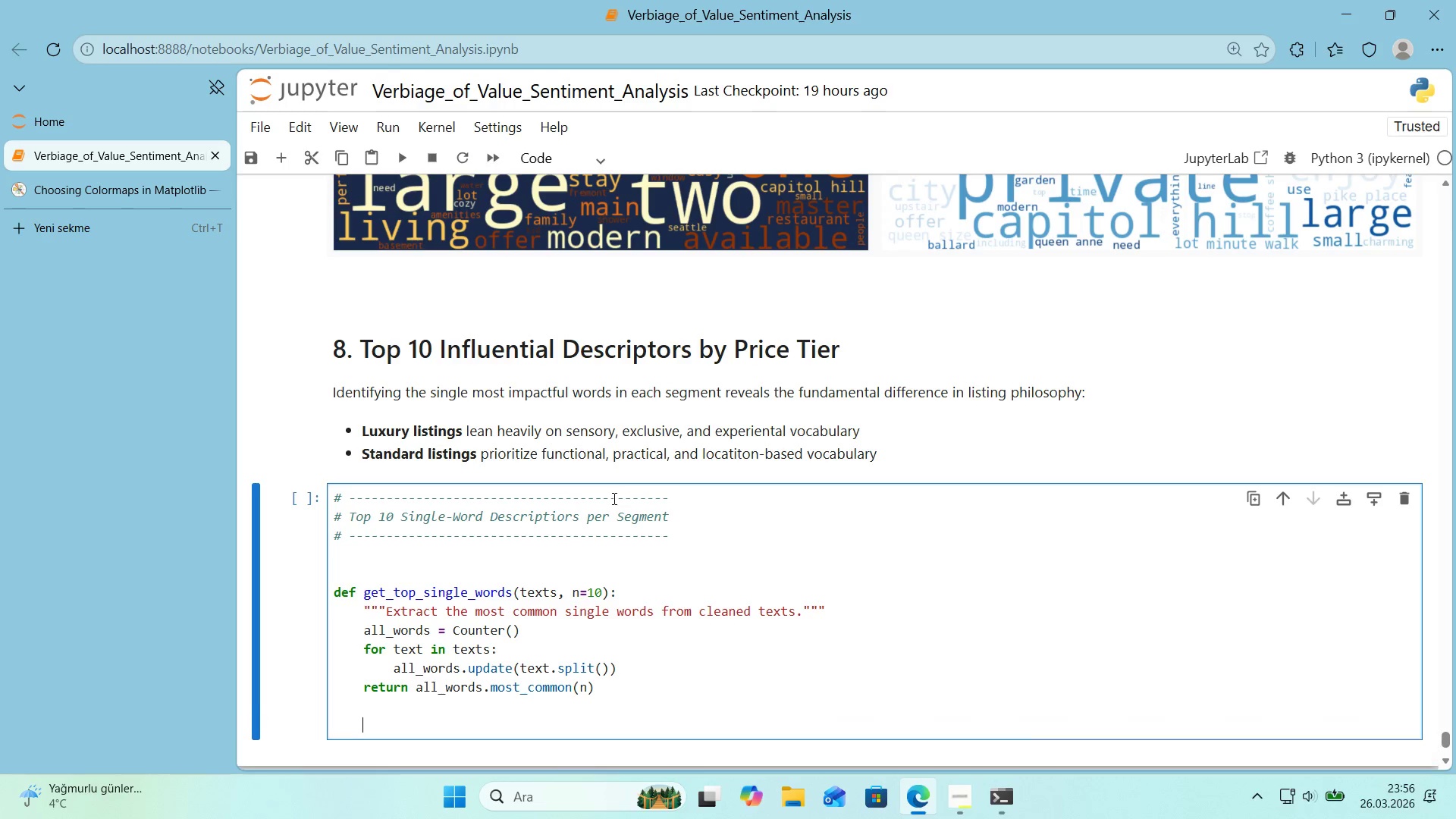 
key(Enter)
 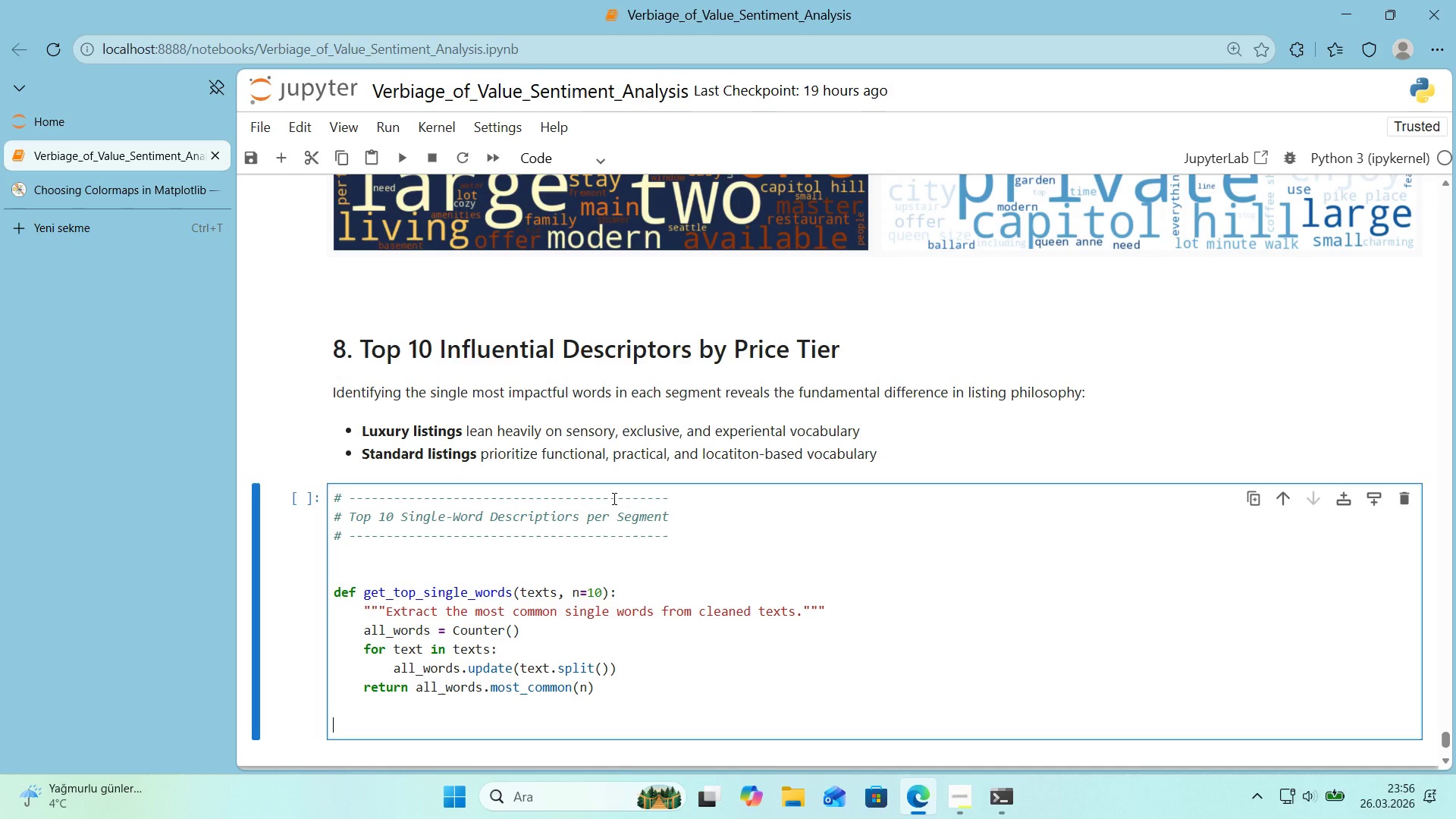 
key(Backspace)
 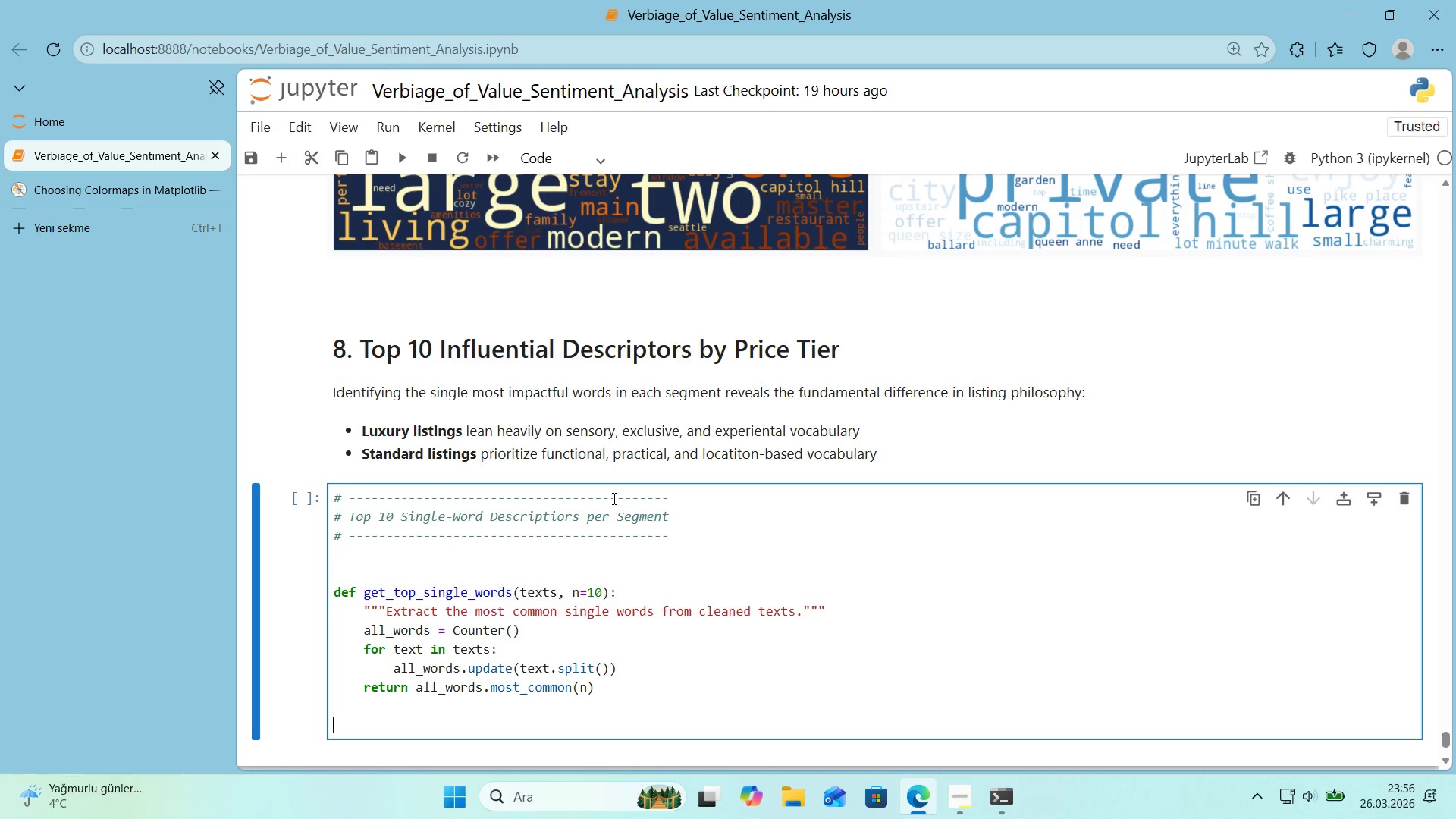 
key(Enter)
 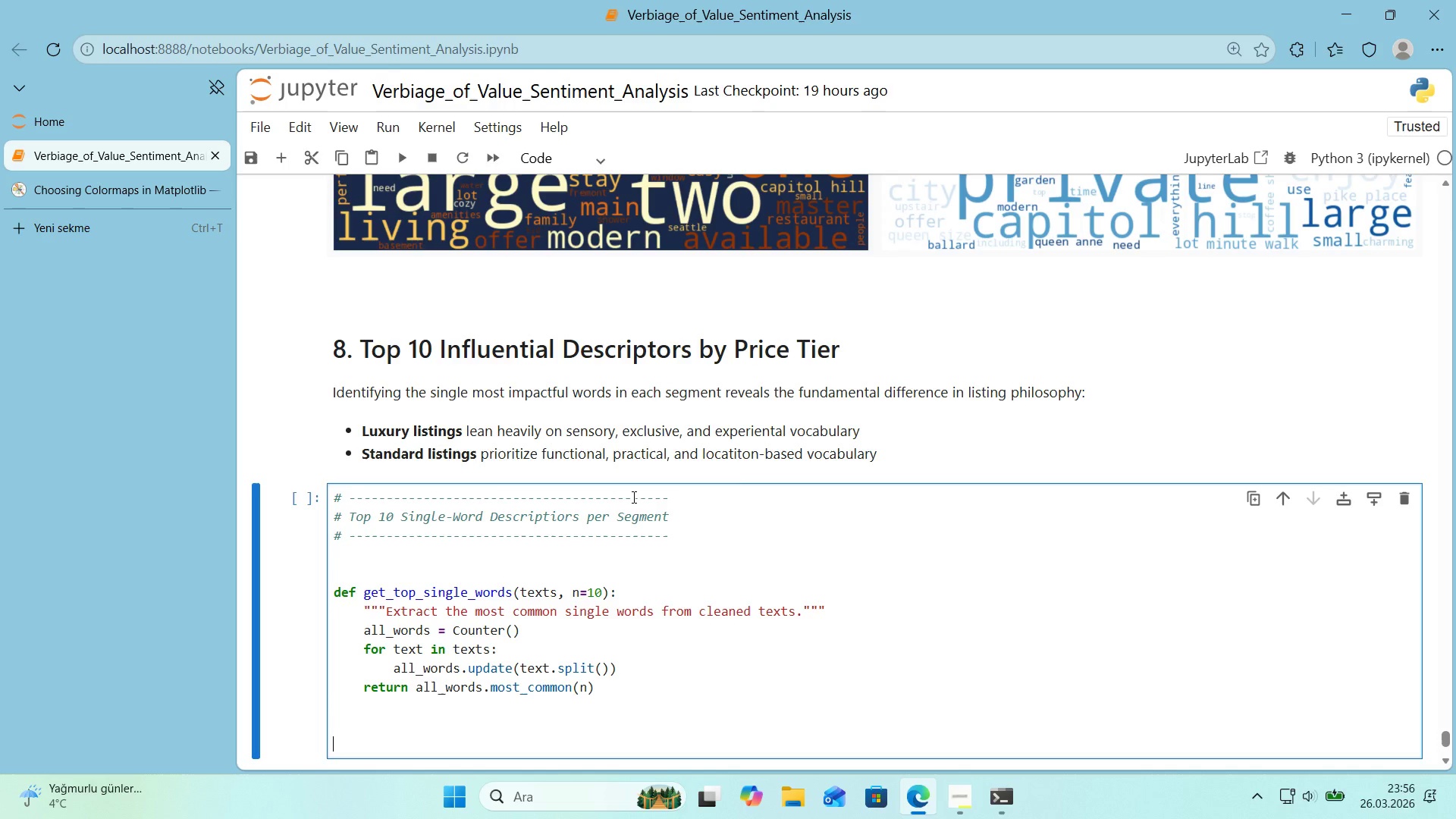 
scroll: coordinate [876, 453], scroll_direction: down, amount: 2.0
 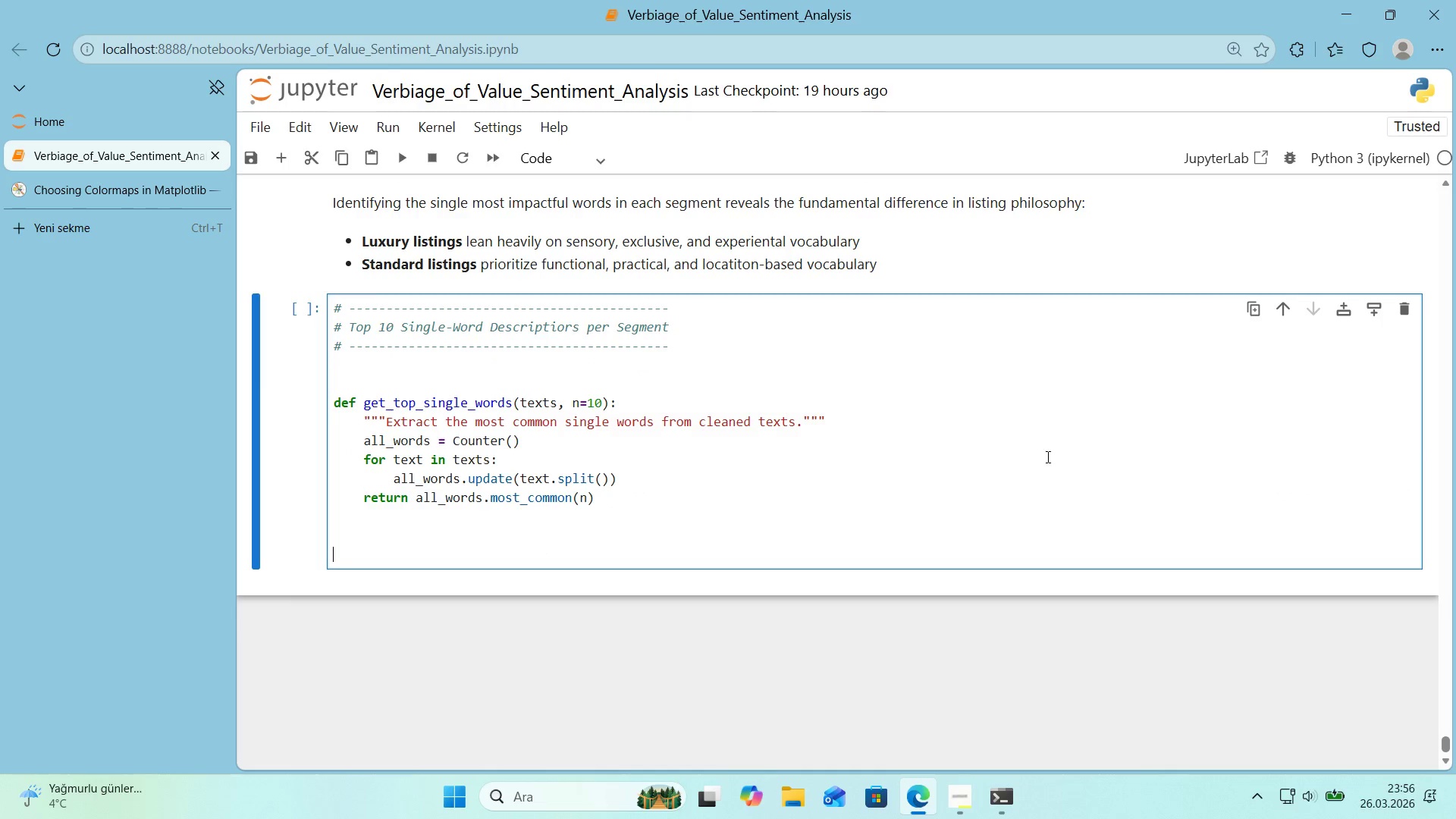 
type(luxury_words ) get_top)
 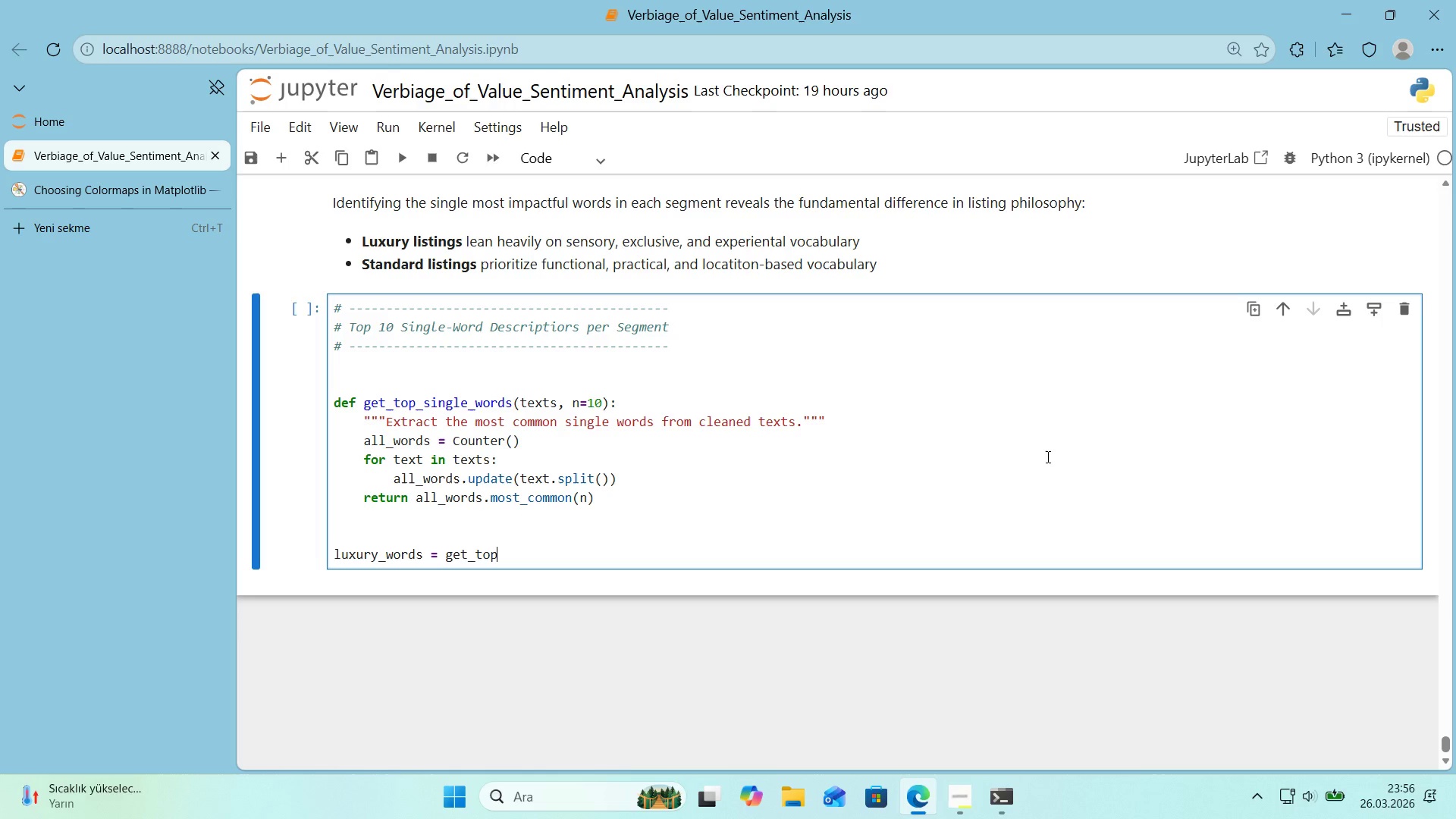 
type(_s'ngle_worrds)
key(Backspace)
key(Backspace)
key(Backspace)
type(ds*()
 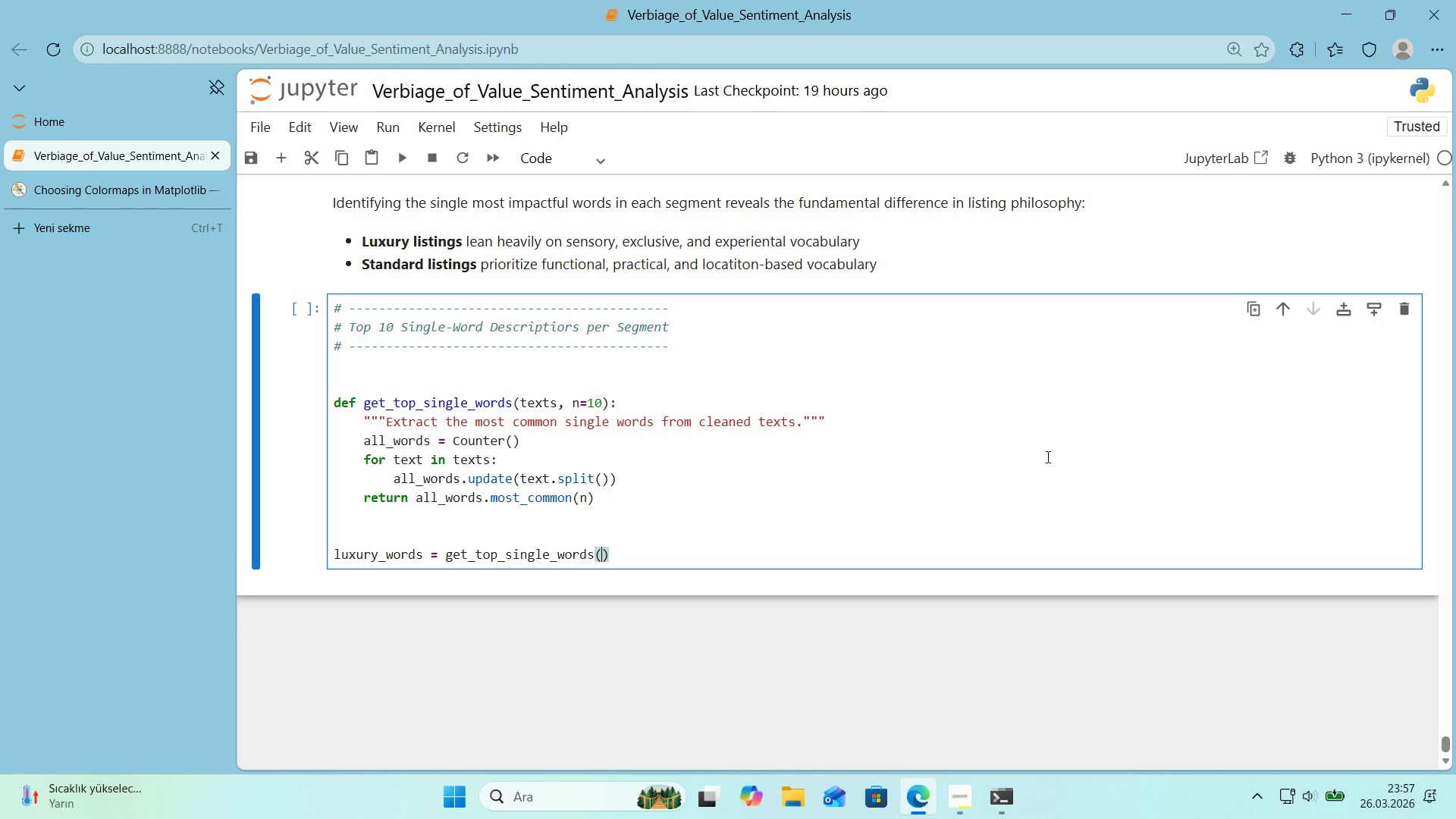 
 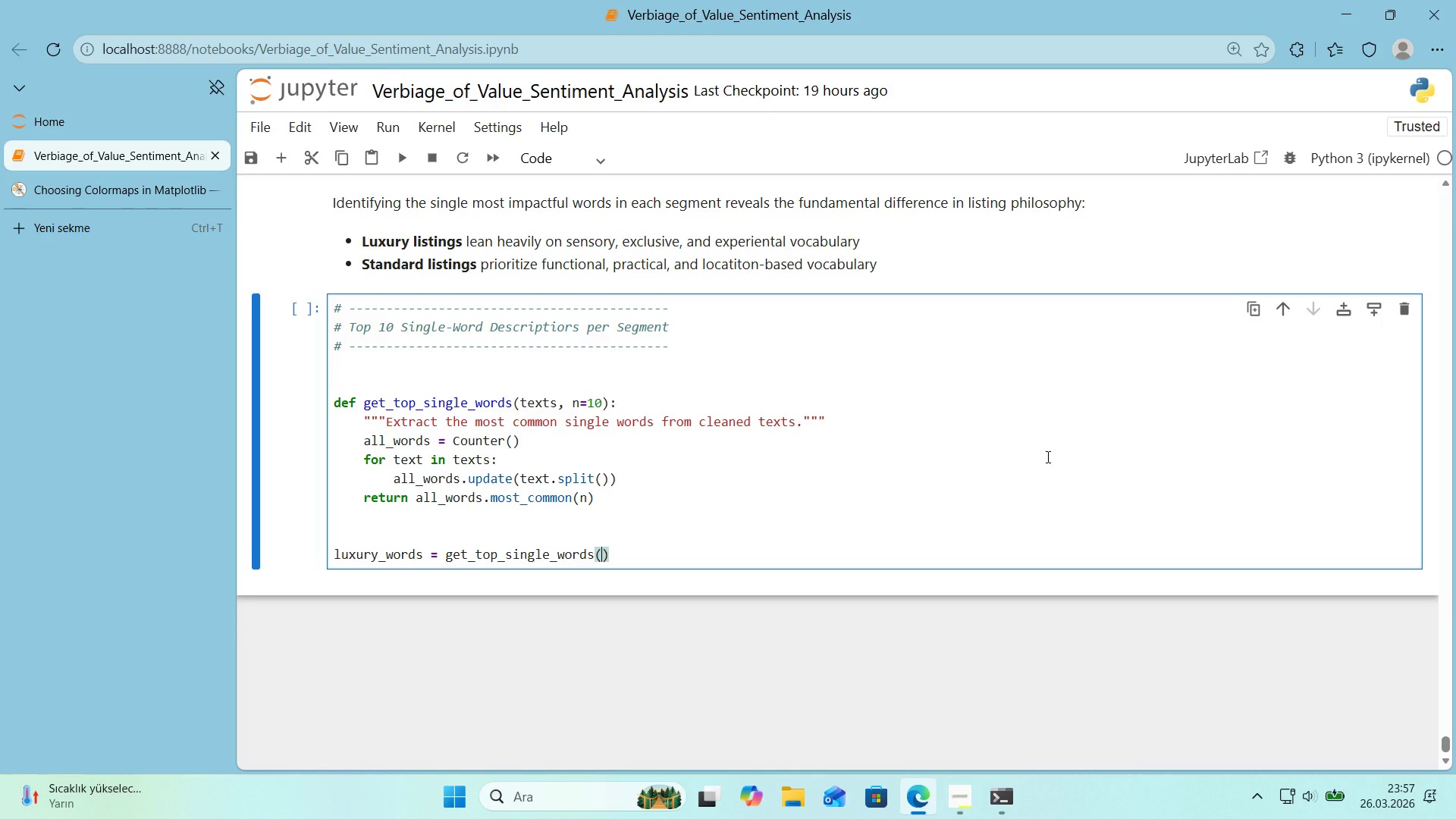 
key(ArrowLeft)
 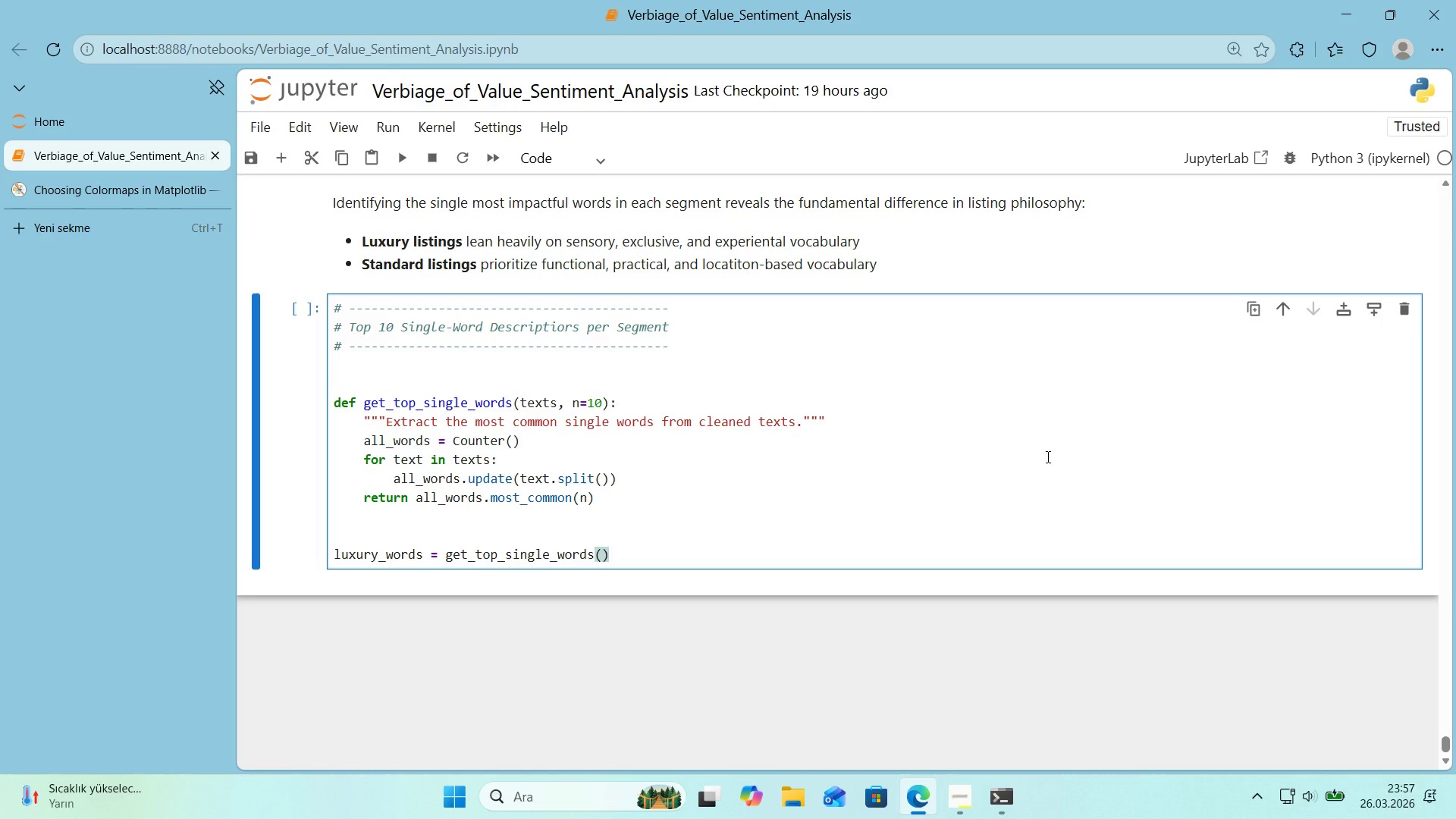 
type(luxury_df)
 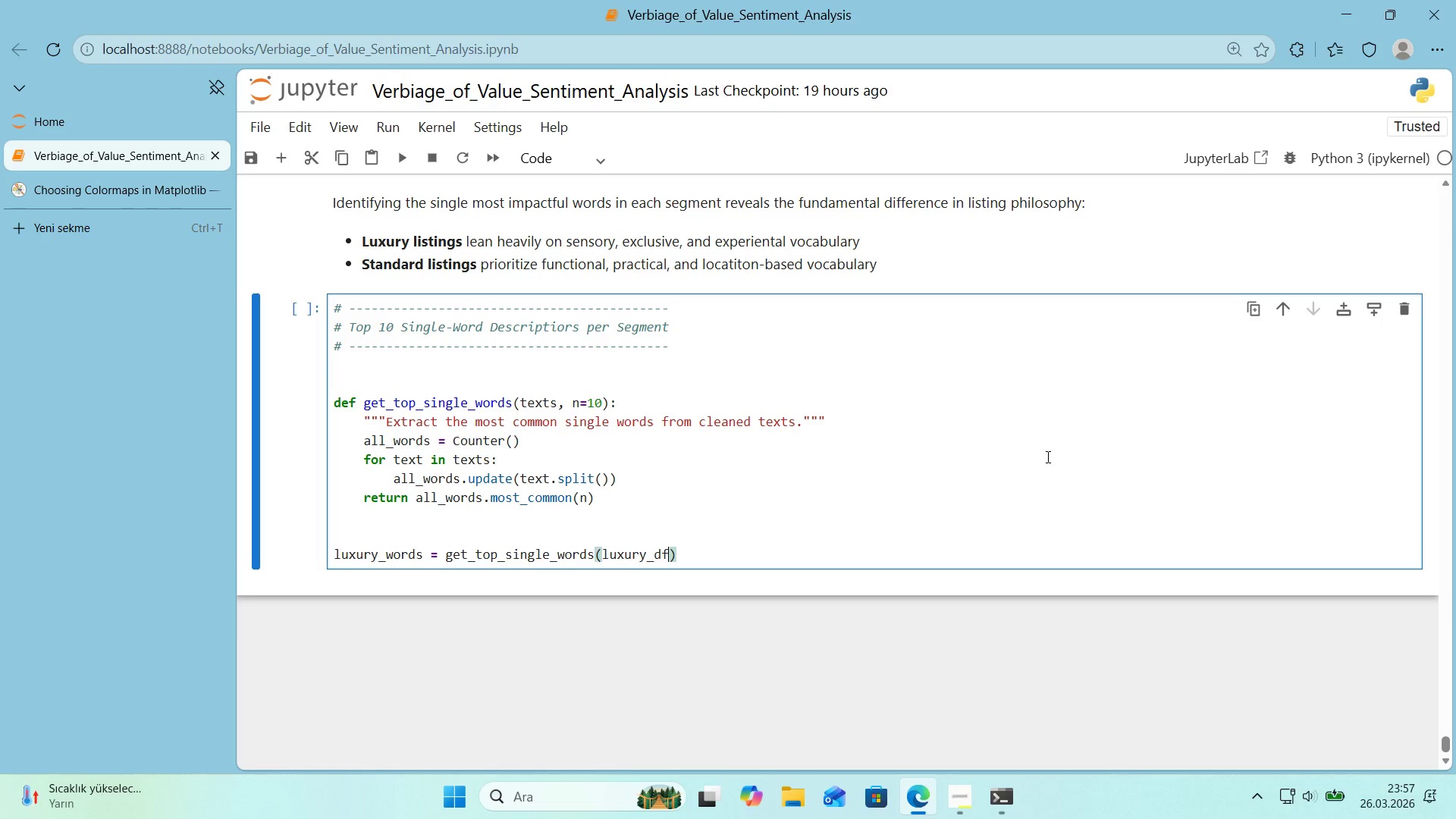 
key(Alt+Control+8)
 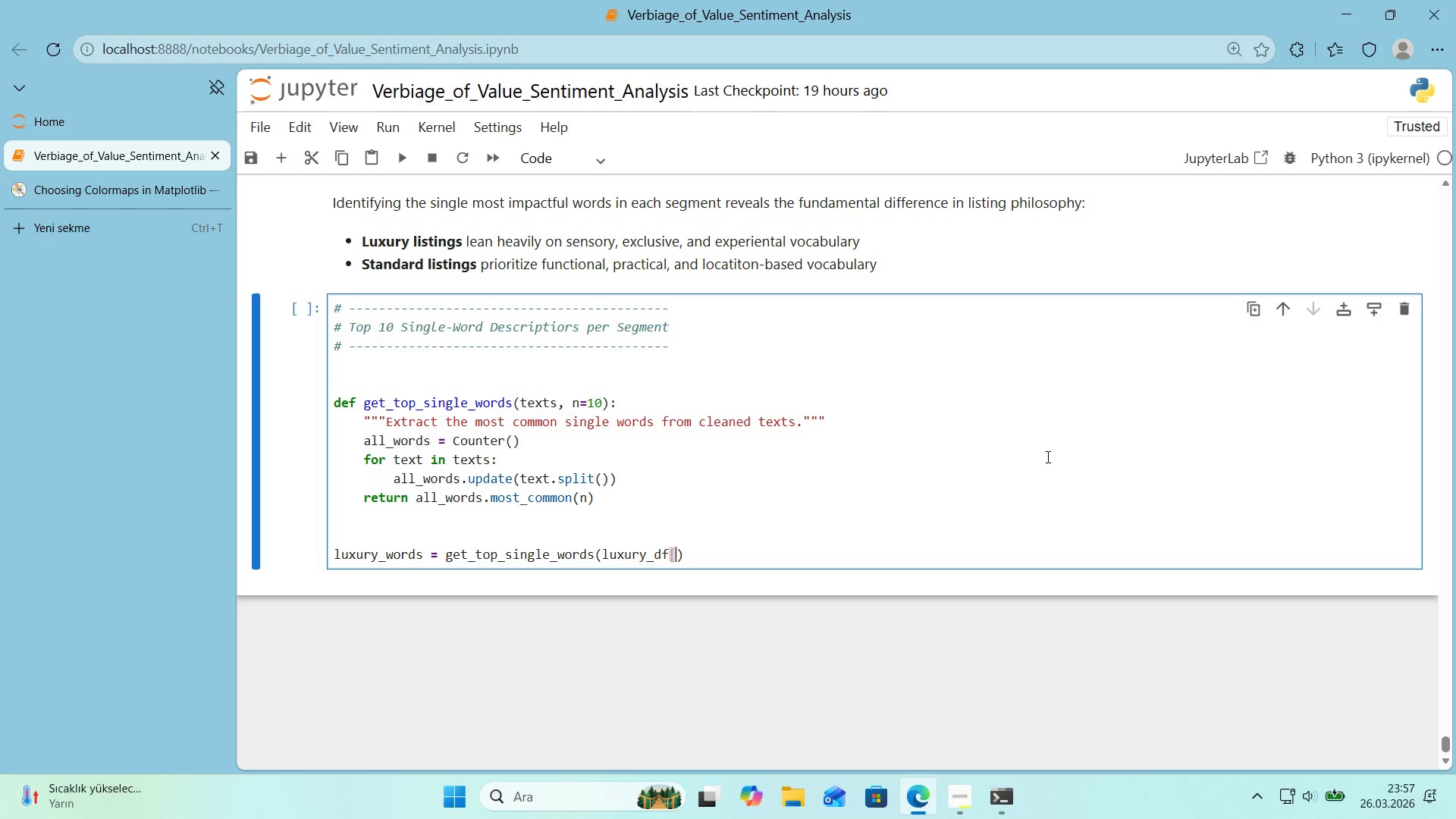 
key(Alt+Control+9)
 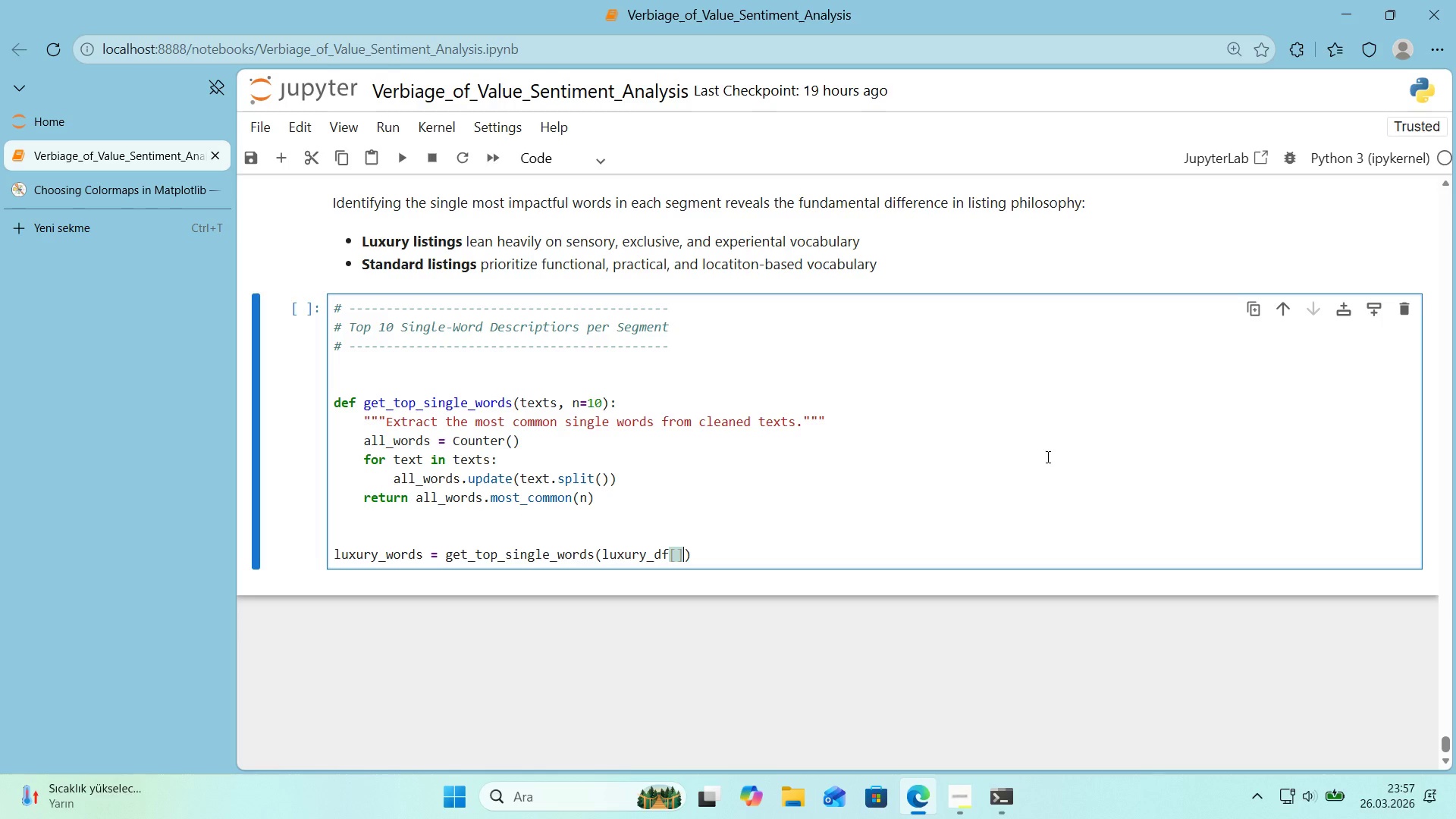 
key(ArrowLeft)
 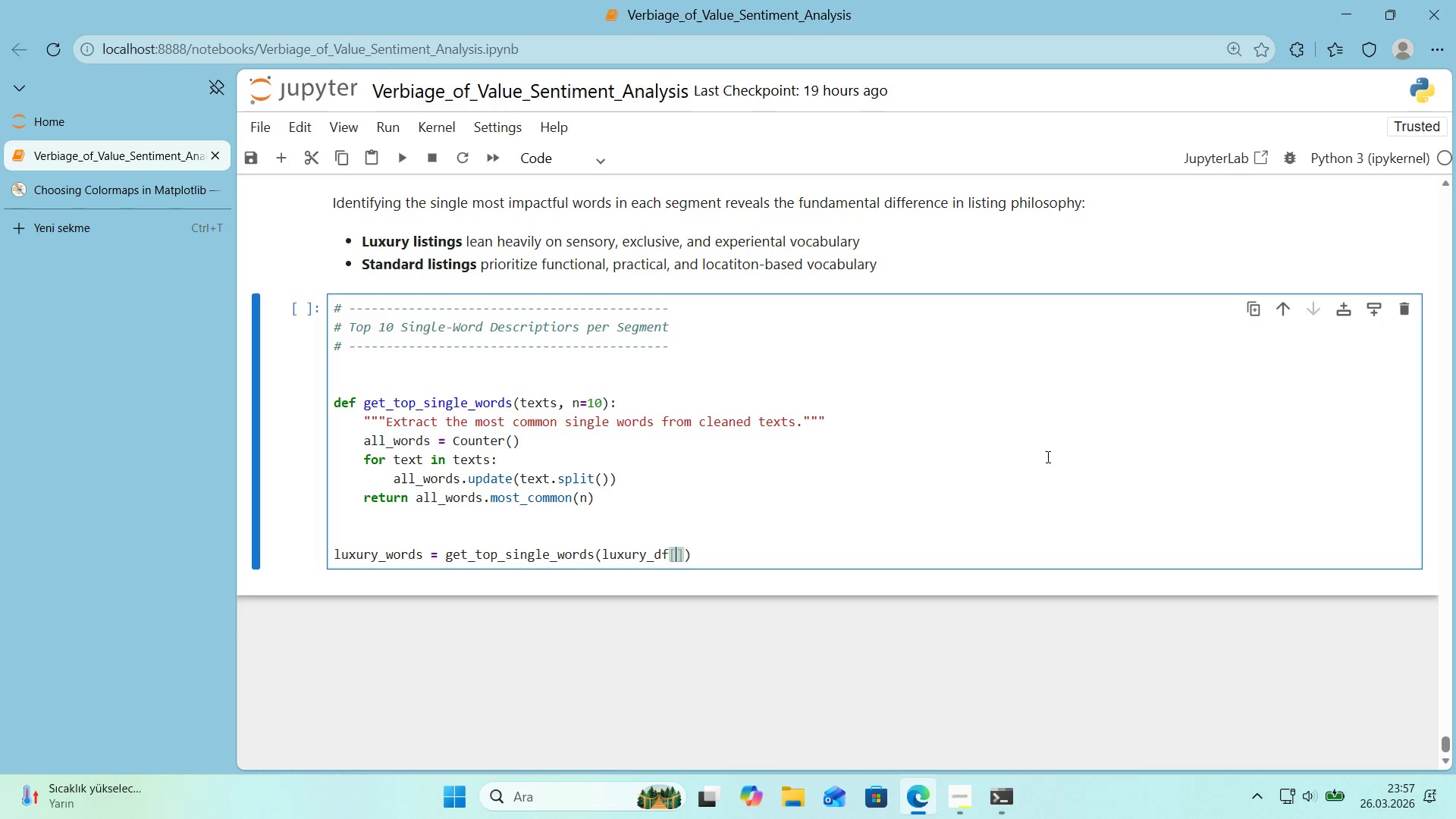 
type(@@)
 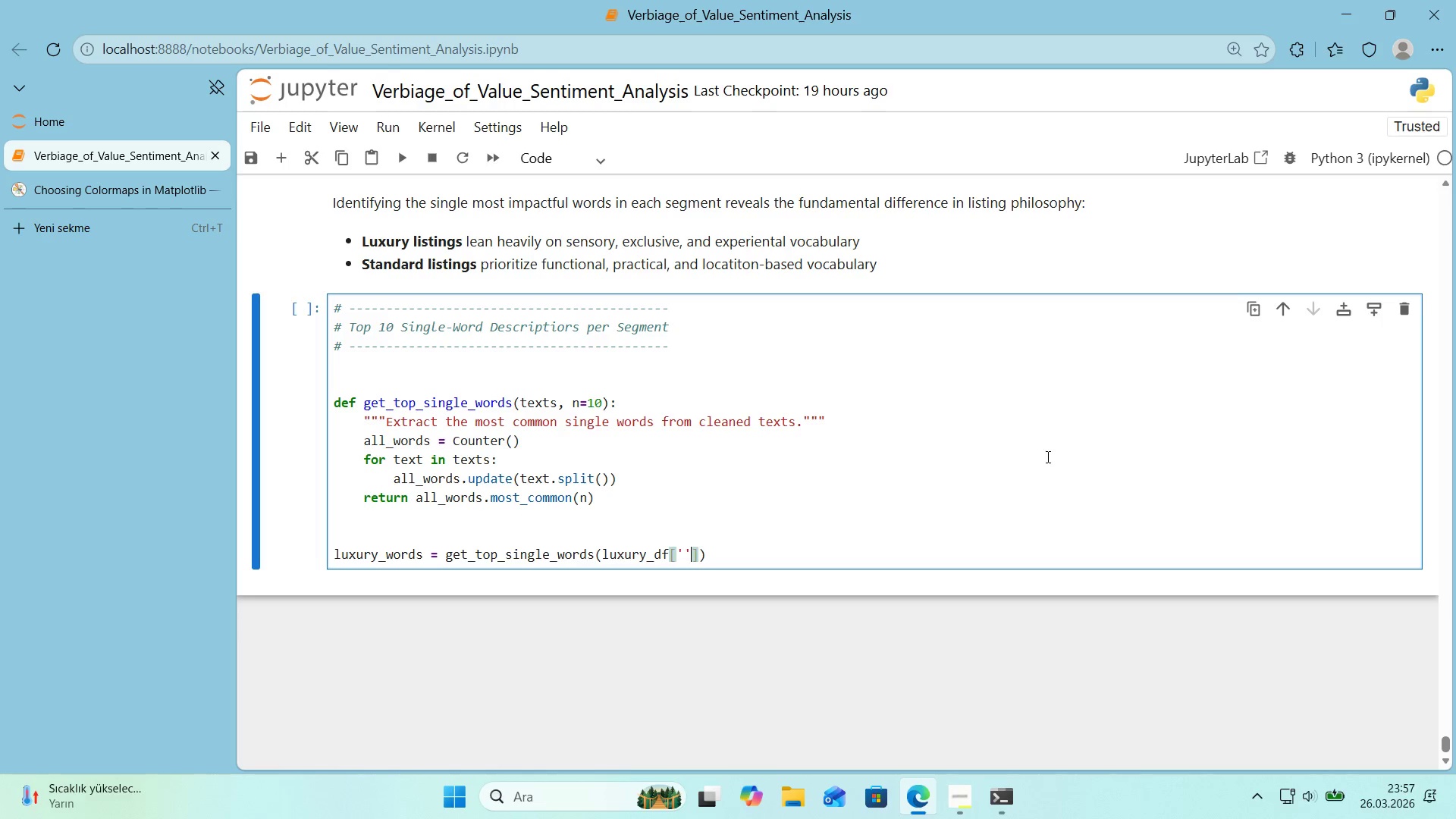 
key(ArrowLeft)
 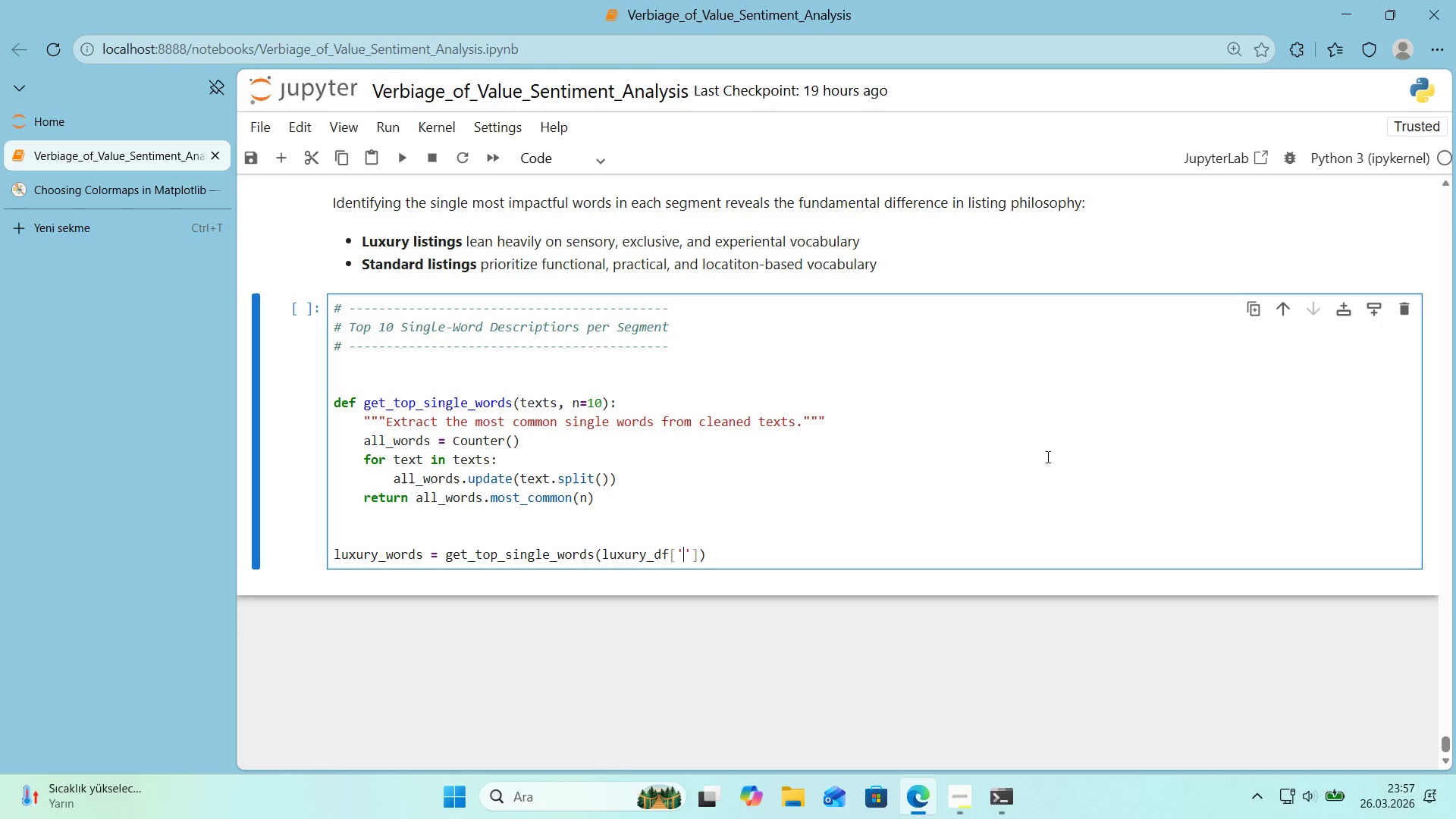 
type(descr'pt'on_clean)
 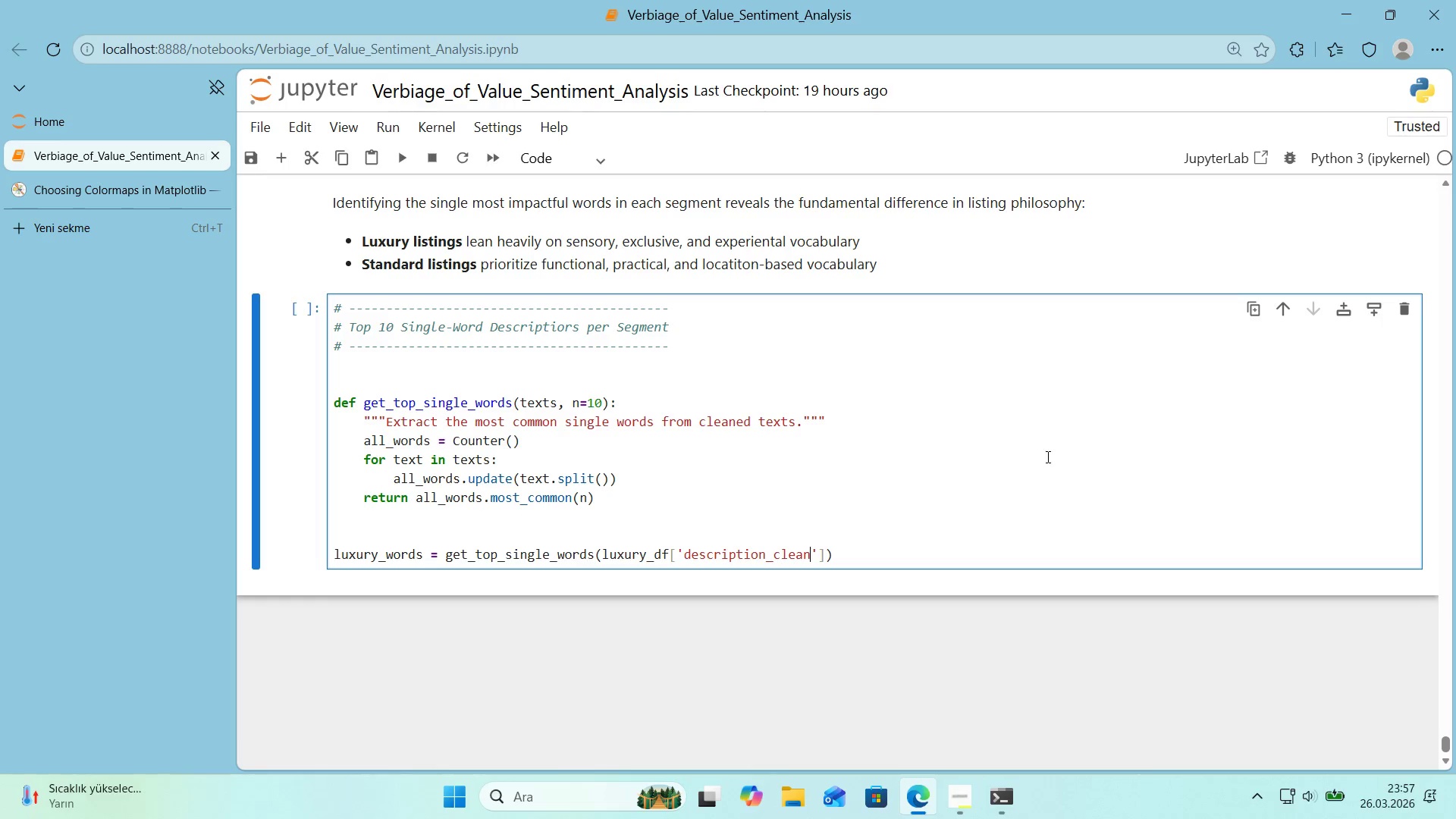 
key(ArrowRight)
 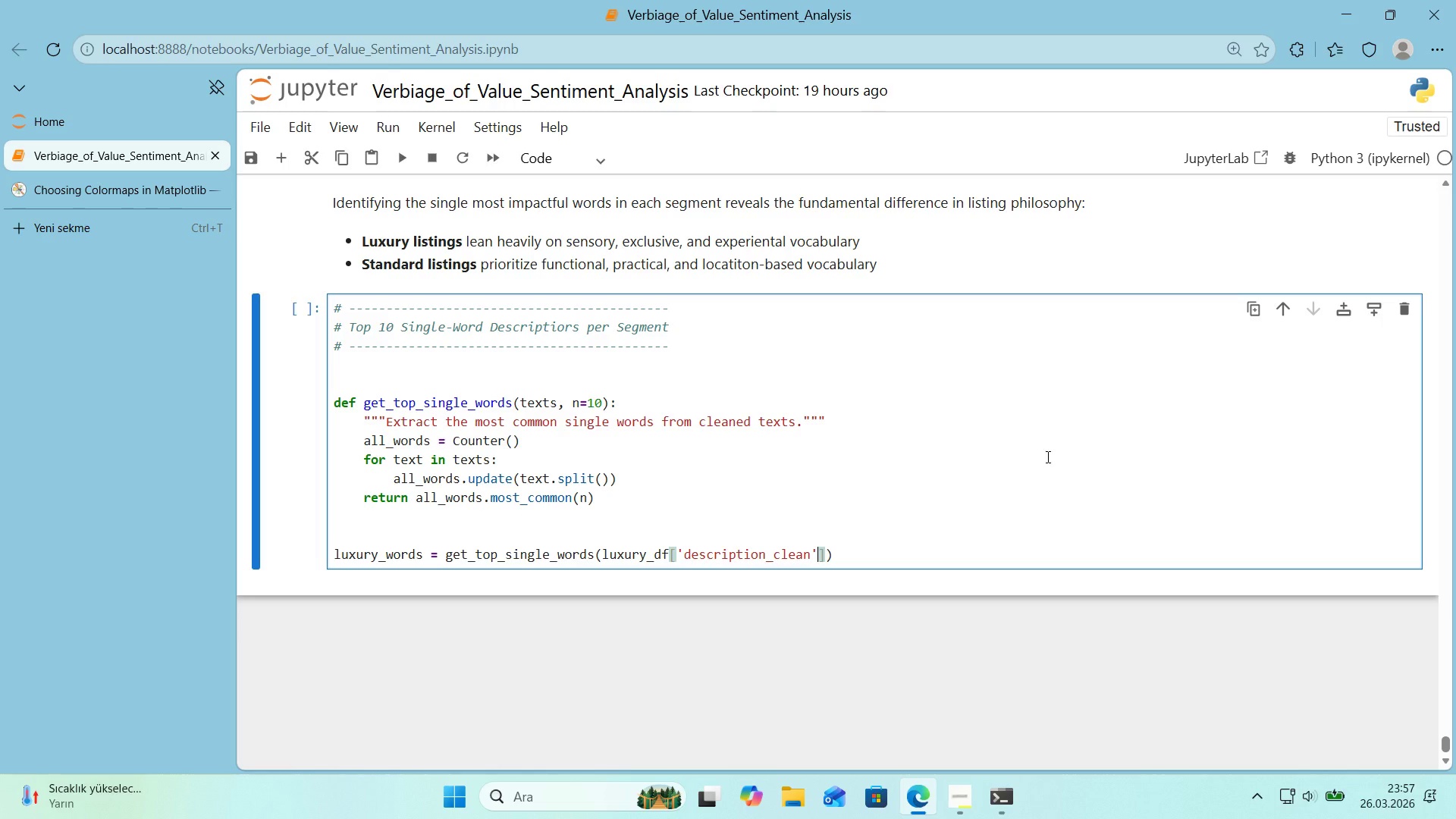 
key(ArrowRight)
 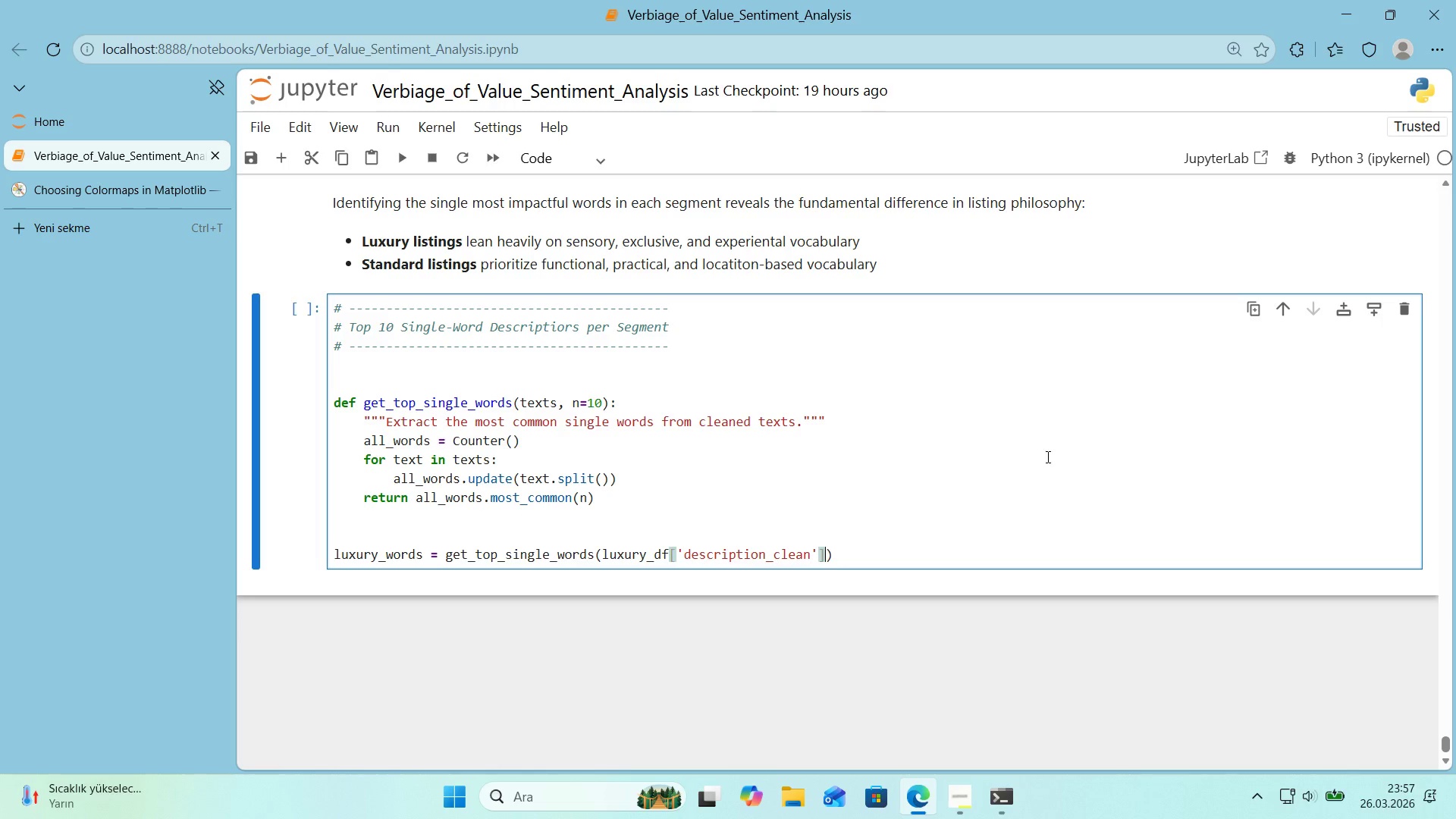 
type(,10)
 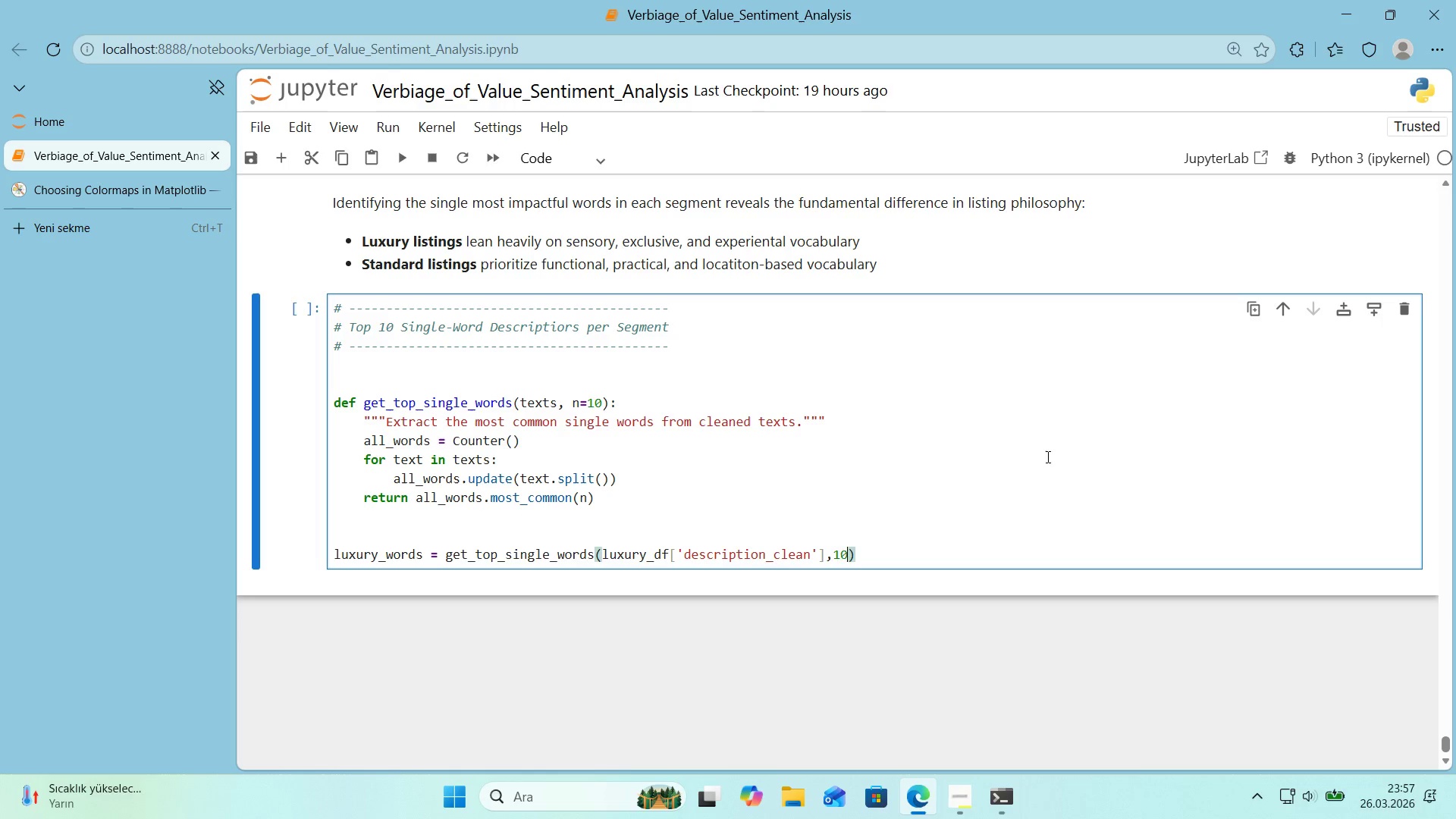 
key(ArrowLeft)
 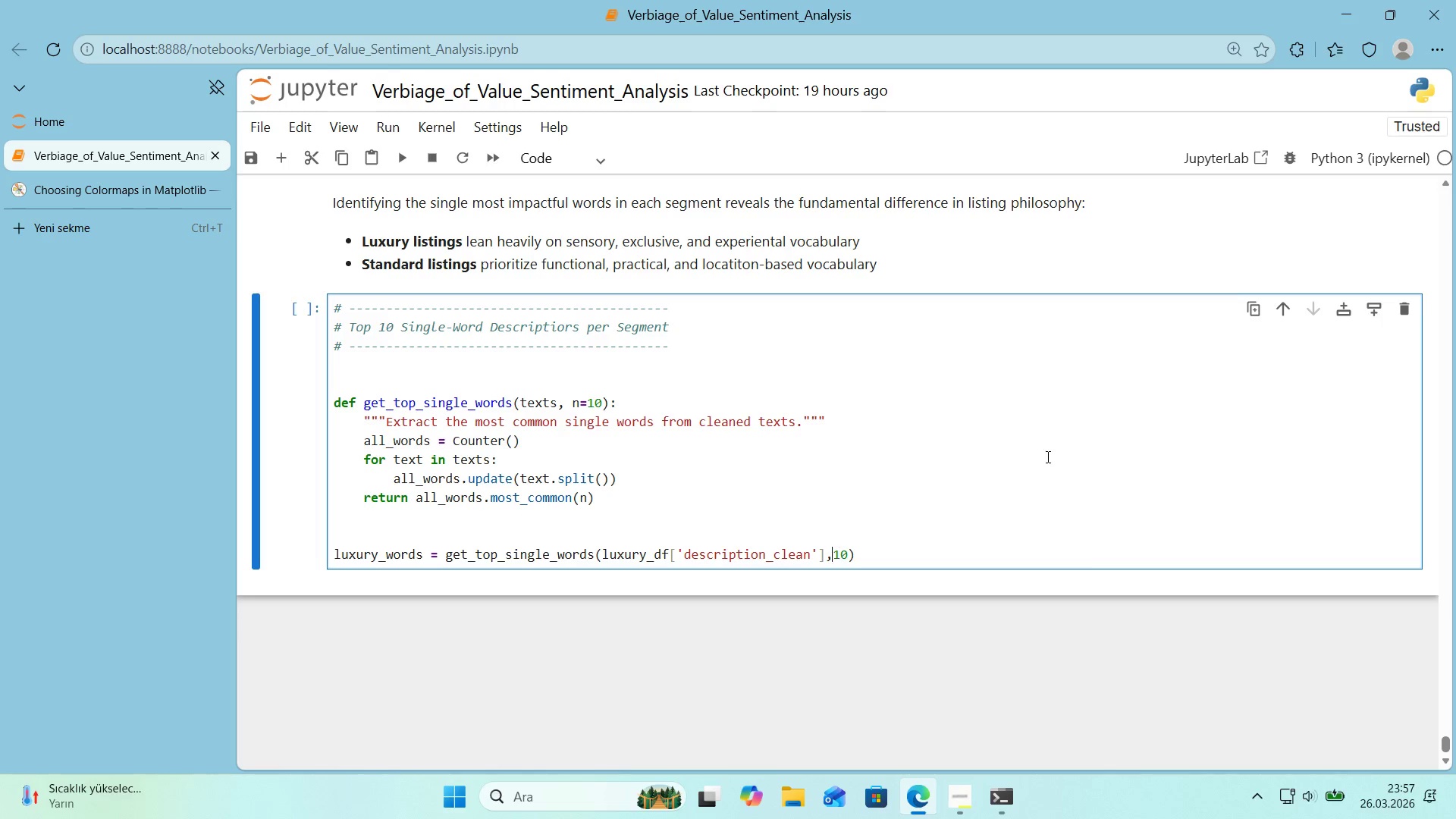 
key(ArrowLeft)
 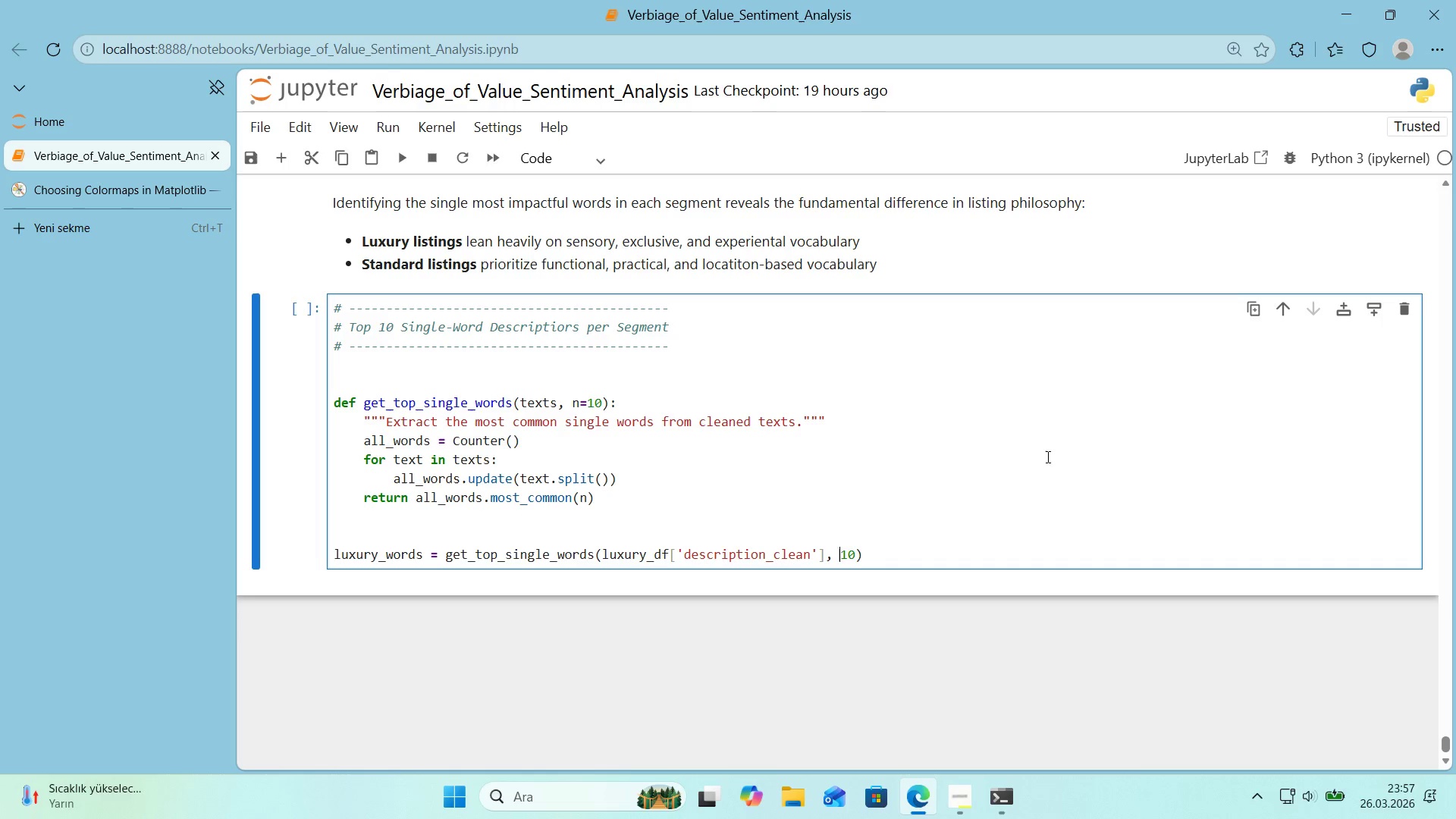 
key(Space)
 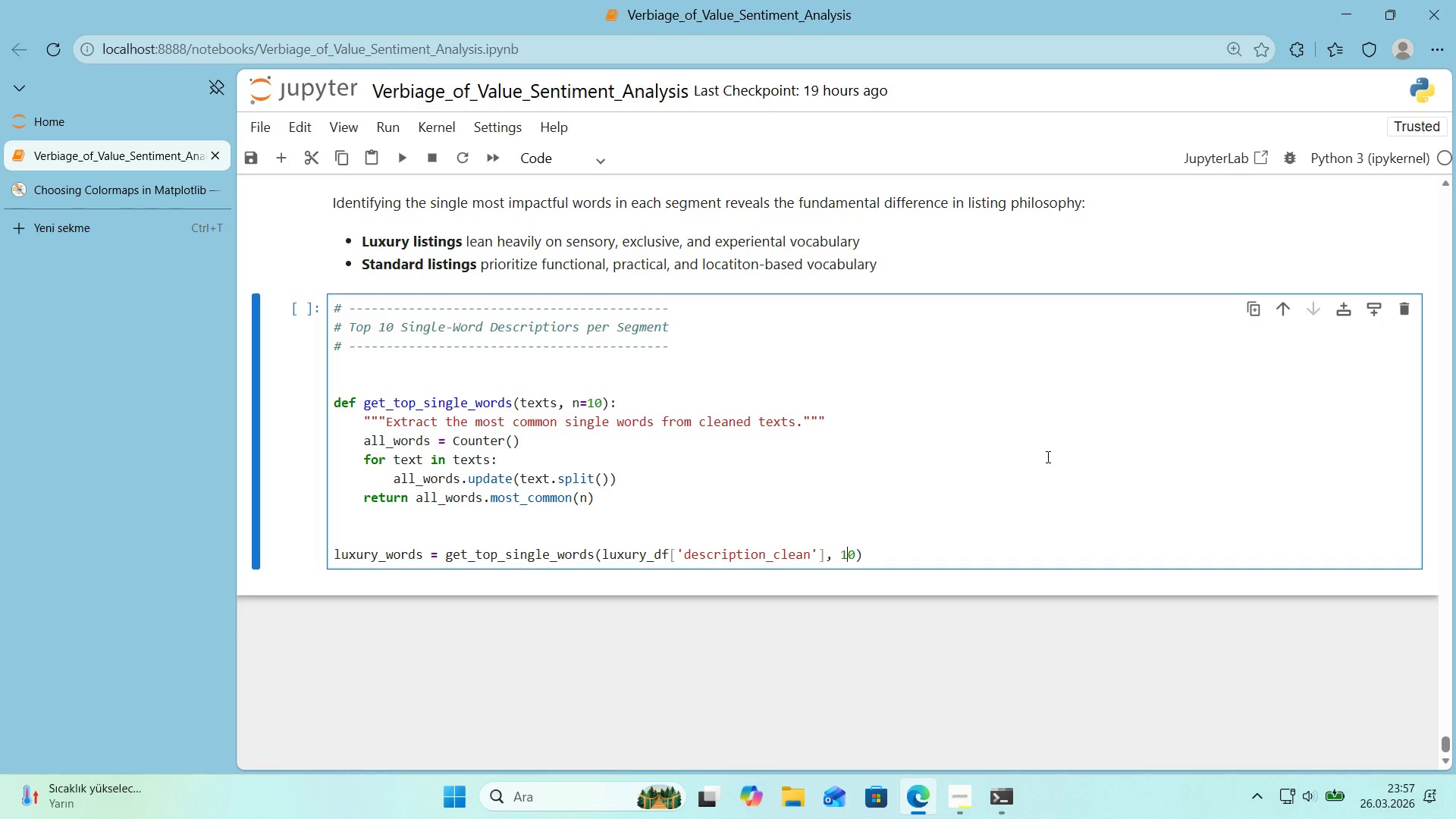 
key(ArrowRight)
 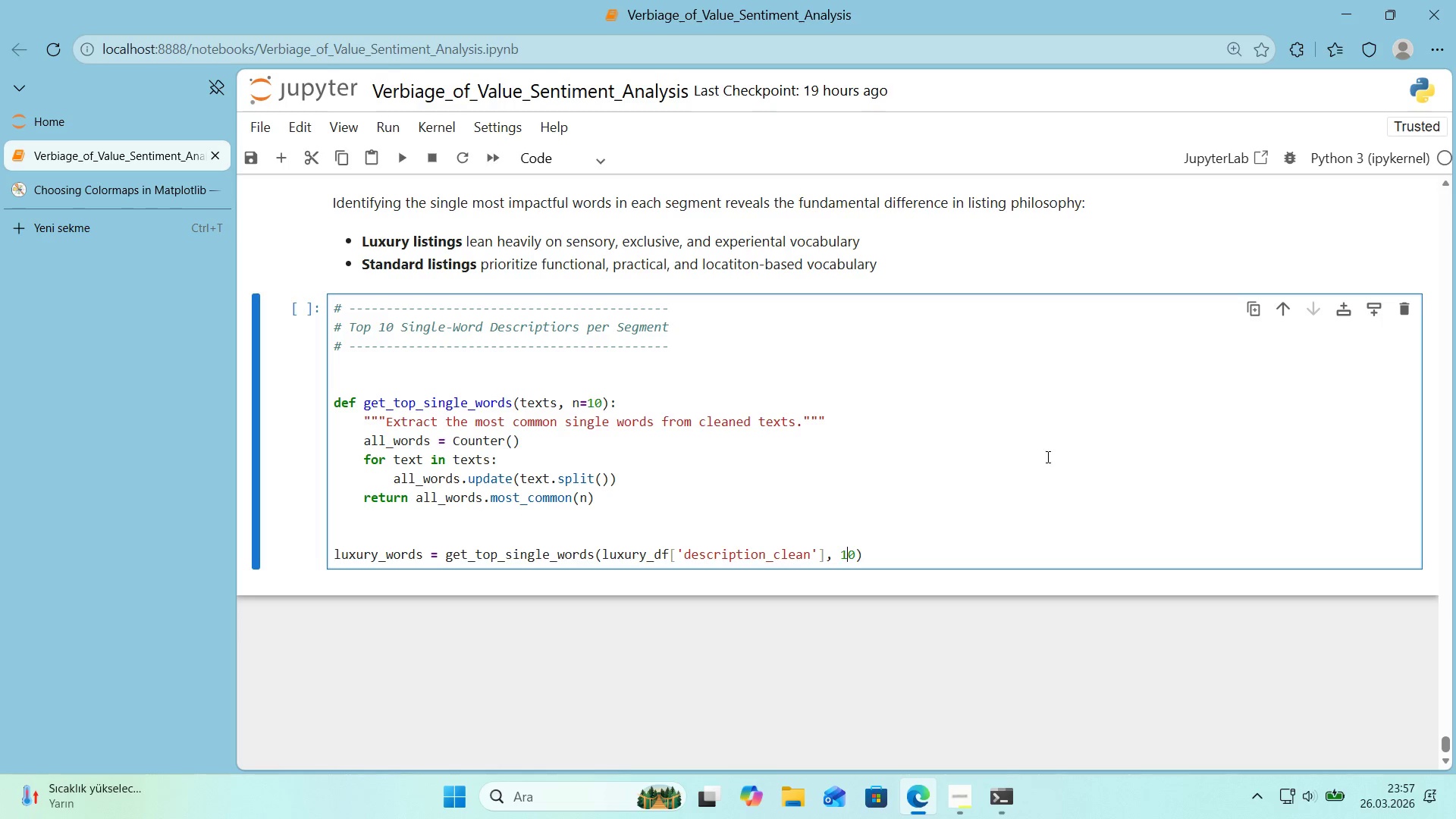 
key(ArrowRight)
 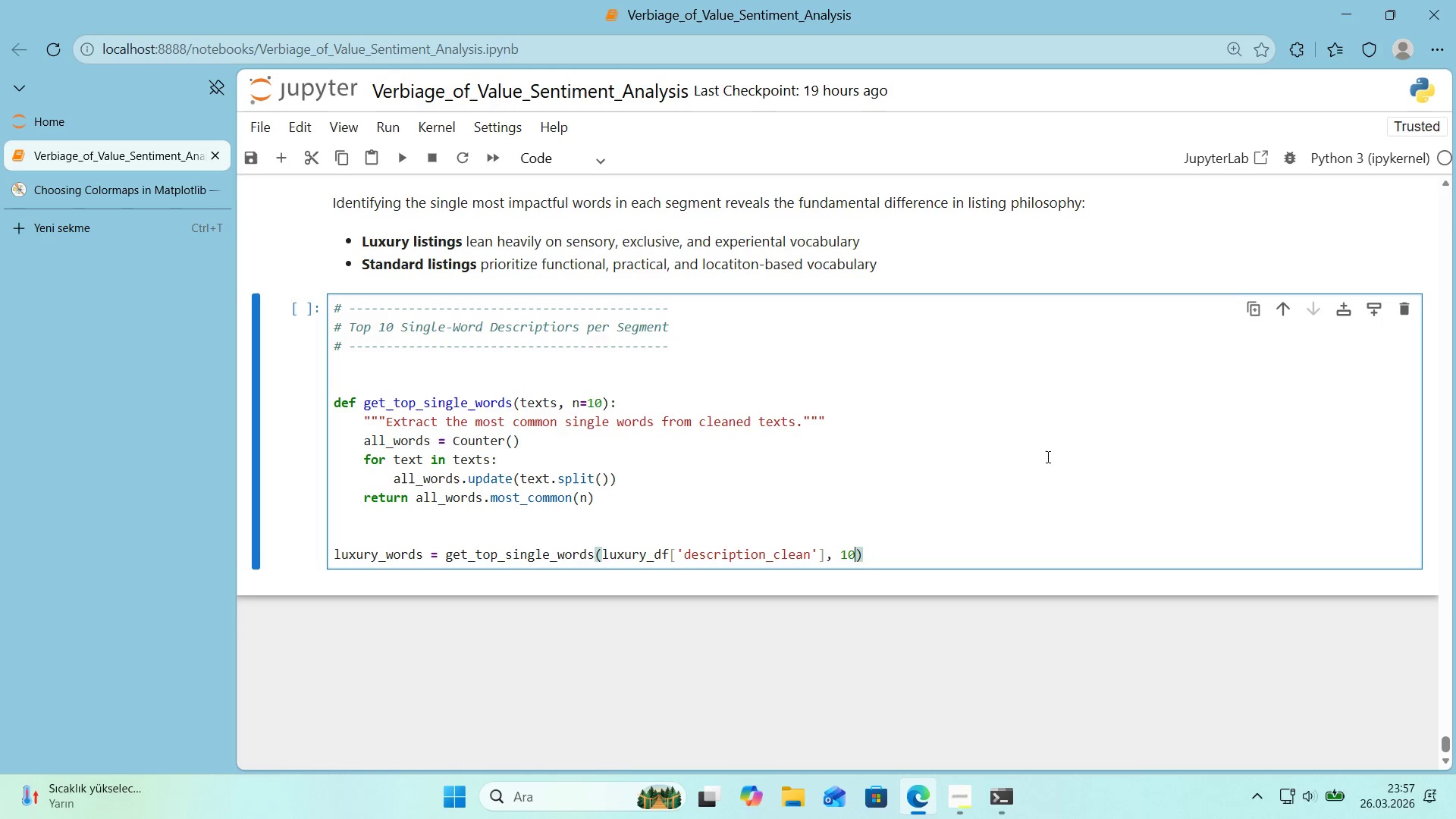 
key(ArrowRight)
 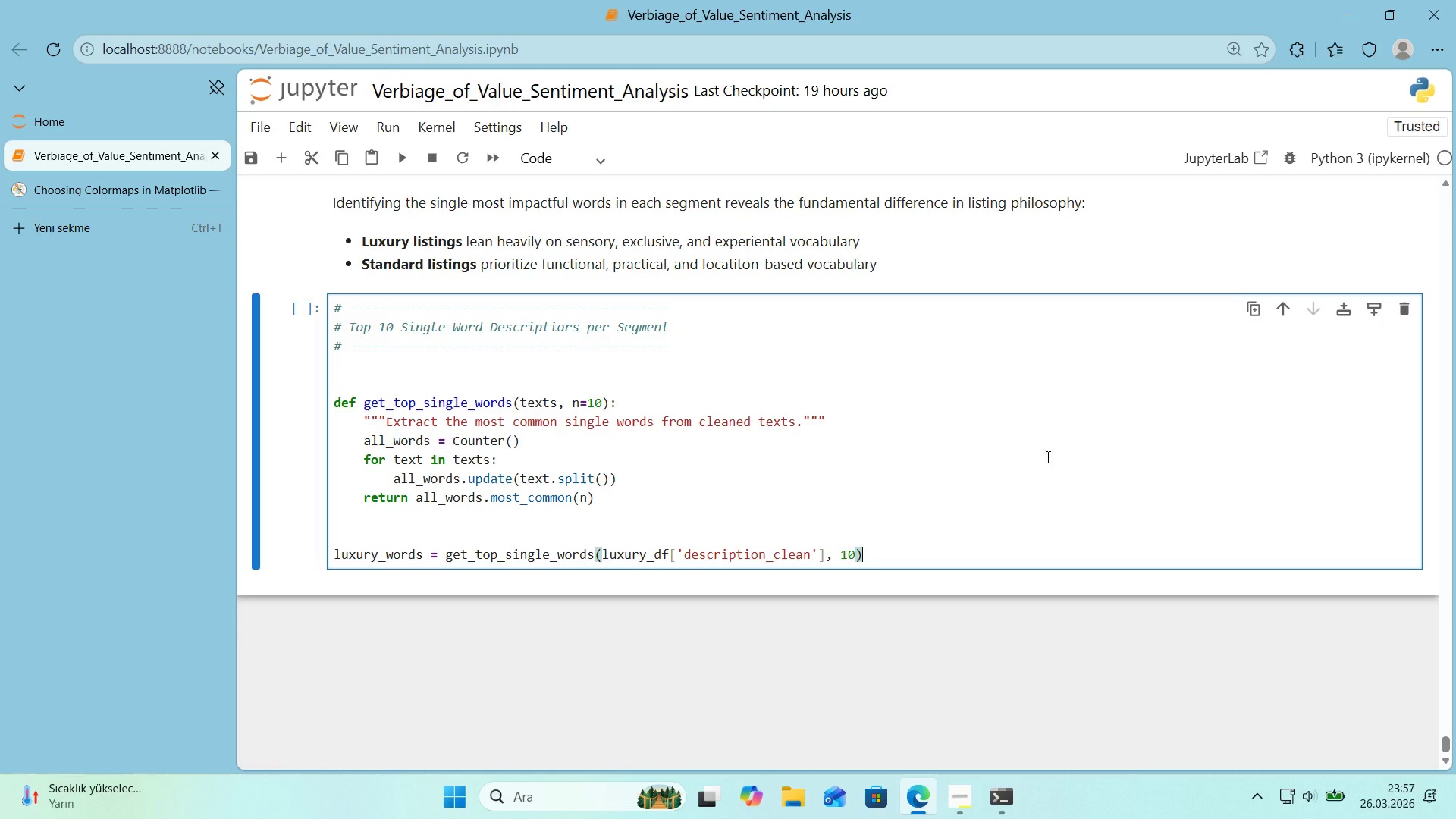 
key(Enter)
 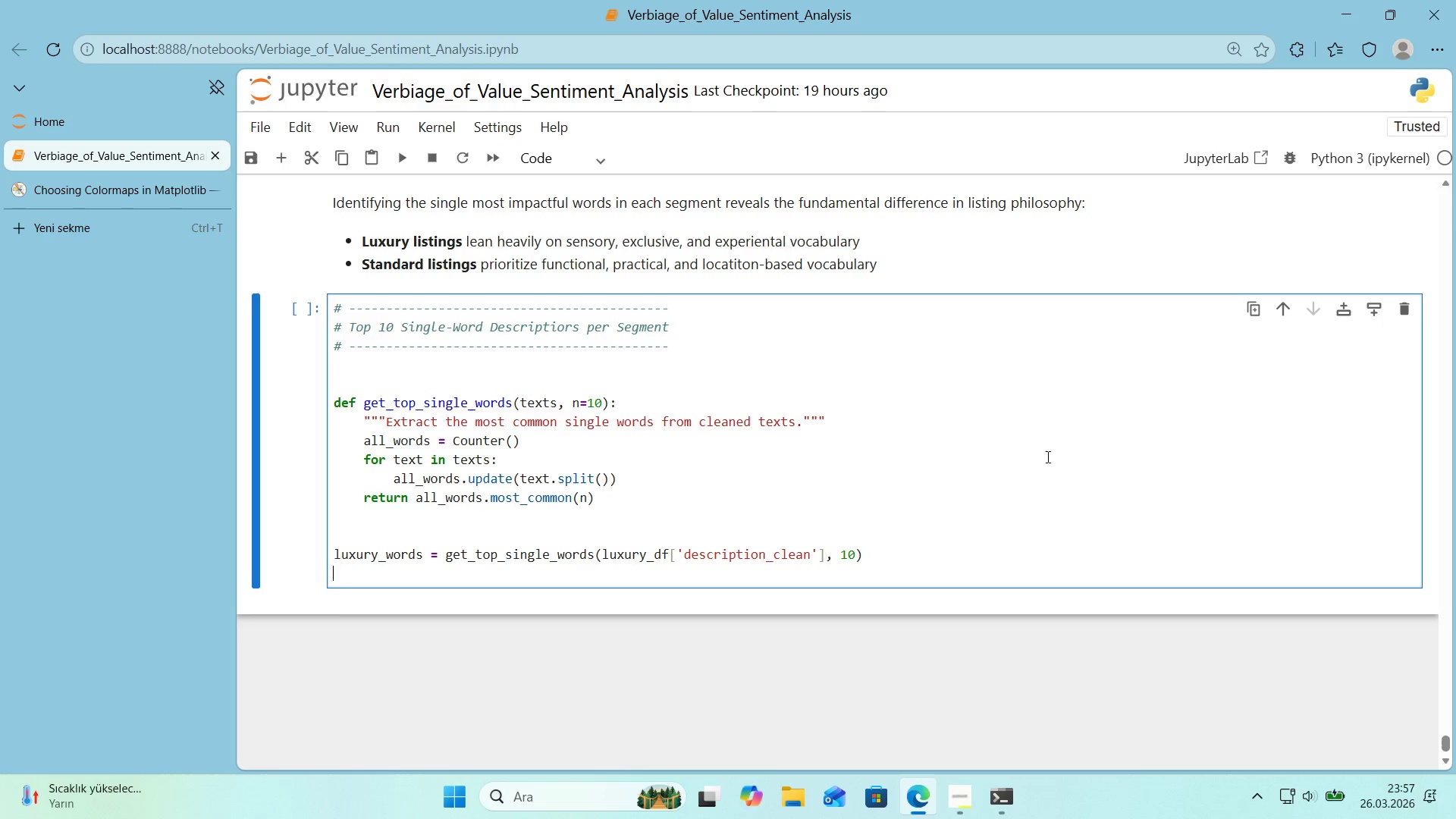 
type(ta)
key(Backspace)
key(Backspace)
type(standard_words ) get_top_s'ngle)
 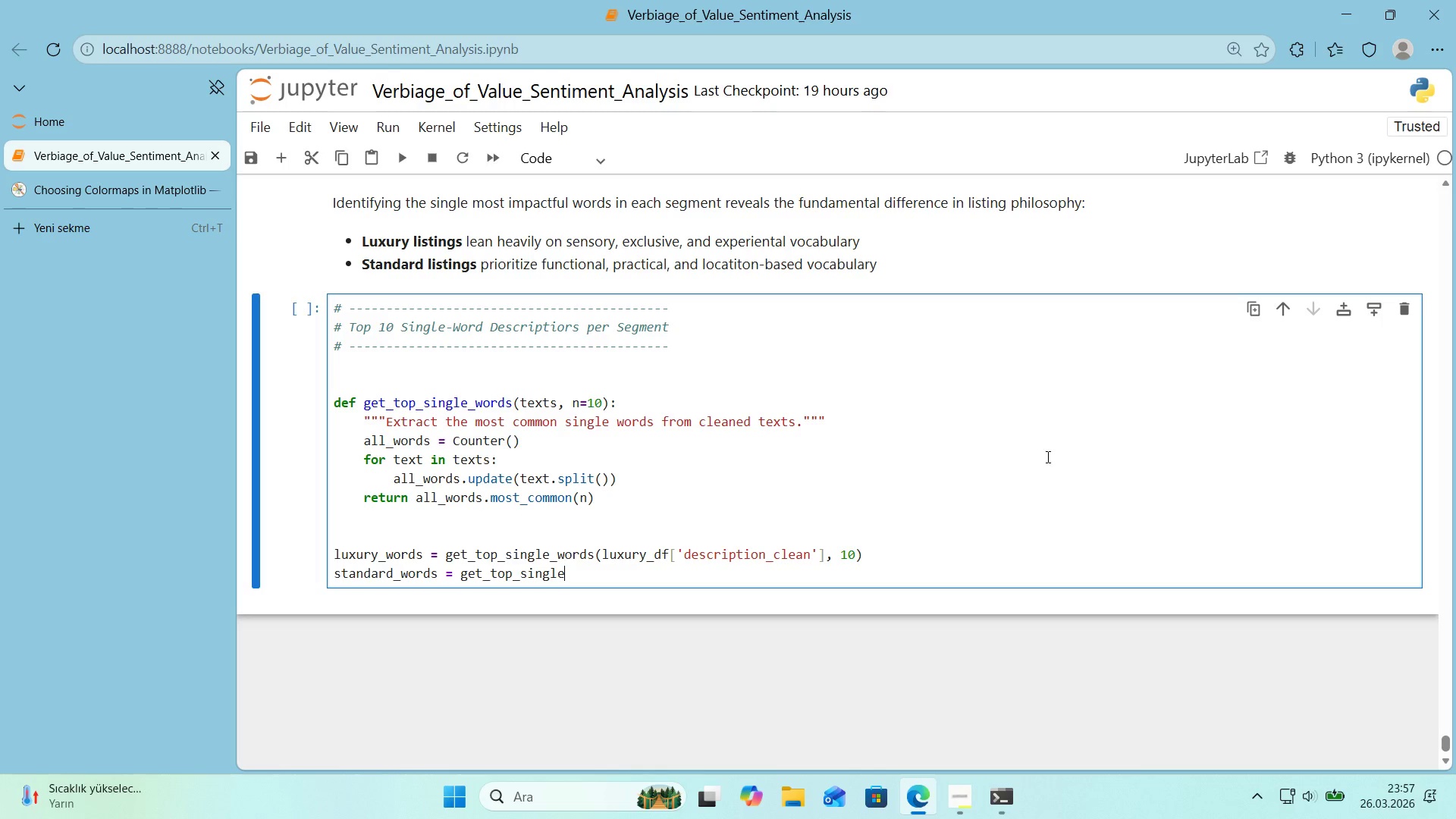 
type(_words*()
 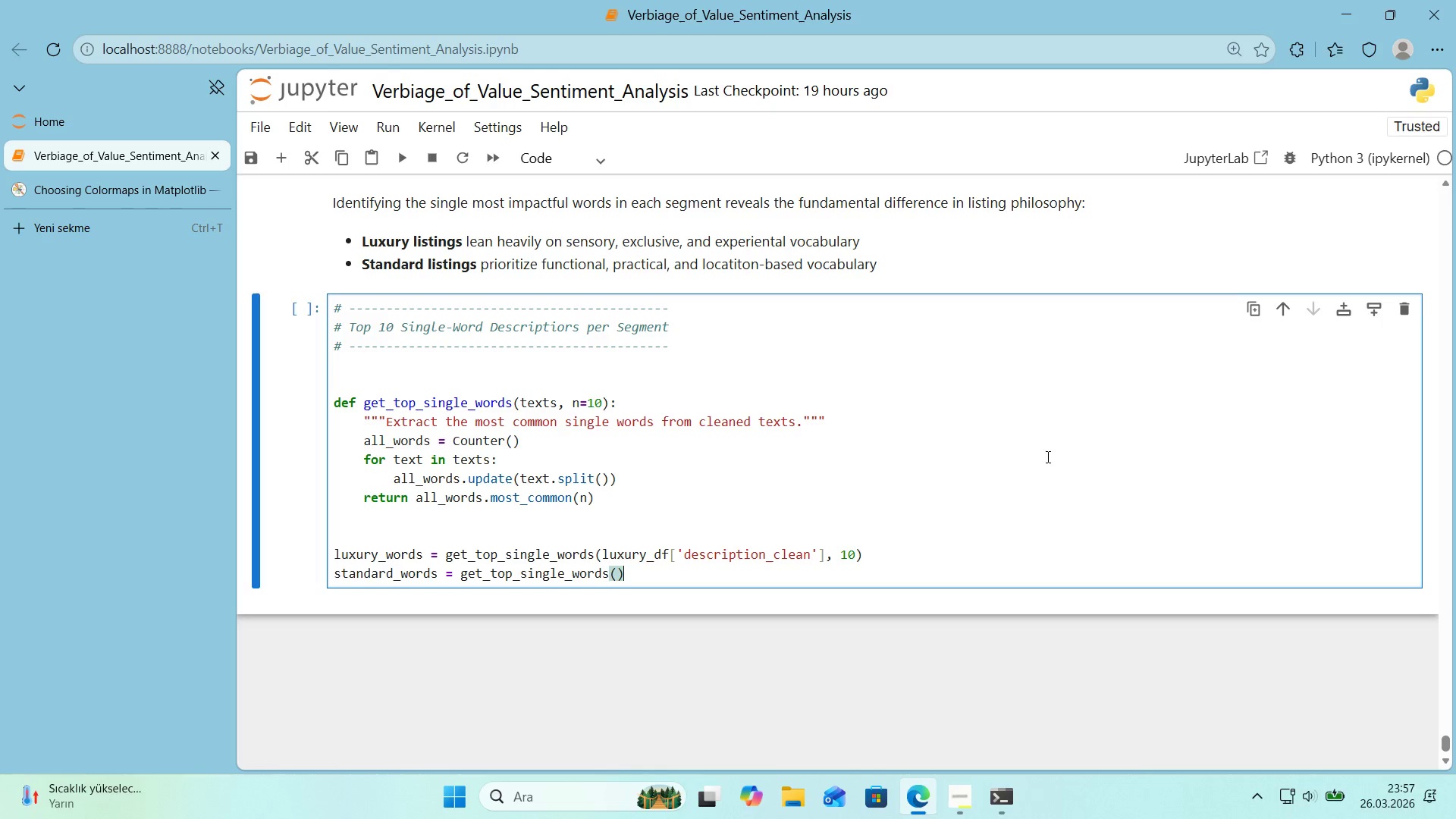 
key(ArrowLeft)
 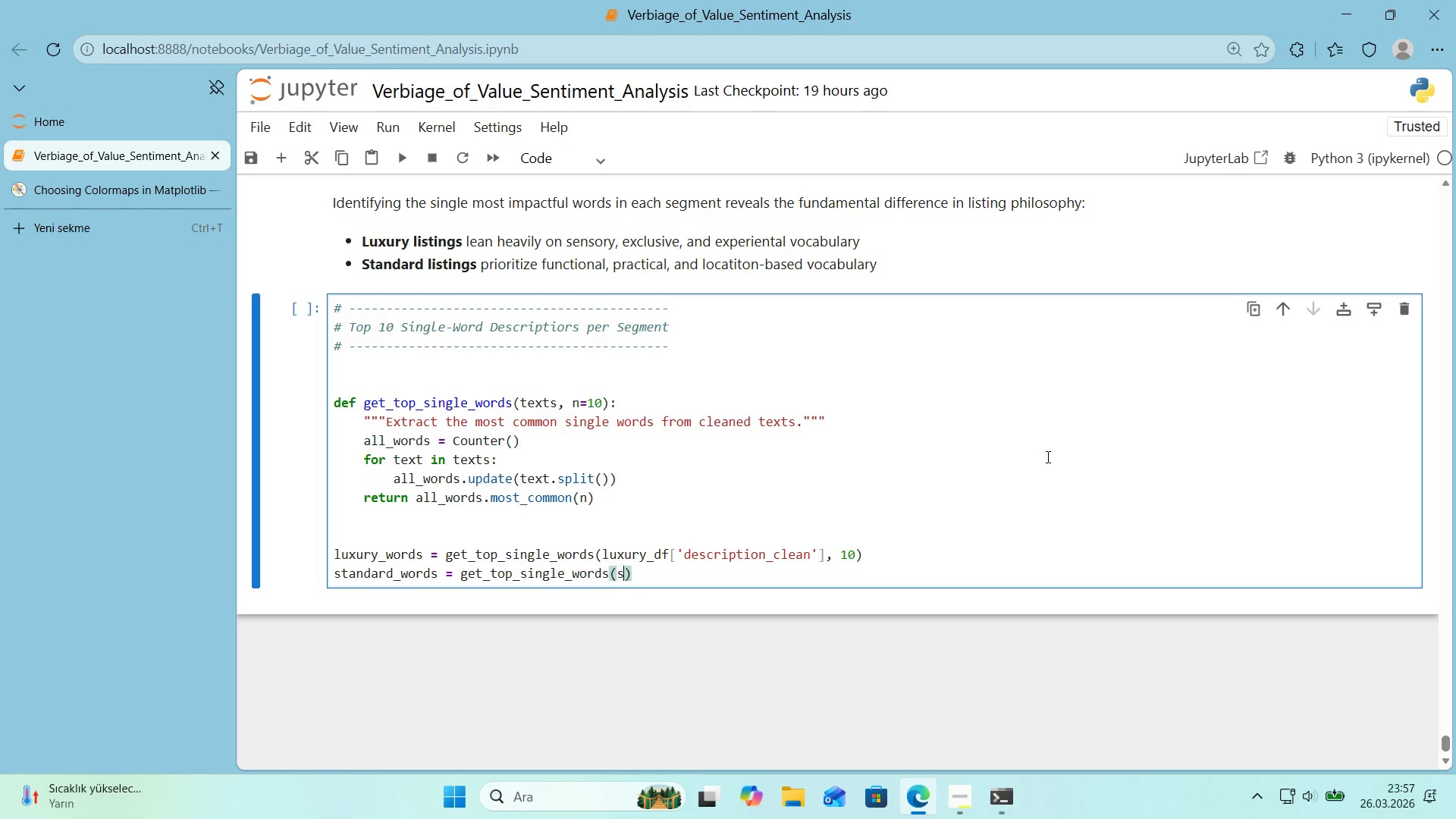 
type(standard_df)
 